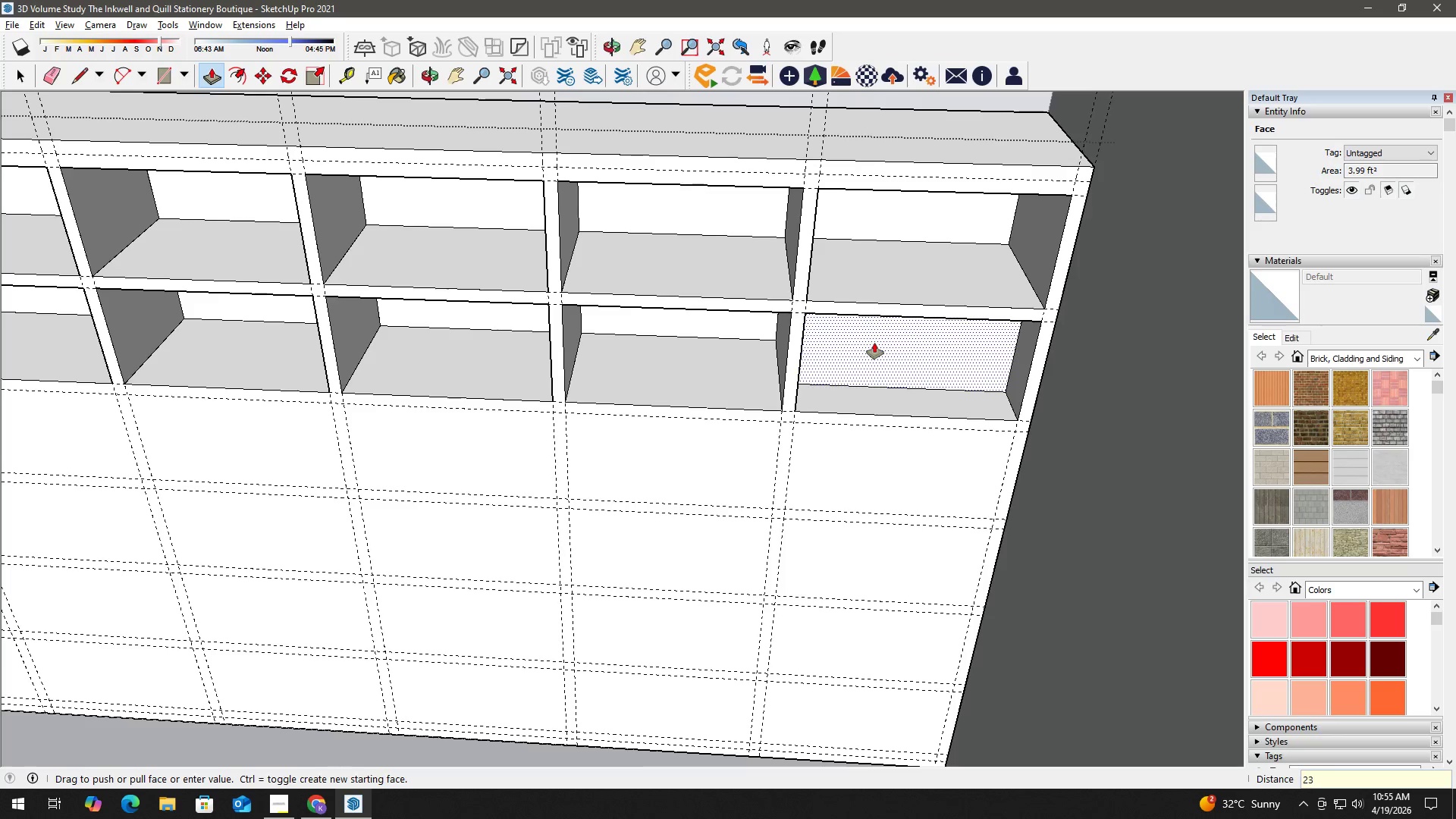 
key(Numpad3)
 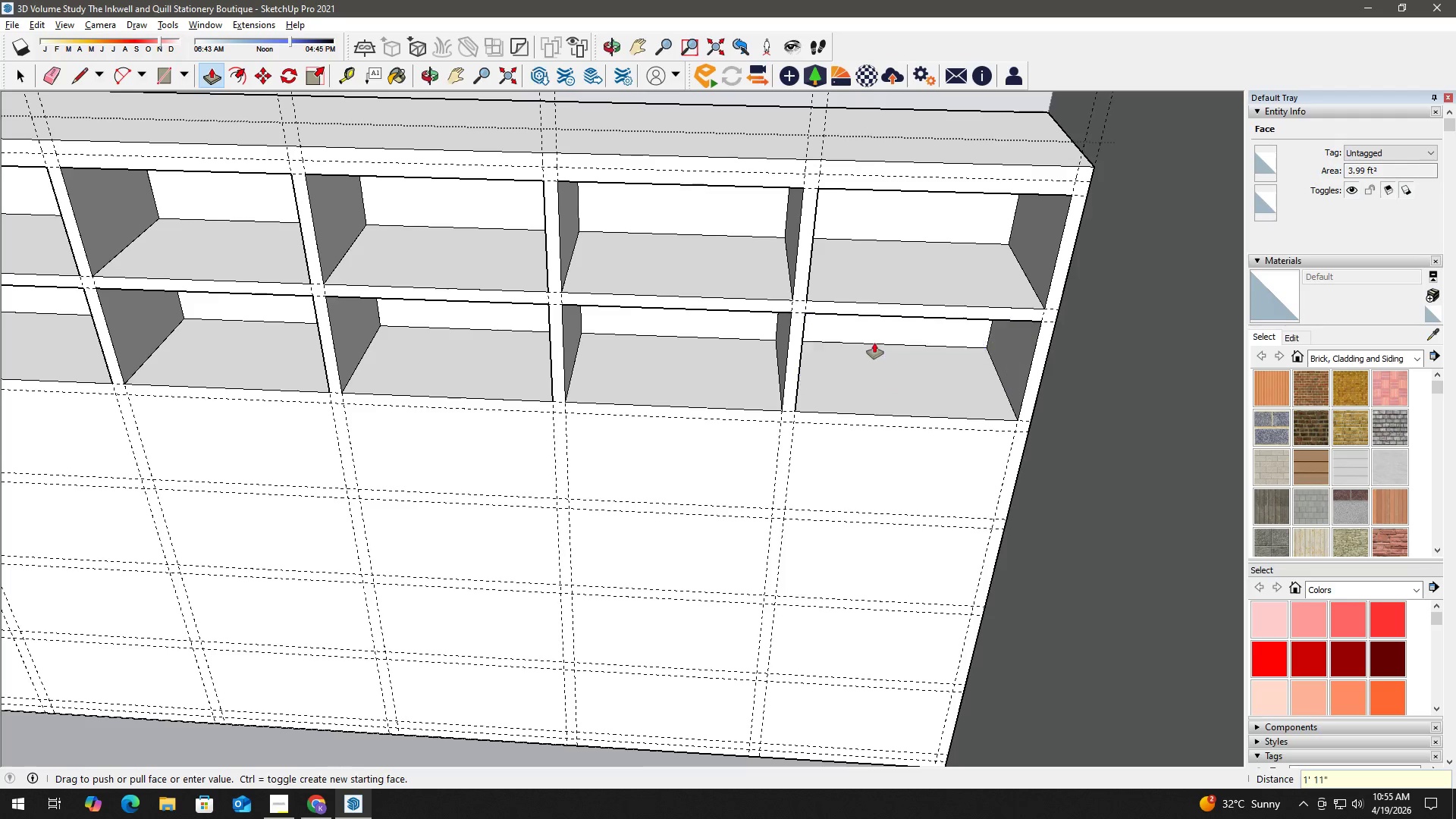 
key(NumpadEnter)
 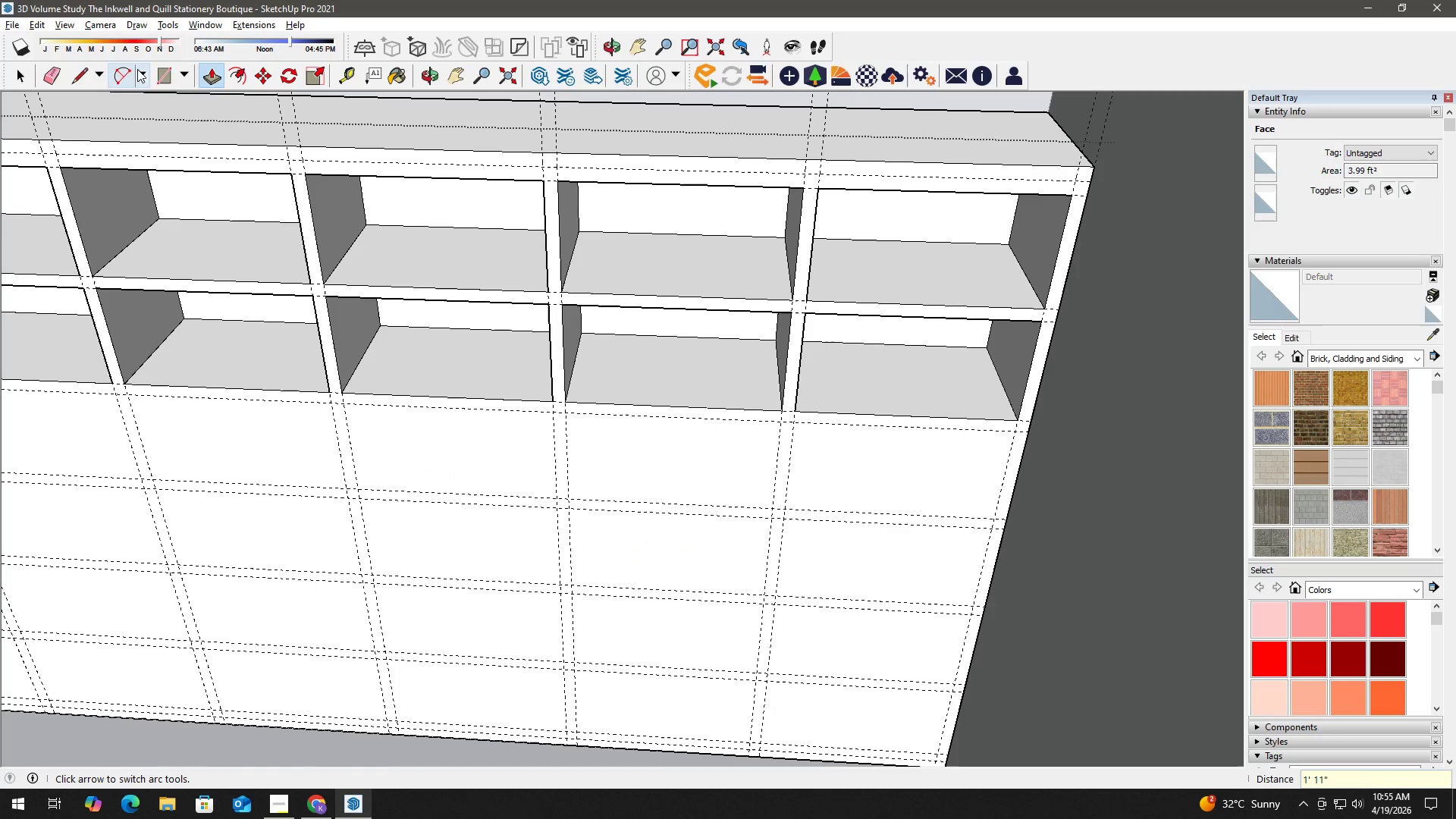 
left_click([160, 69])
 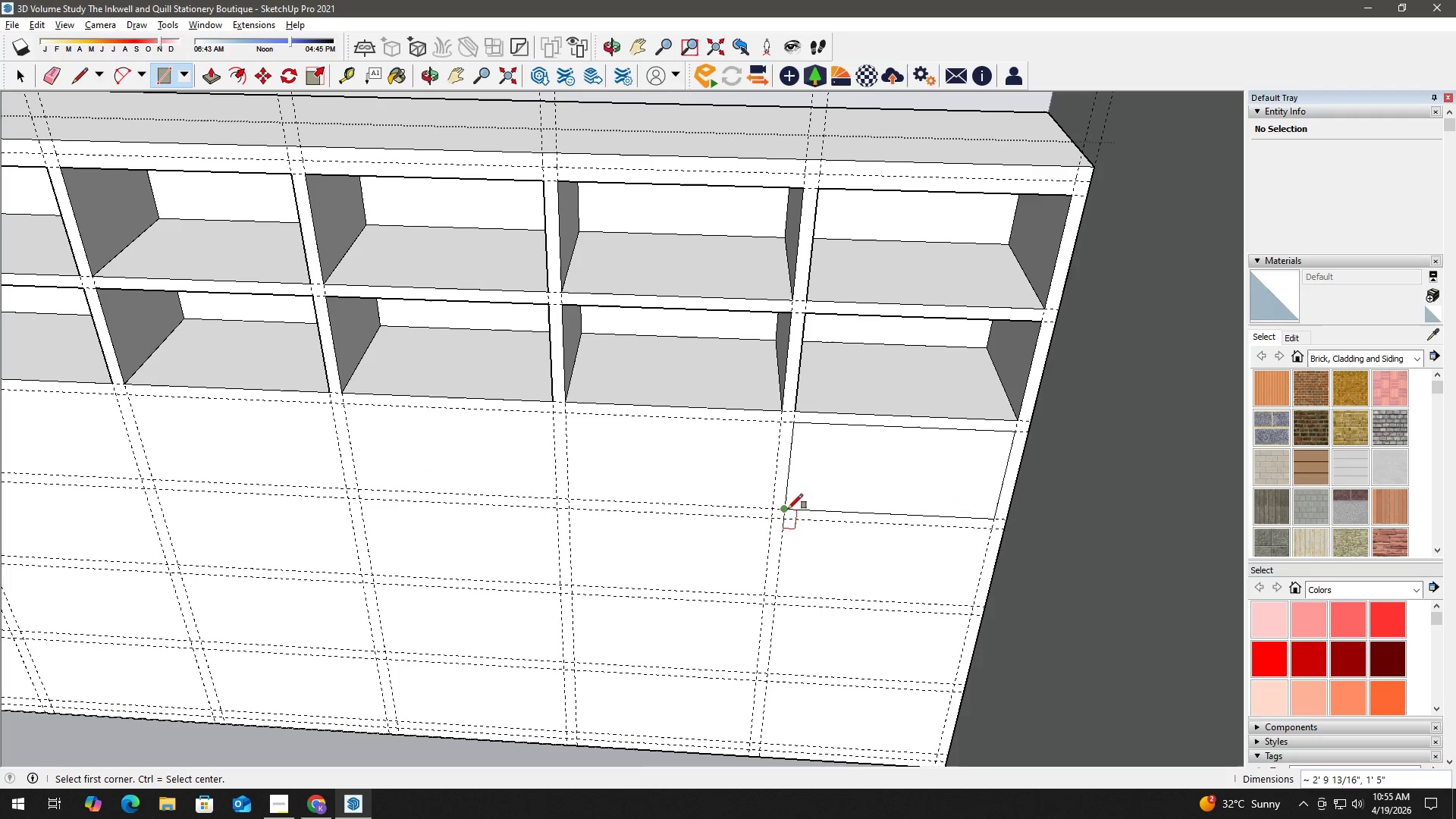 
left_click([215, 76])
 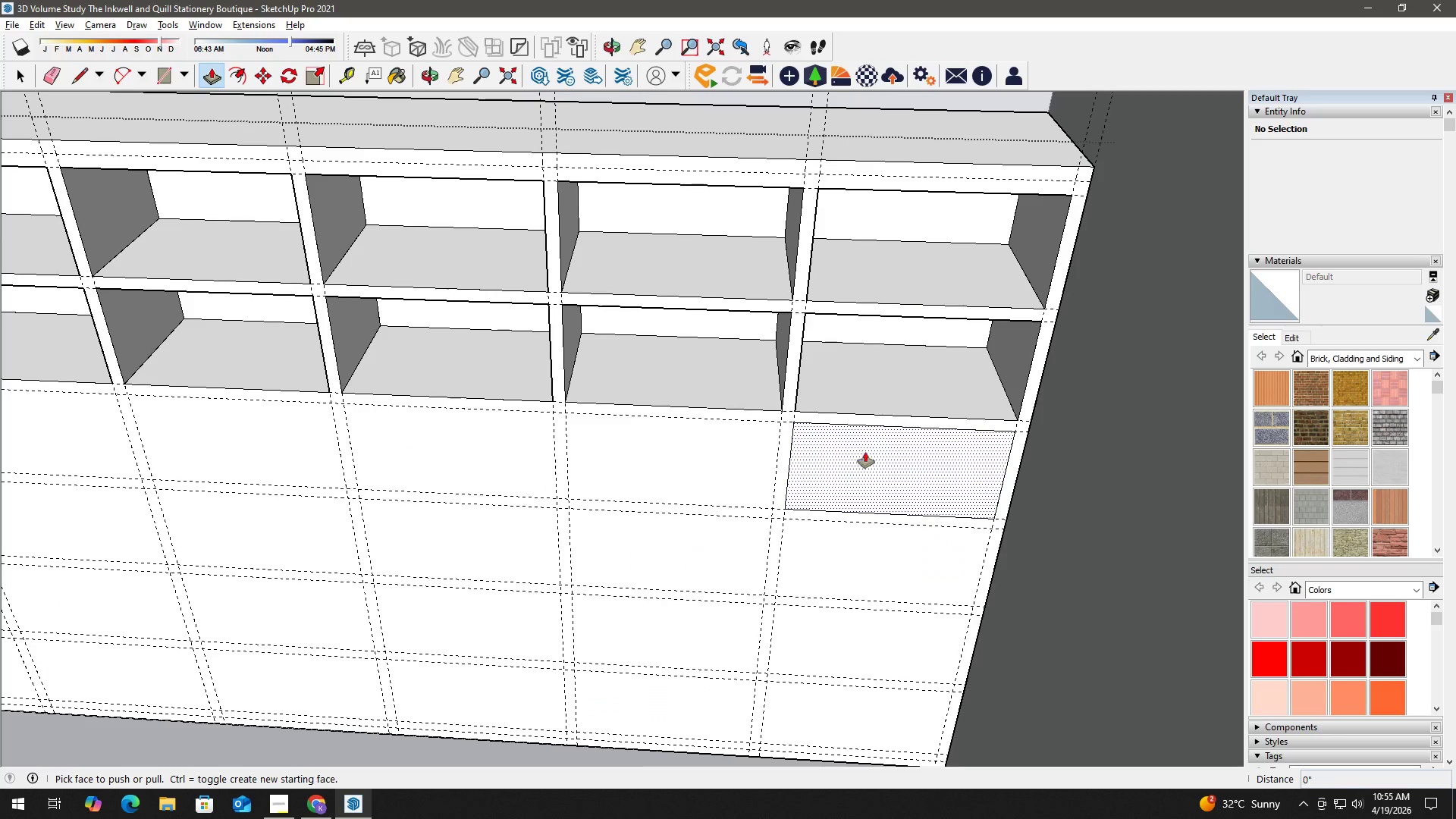 
left_click([877, 473])
 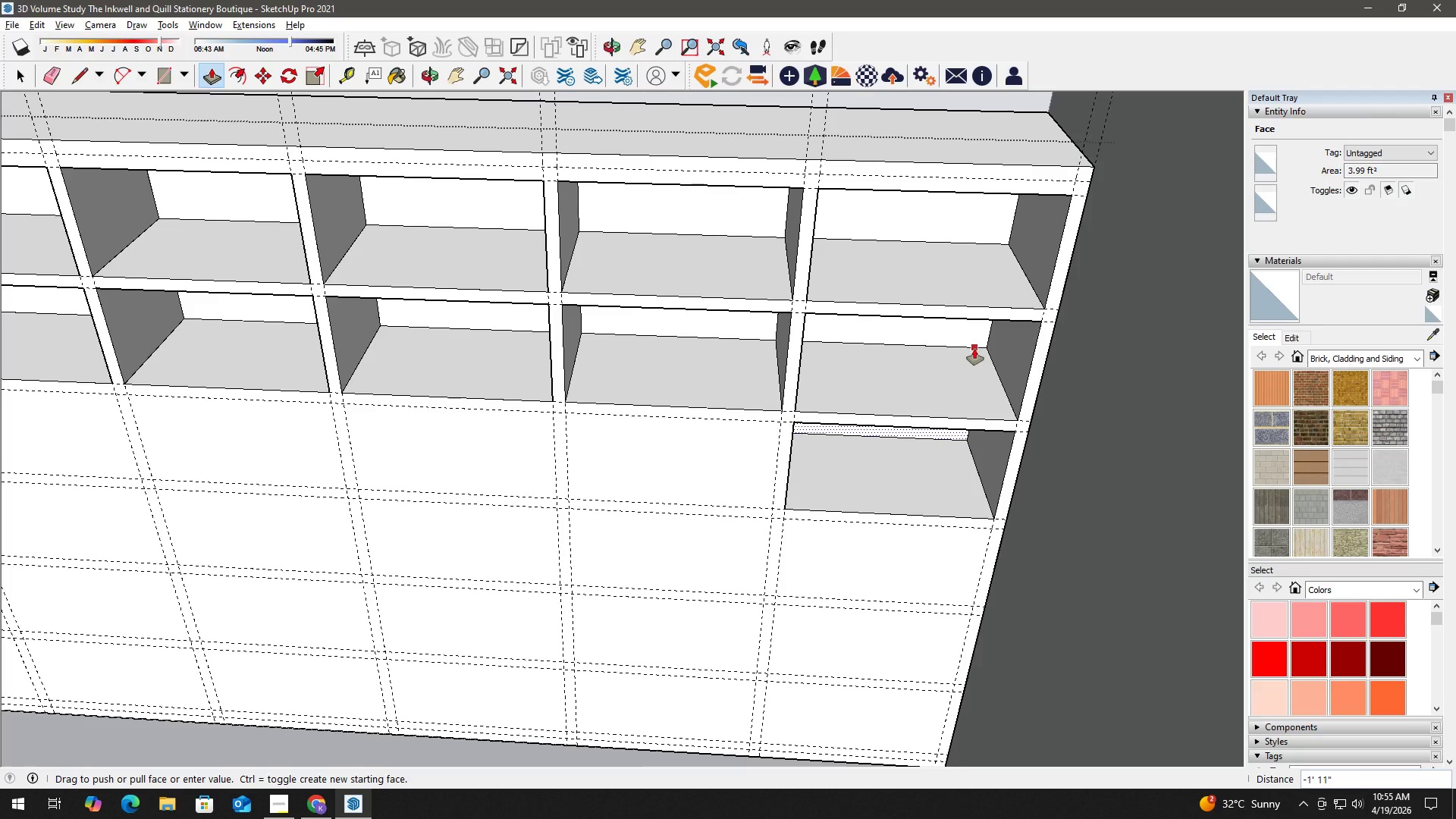 
left_click([974, 349])
 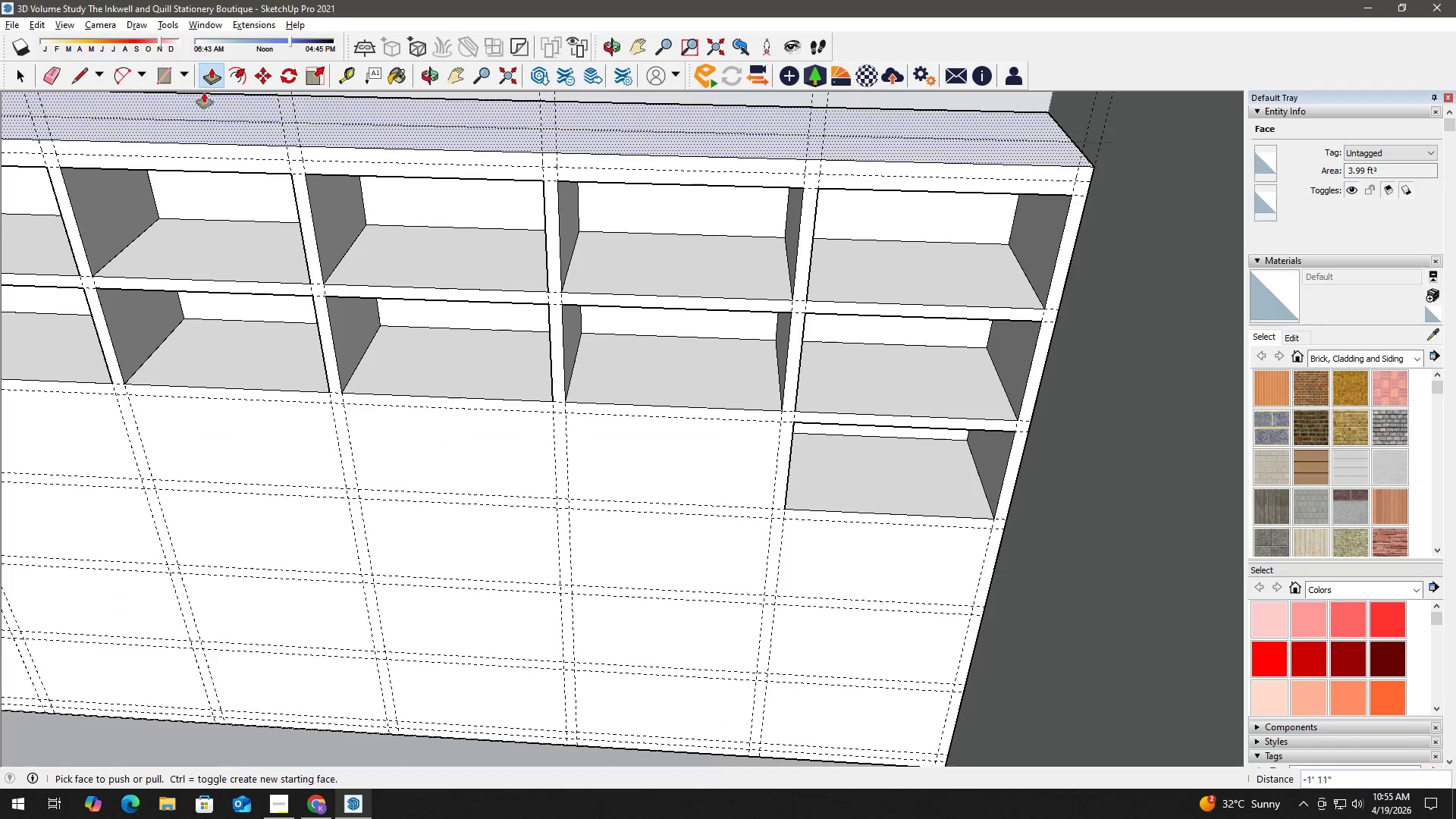 
left_click([168, 71])
 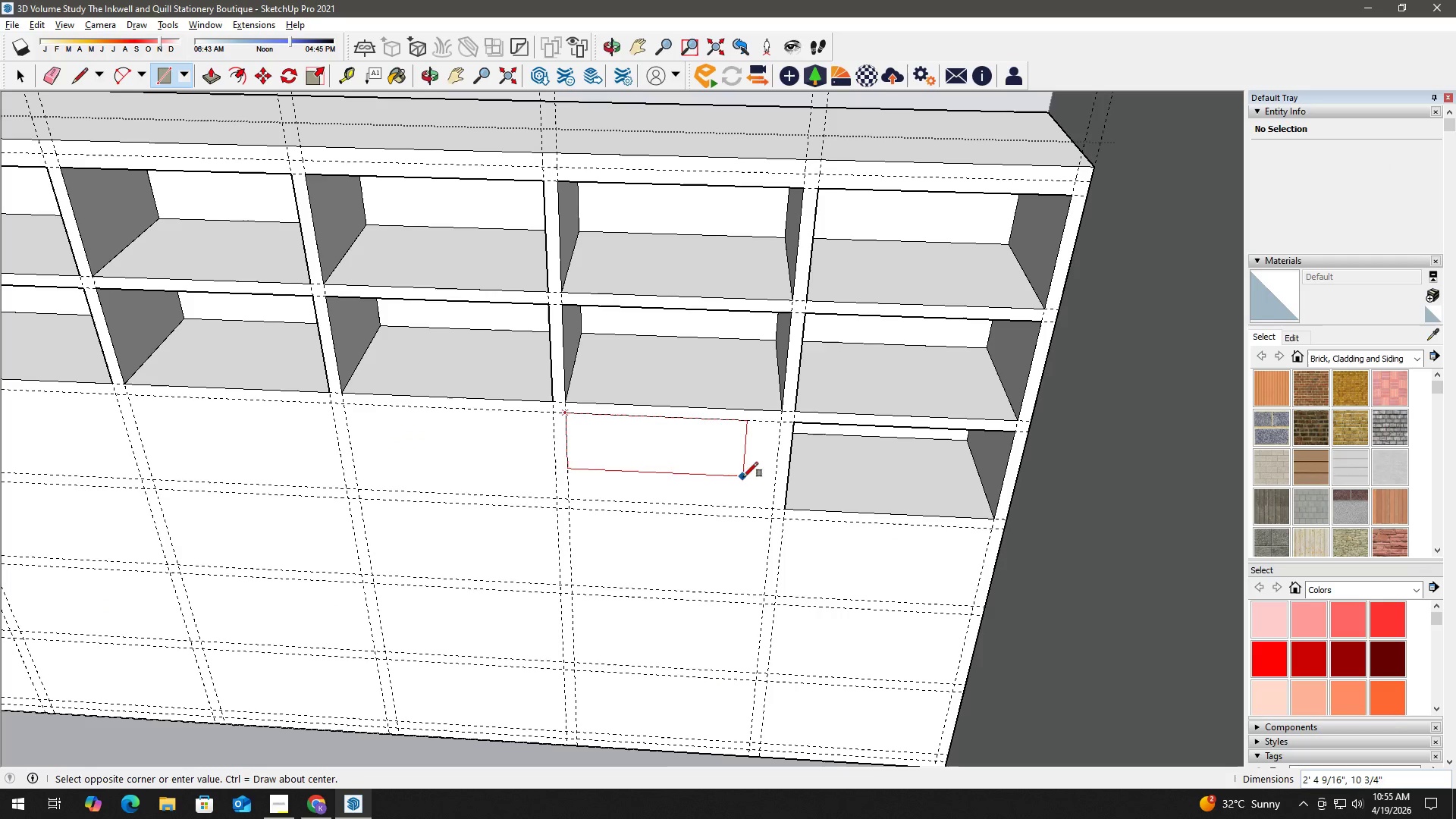 
left_click([769, 511])
 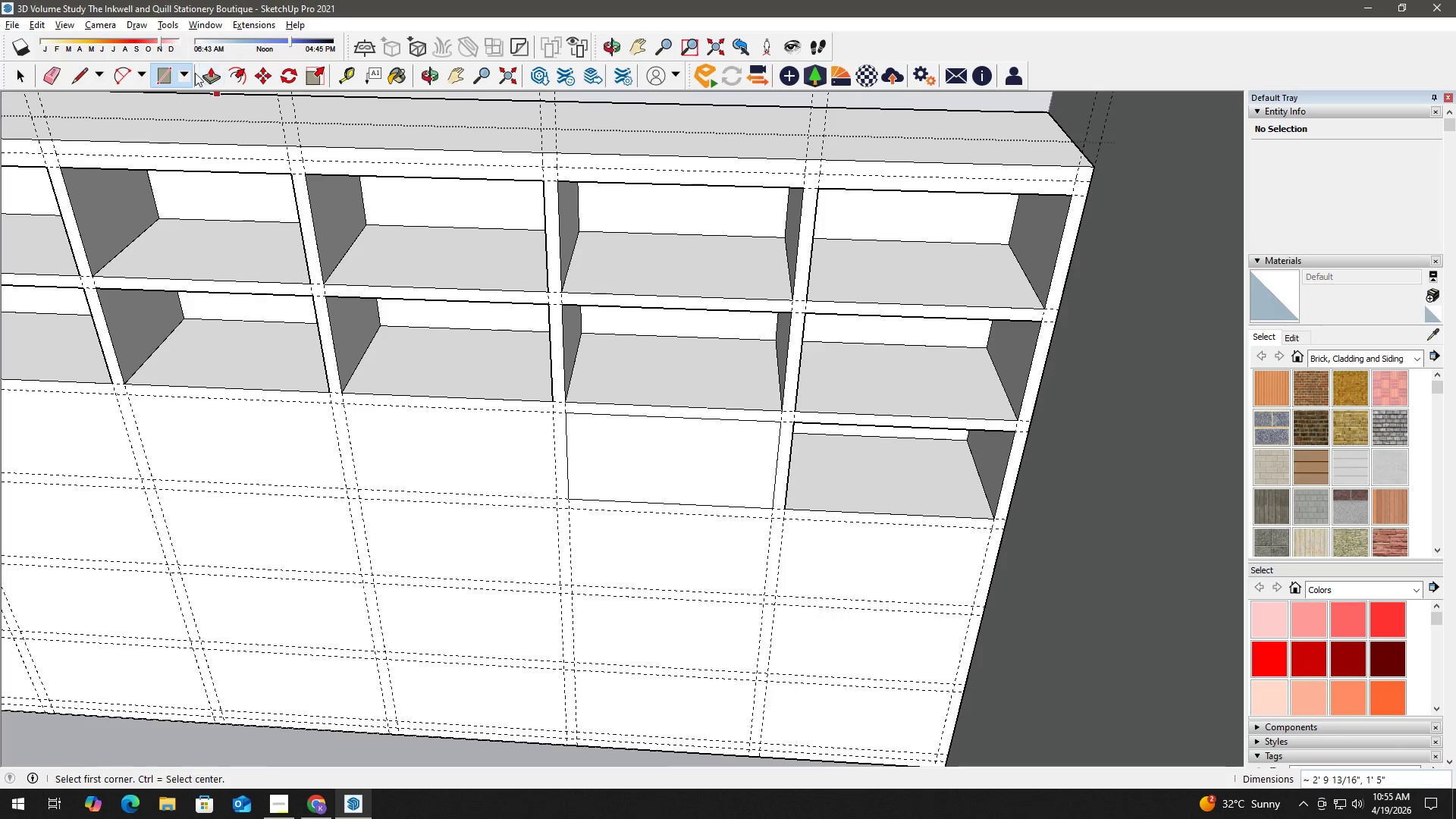 
left_click([210, 70])
 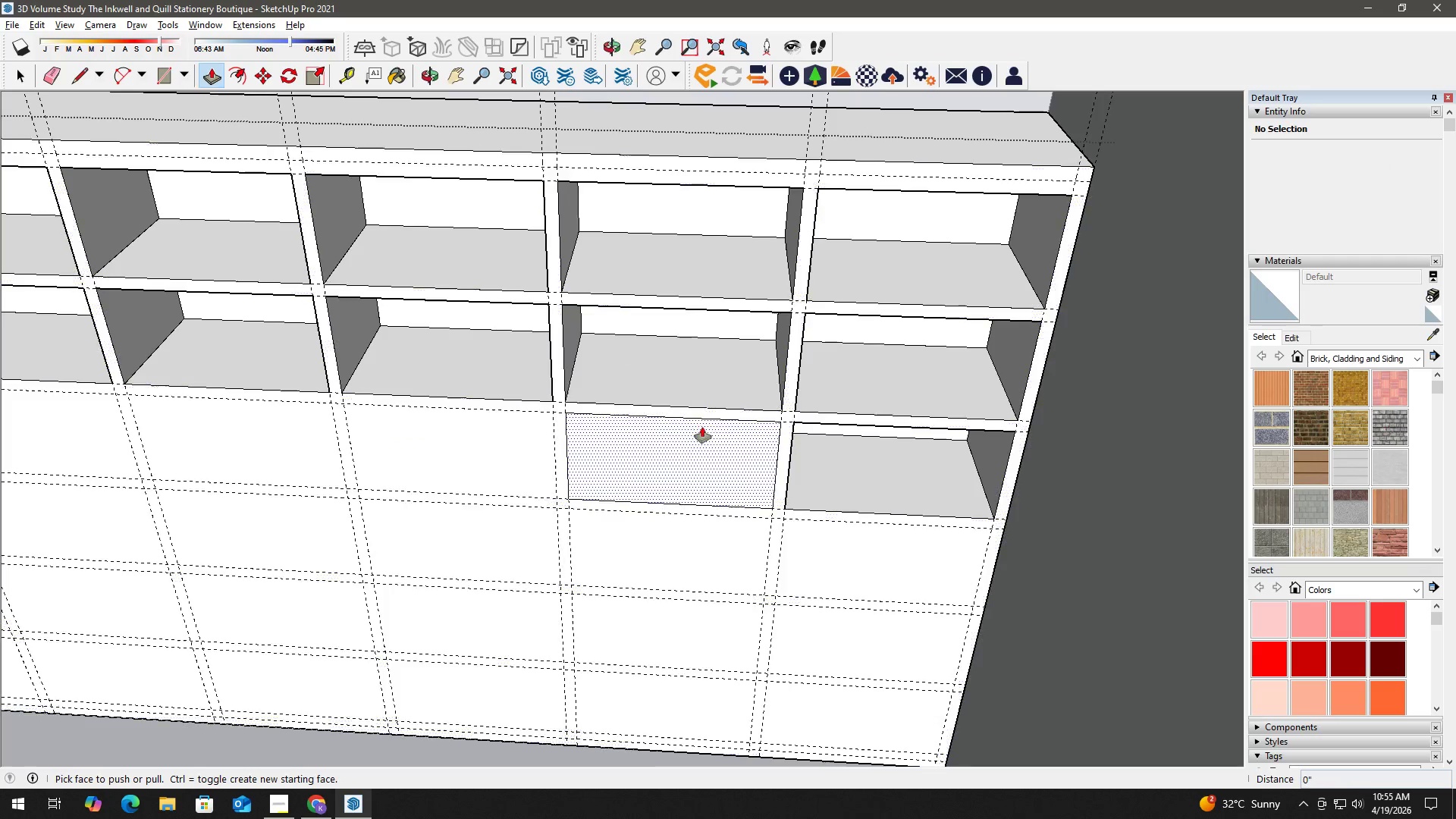 
left_click([702, 458])
 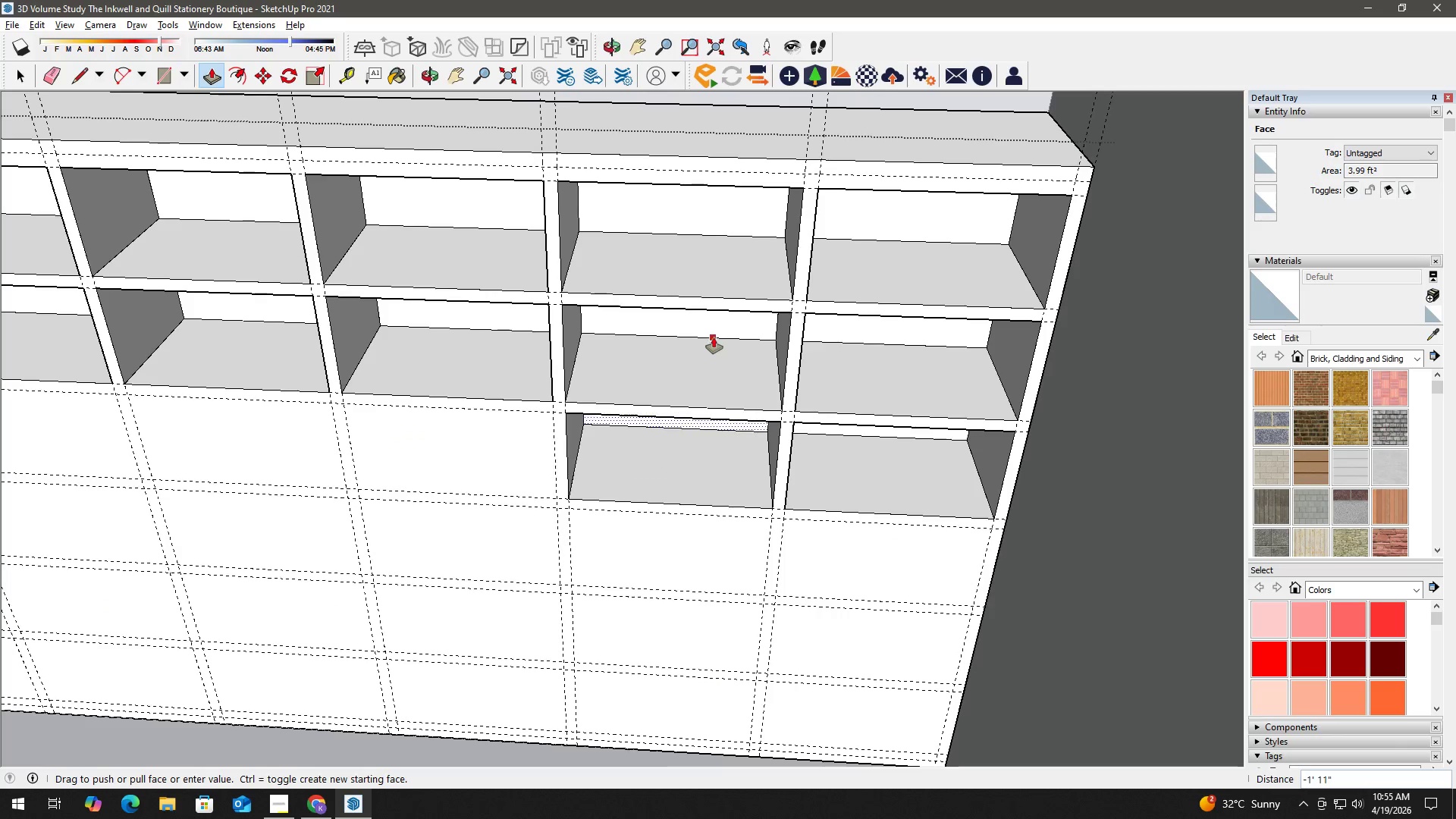 
left_click([714, 337])
 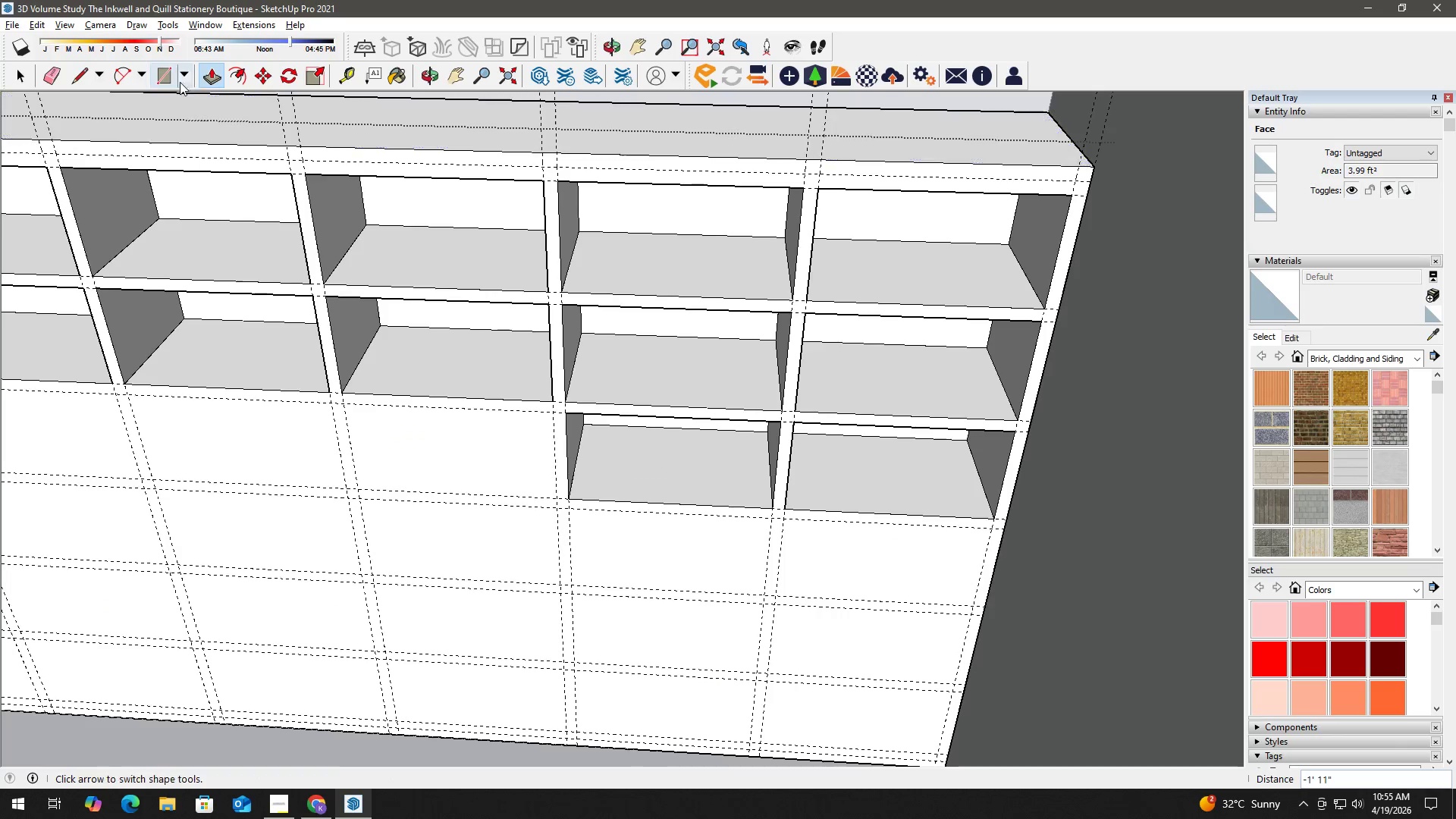 
left_click([169, 74])
 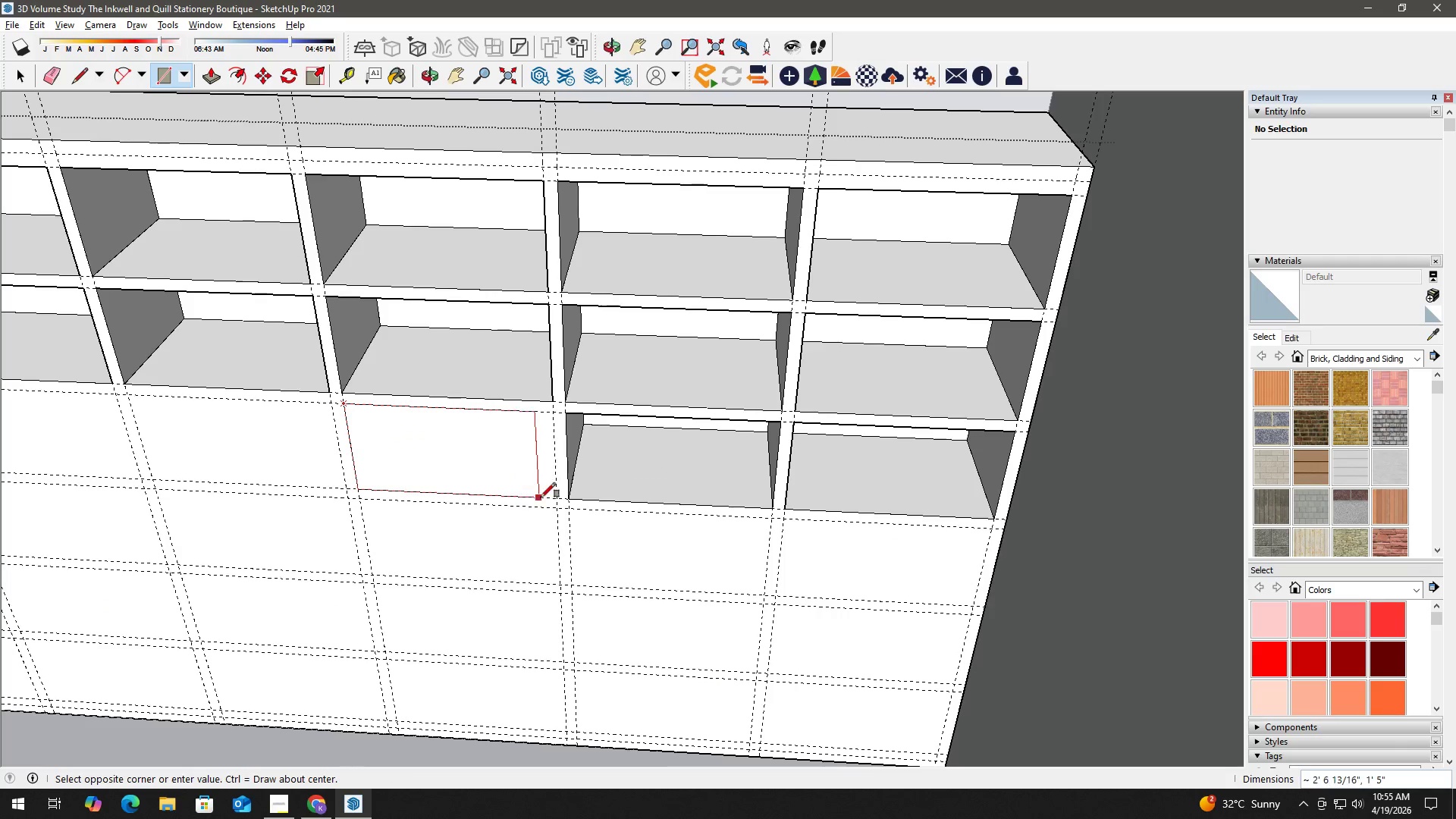 
left_click([554, 499])
 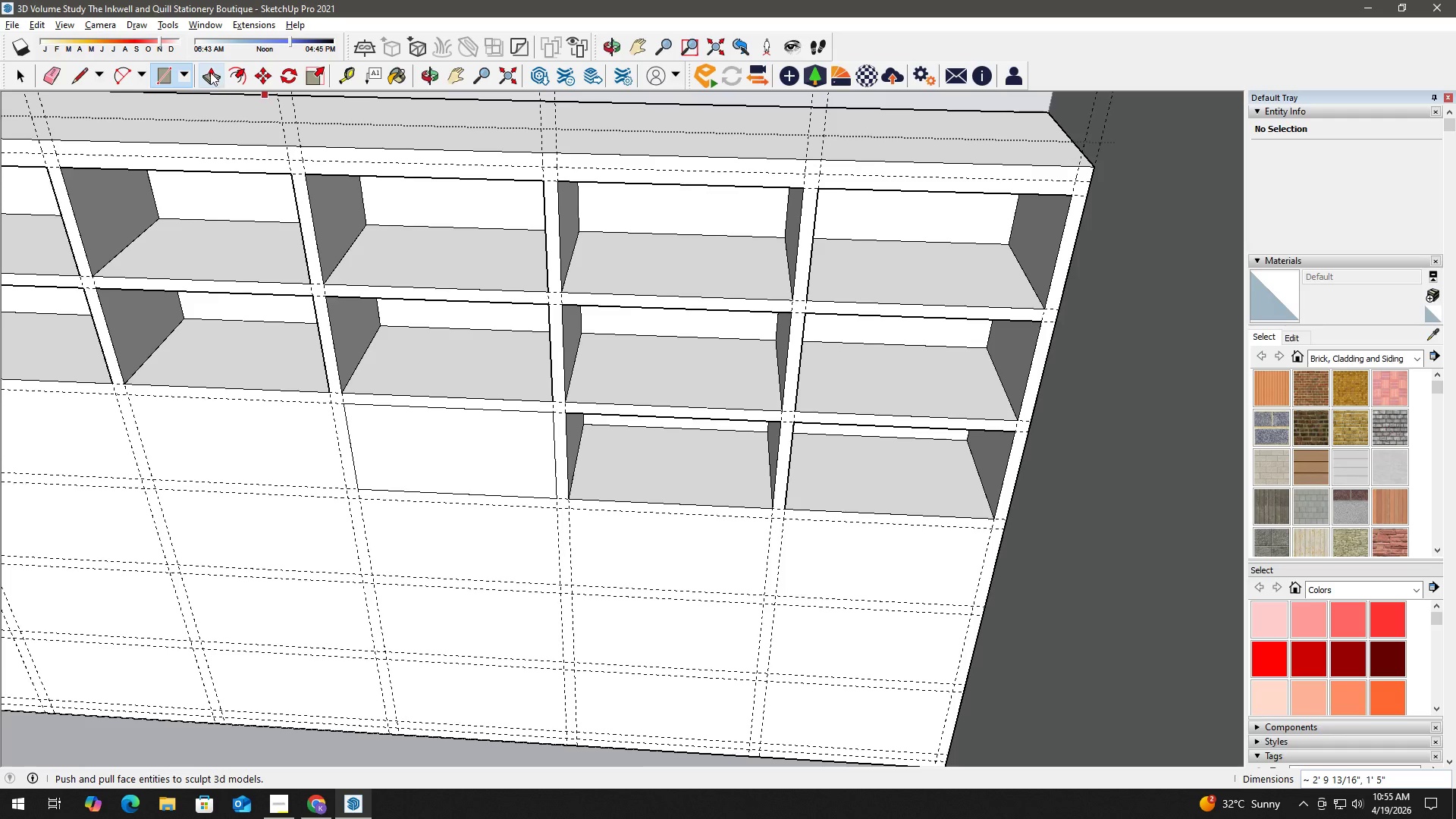 
left_click([210, 72])
 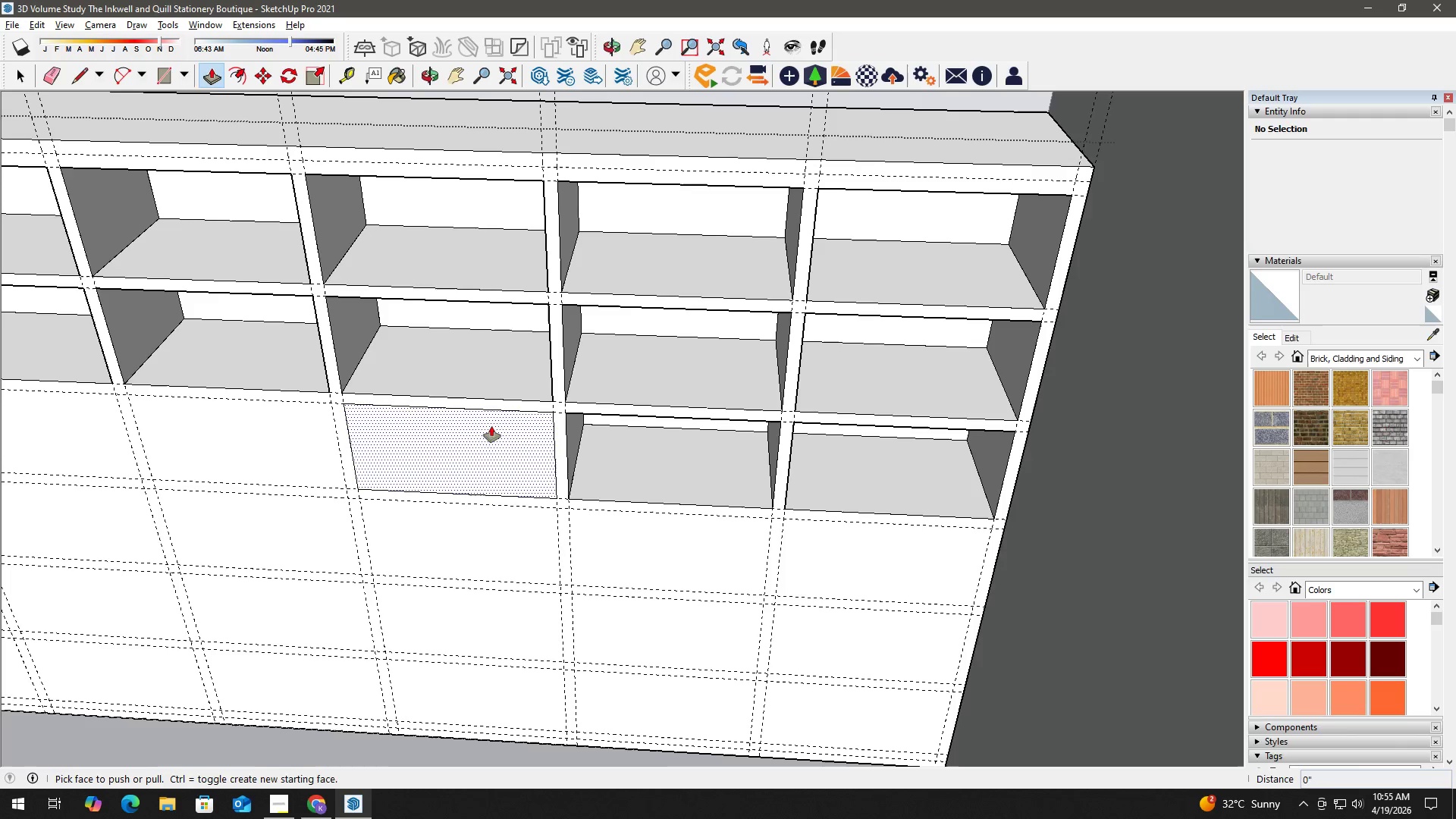 
left_click([490, 438])
 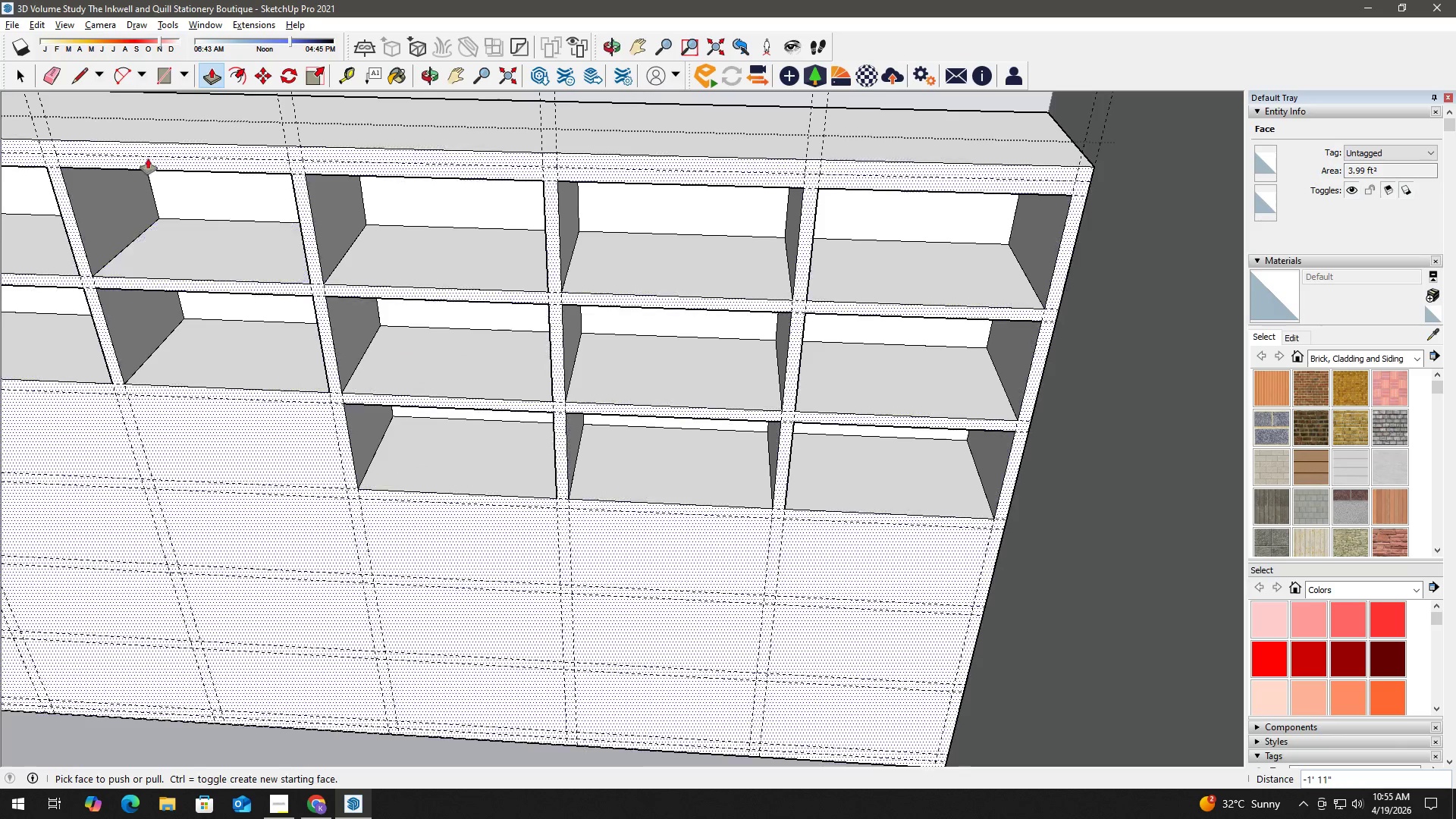 
left_click([162, 69])
 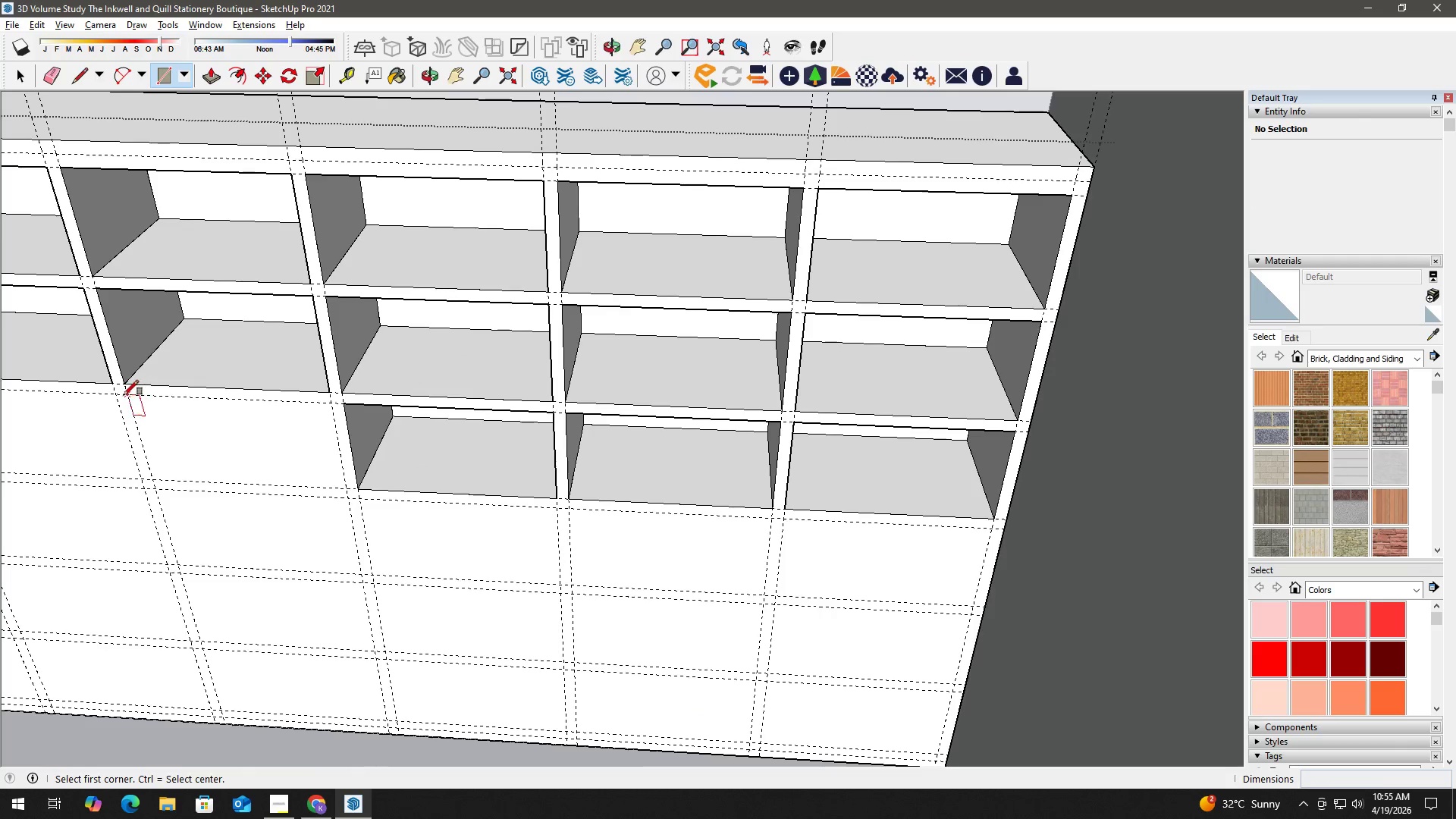 
left_click([124, 395])
 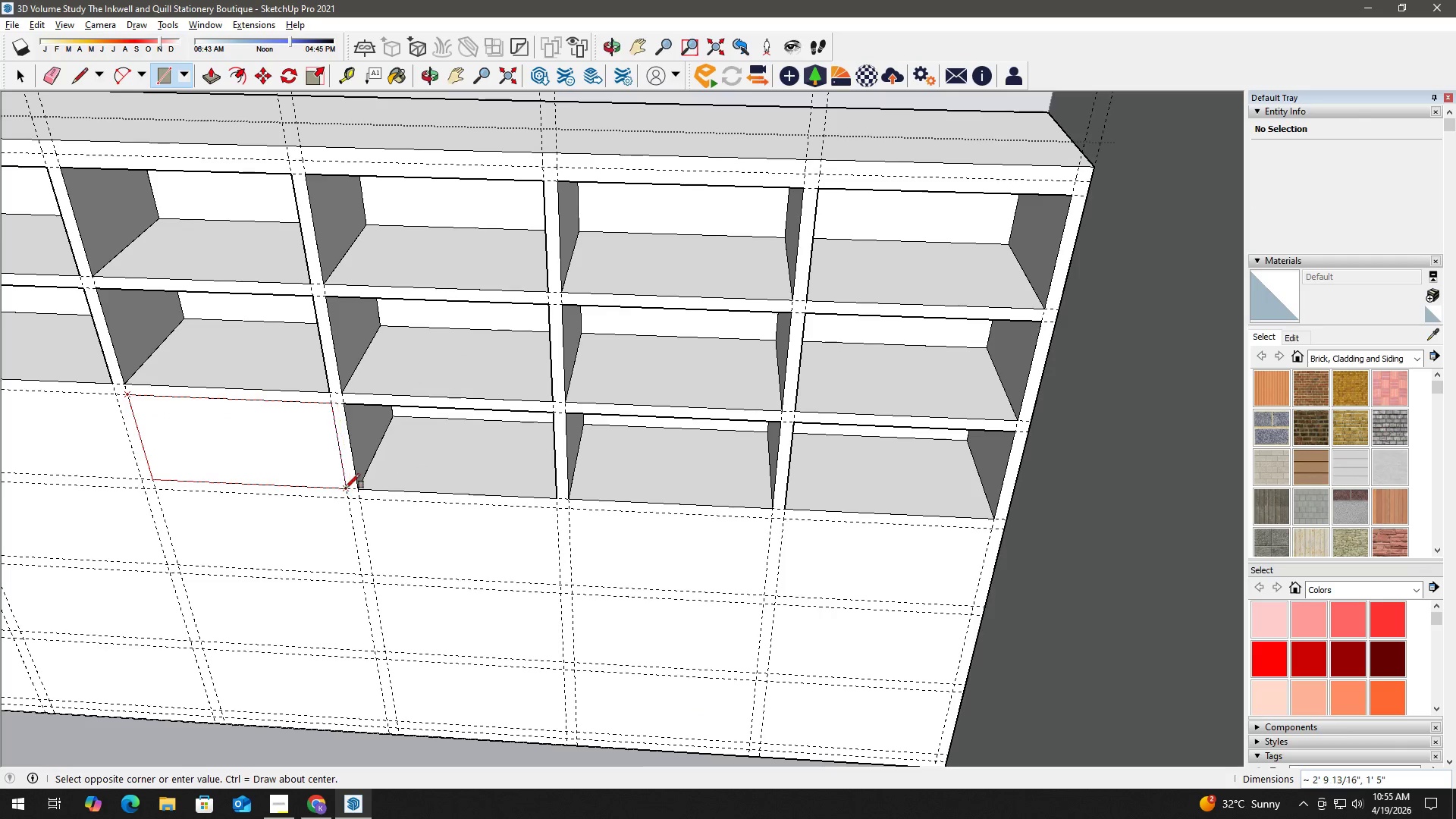 
left_click([345, 488])
 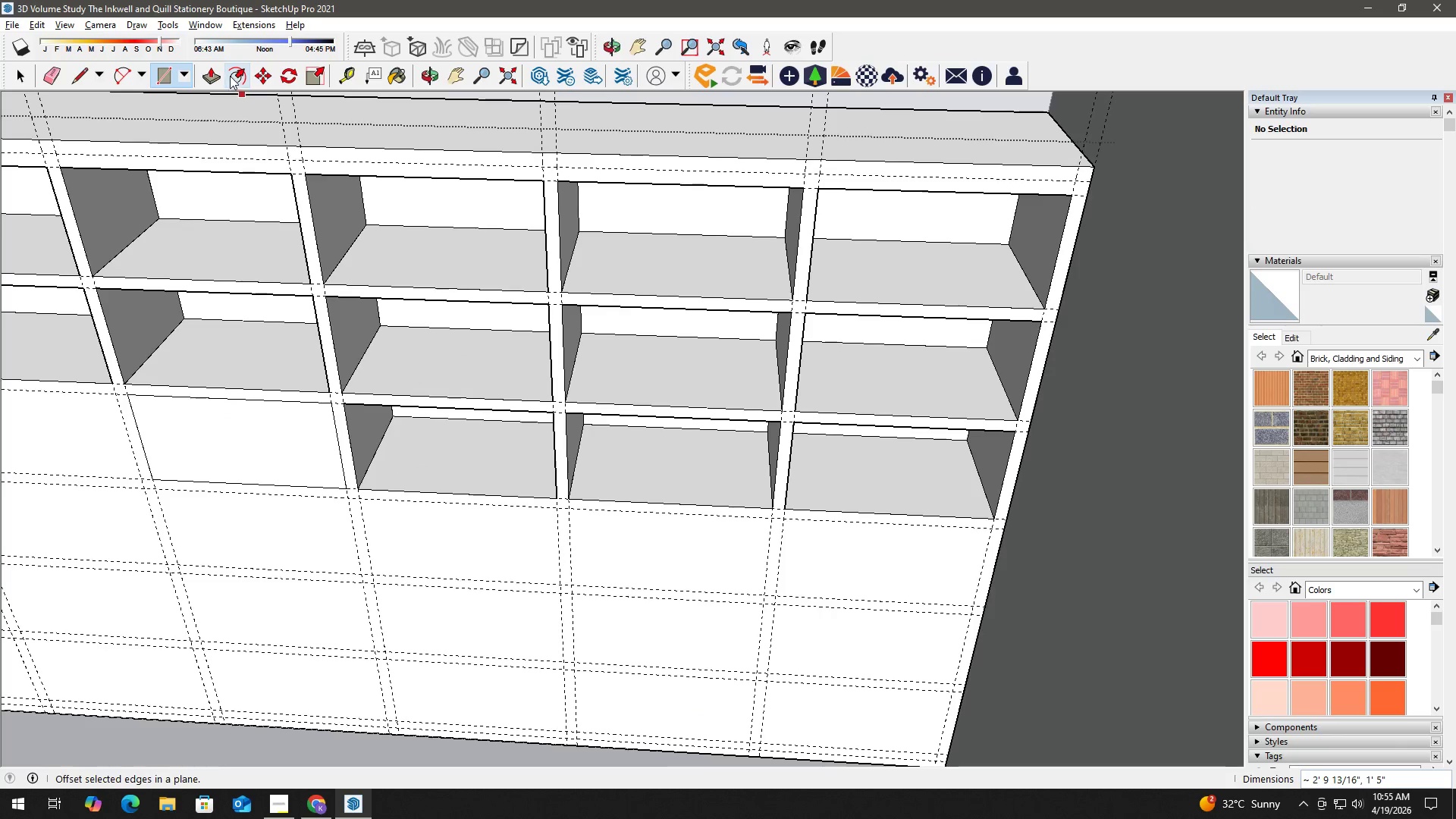 
left_click([218, 74])
 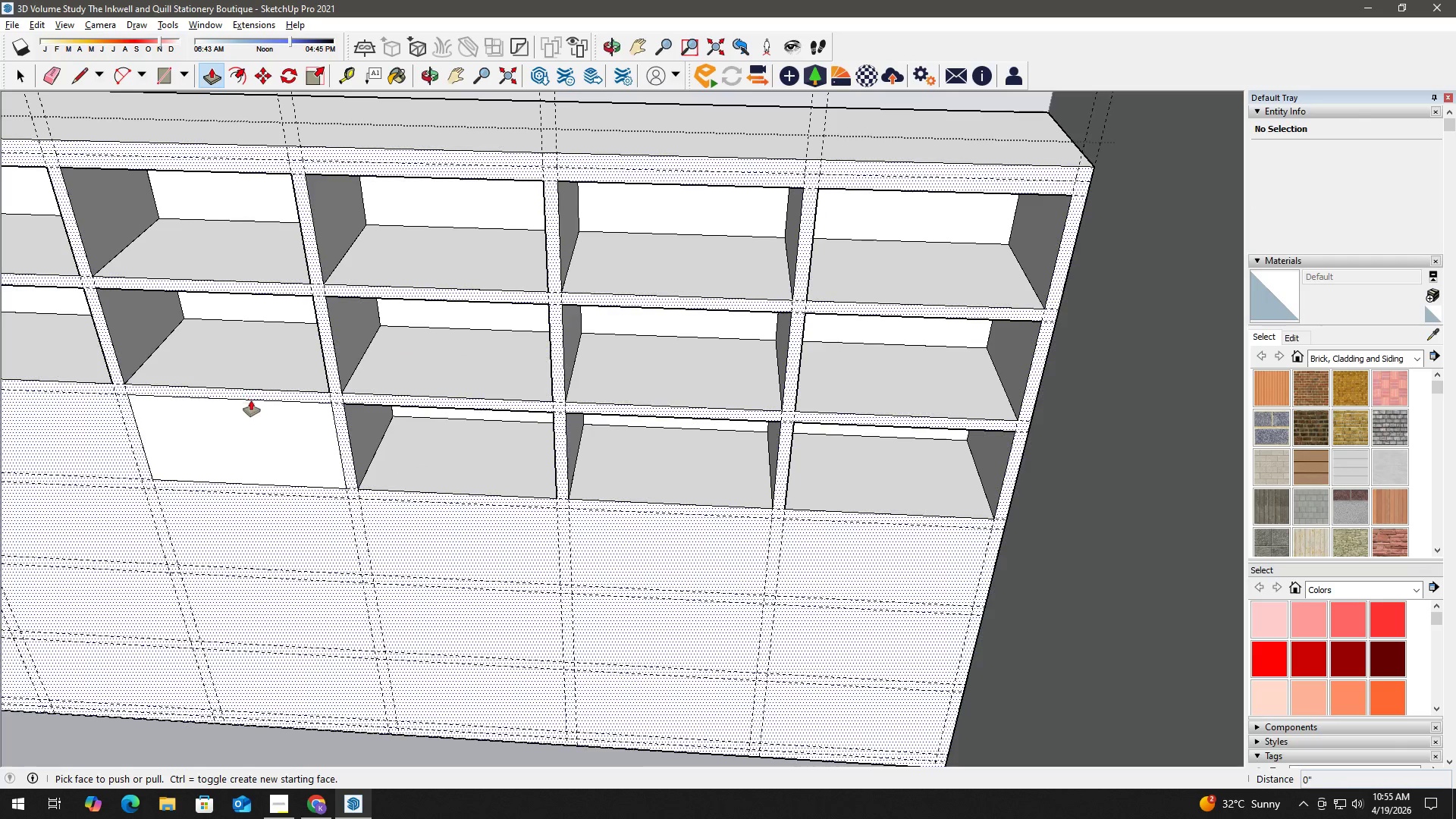 
left_click([260, 424])
 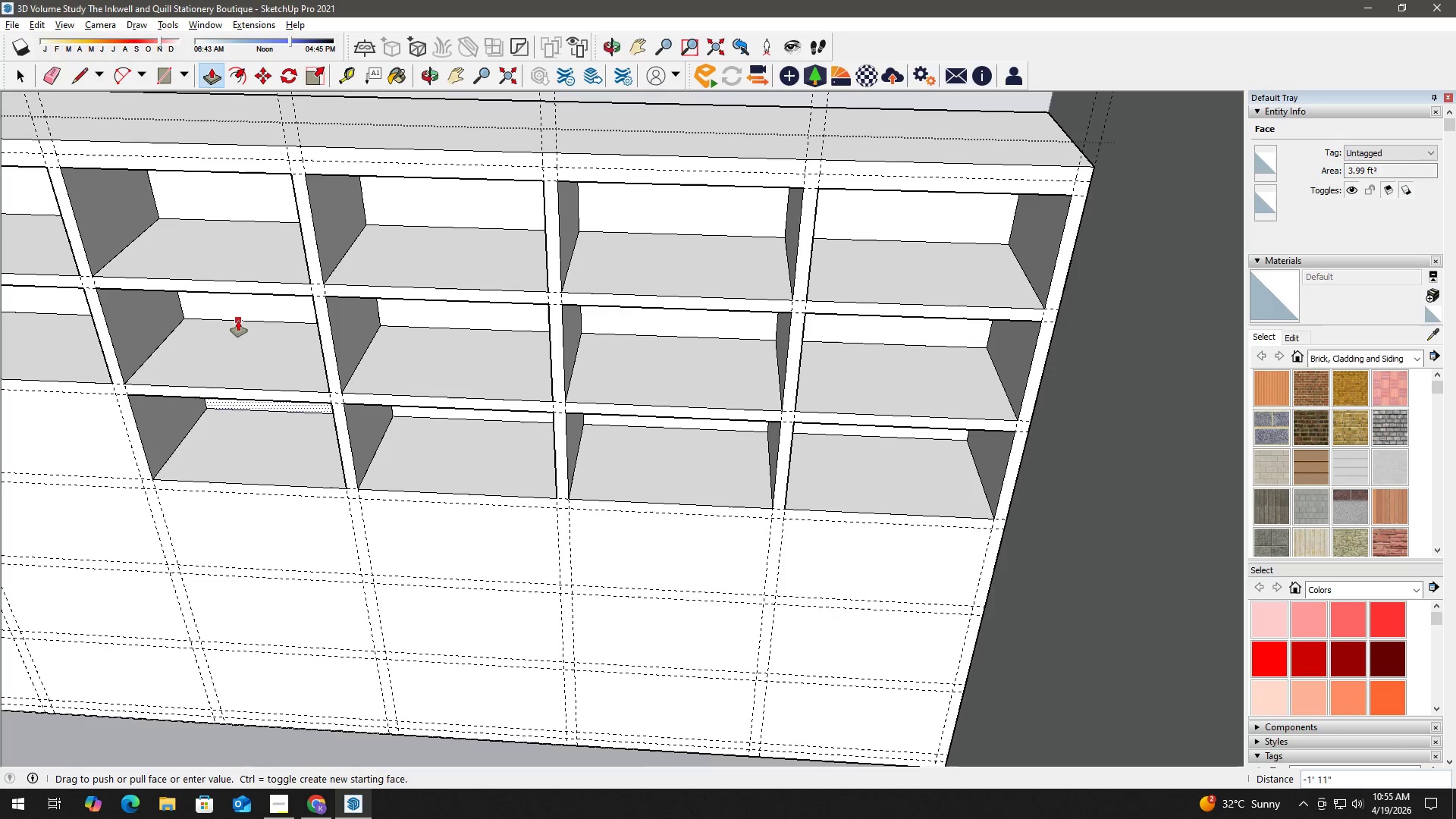 
left_click([238, 321])
 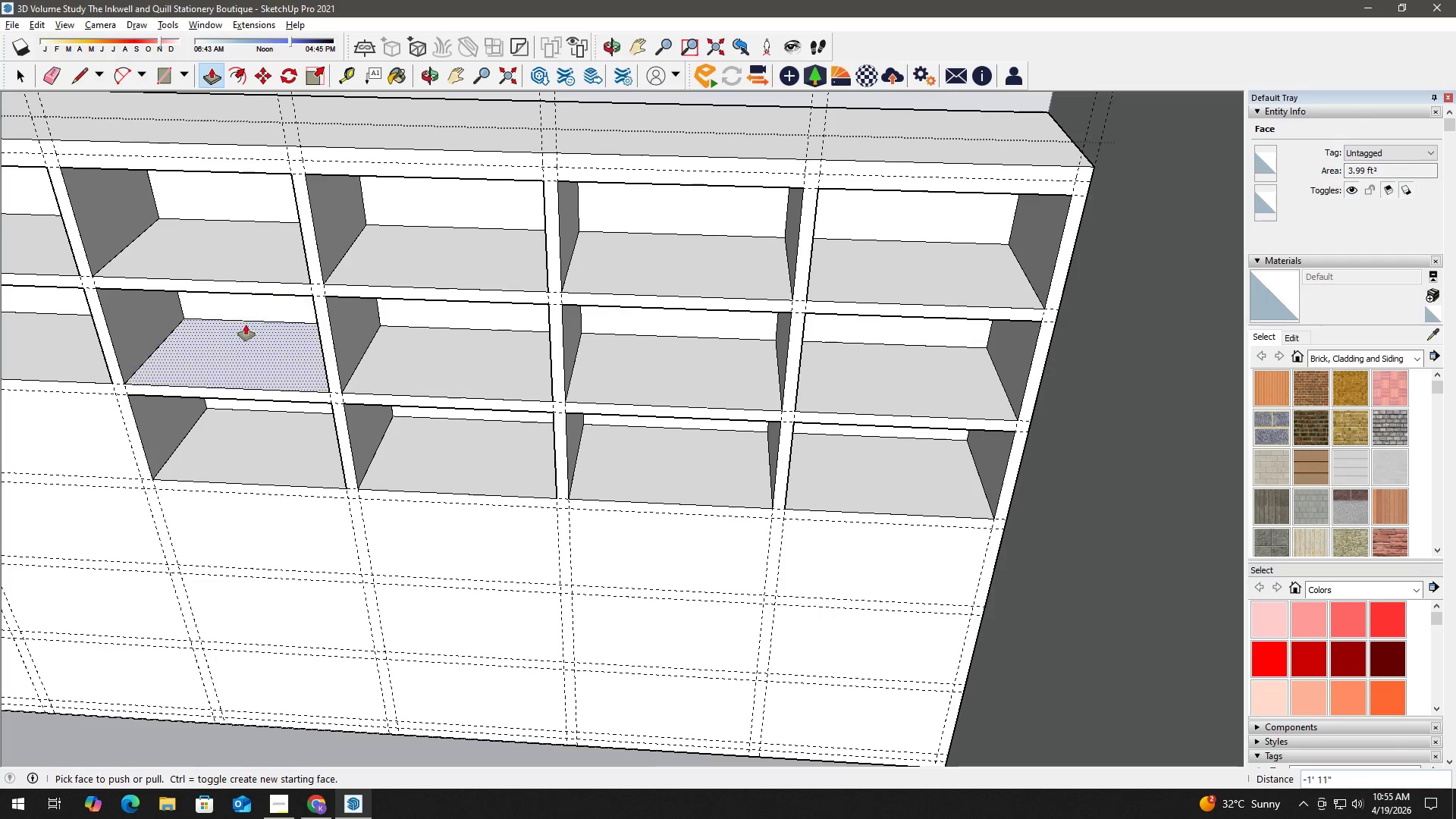 
key(H)
 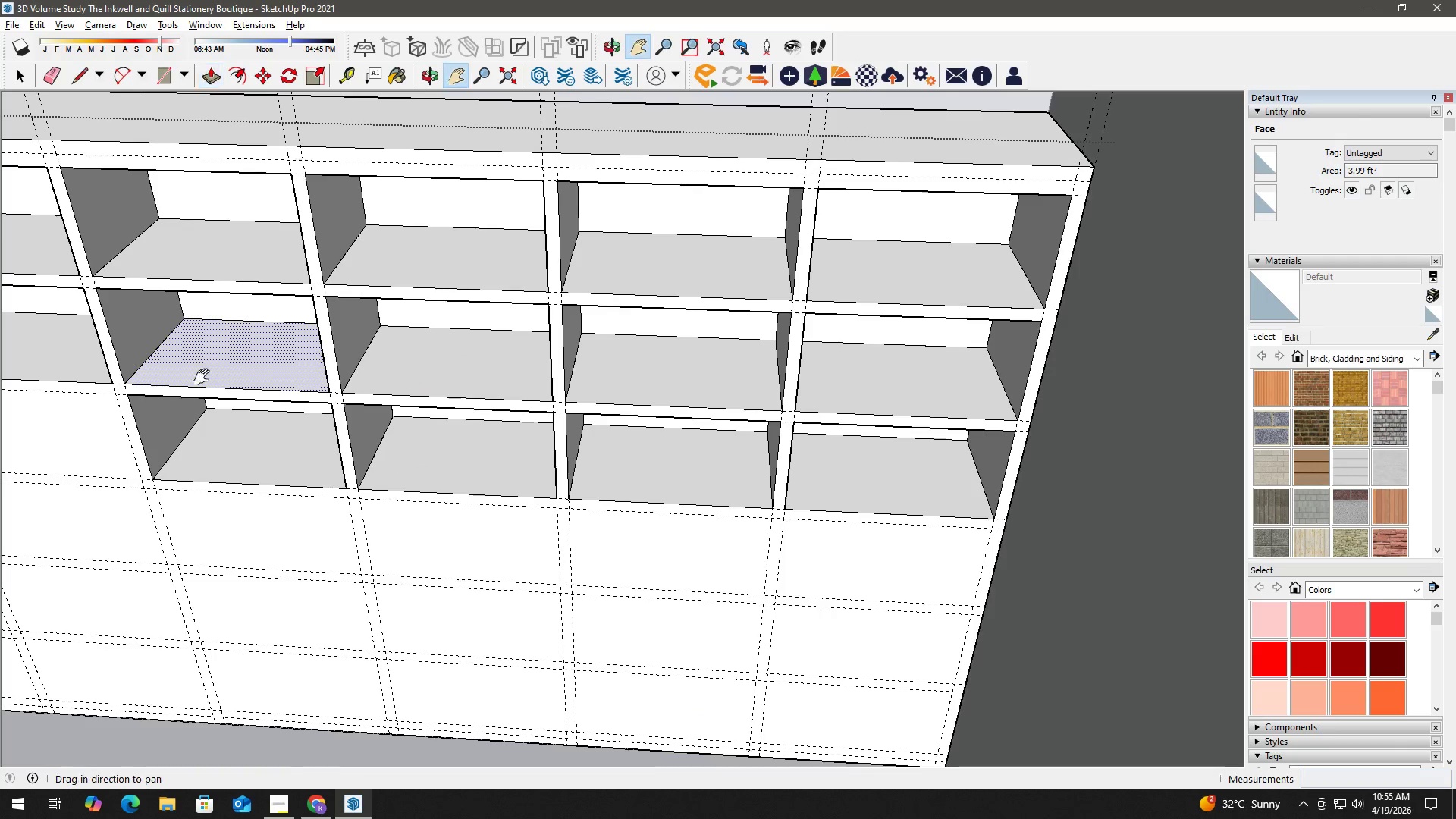 
left_click_drag(start_coordinate=[202, 381], to_coordinate=[742, 384])
 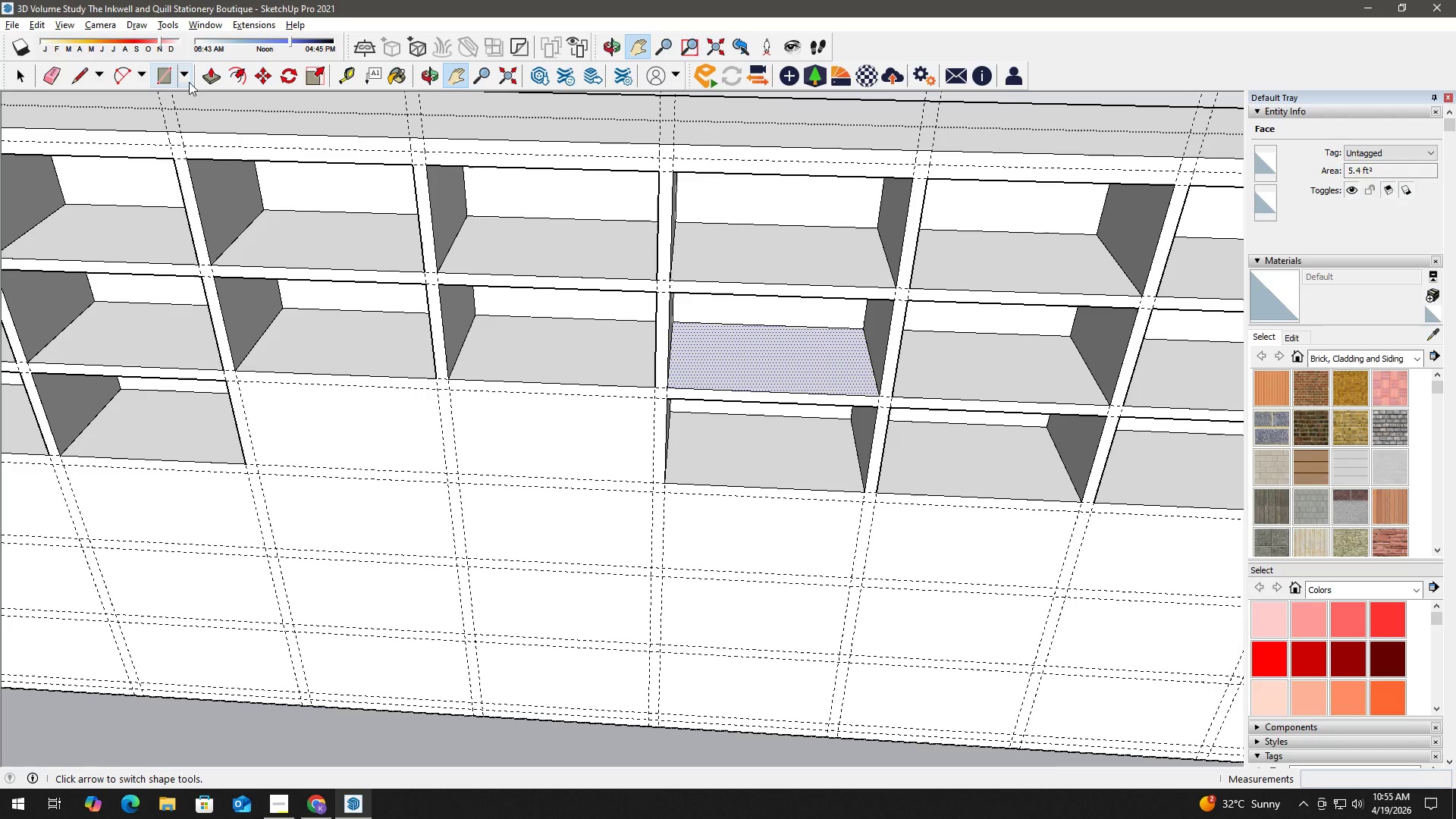 
left_click([168, 68])
 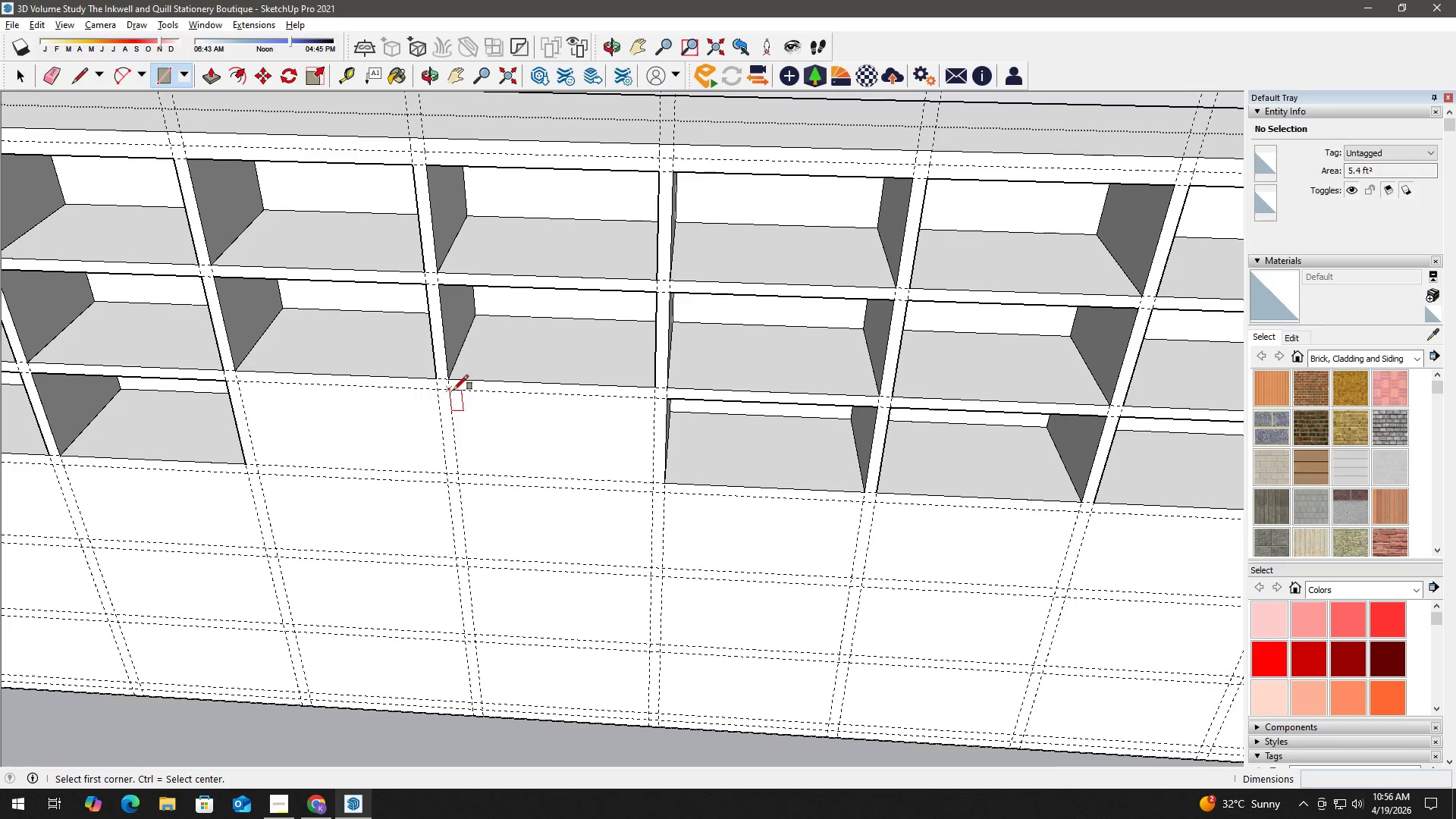 
left_click([453, 390])
 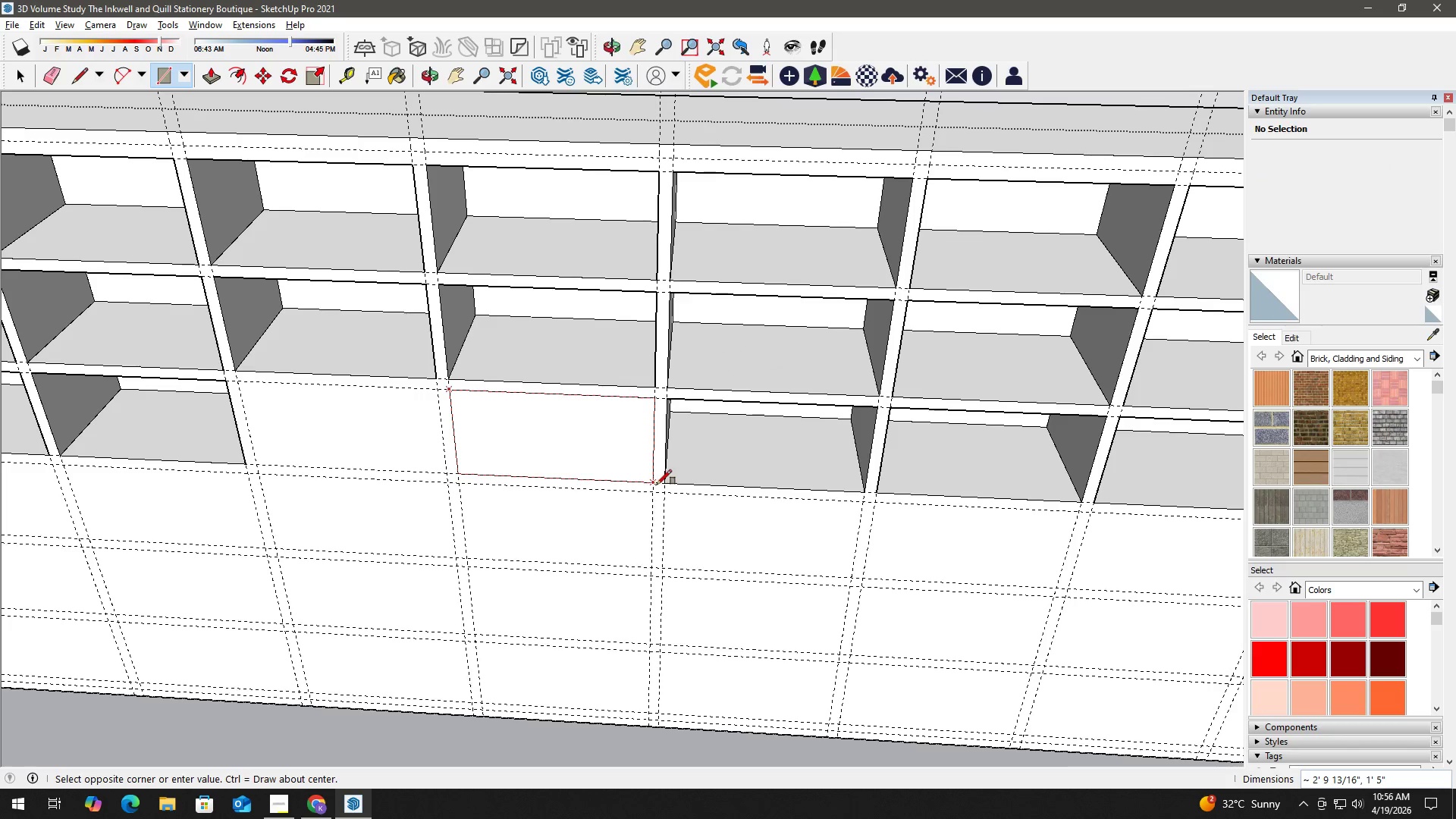 
left_click([657, 485])
 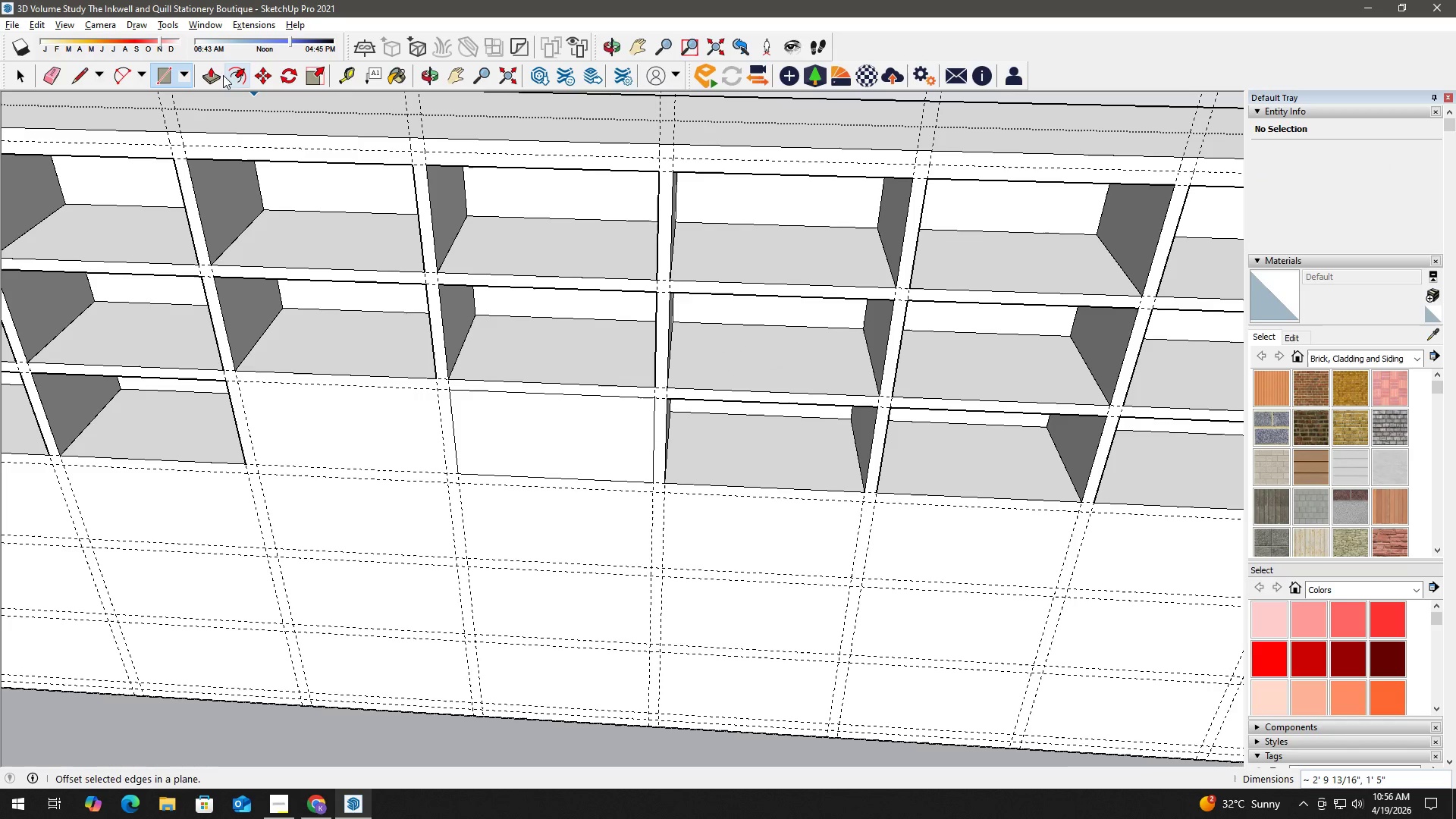 
left_click([213, 73])
 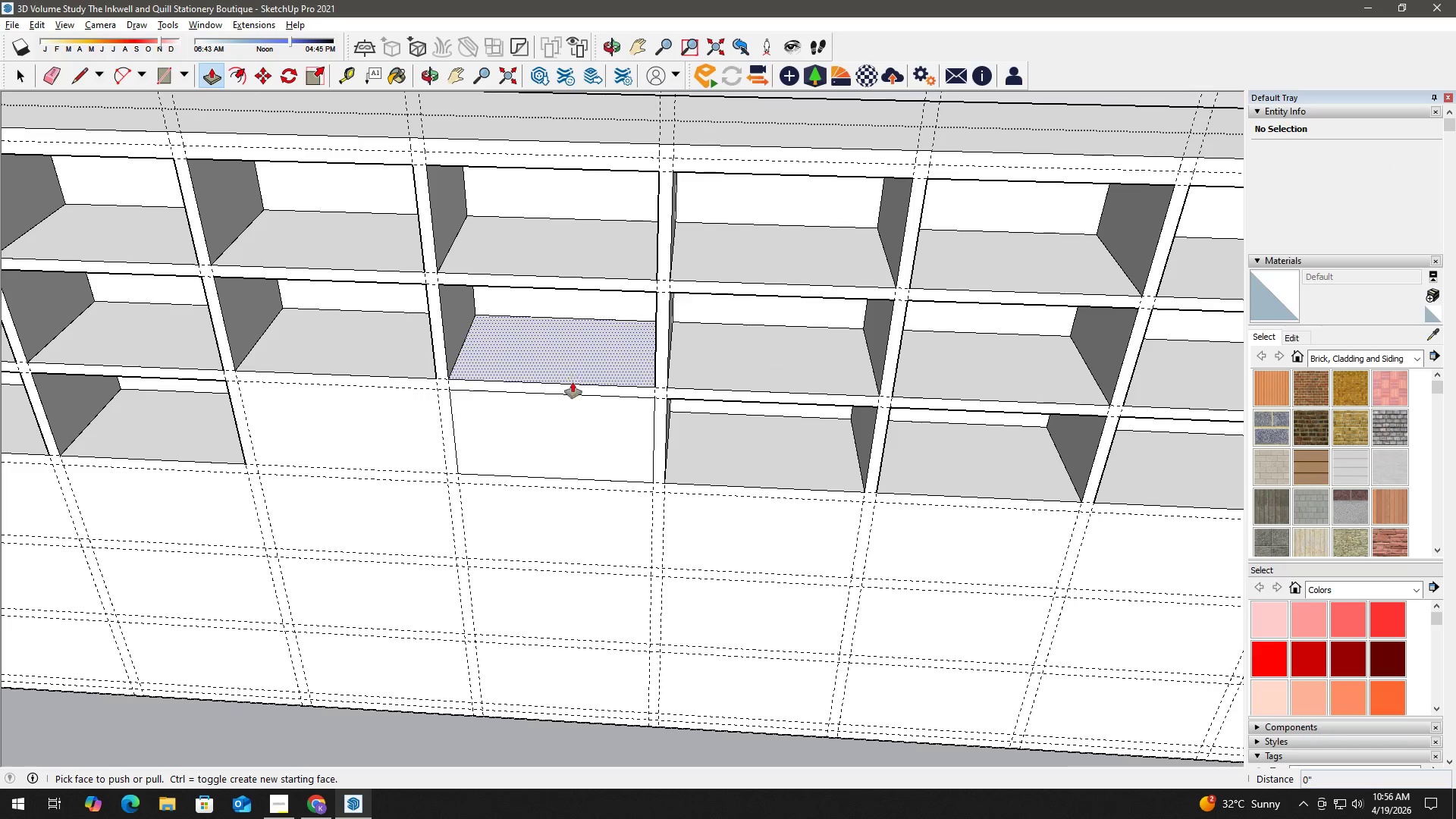 
left_click([585, 421])
 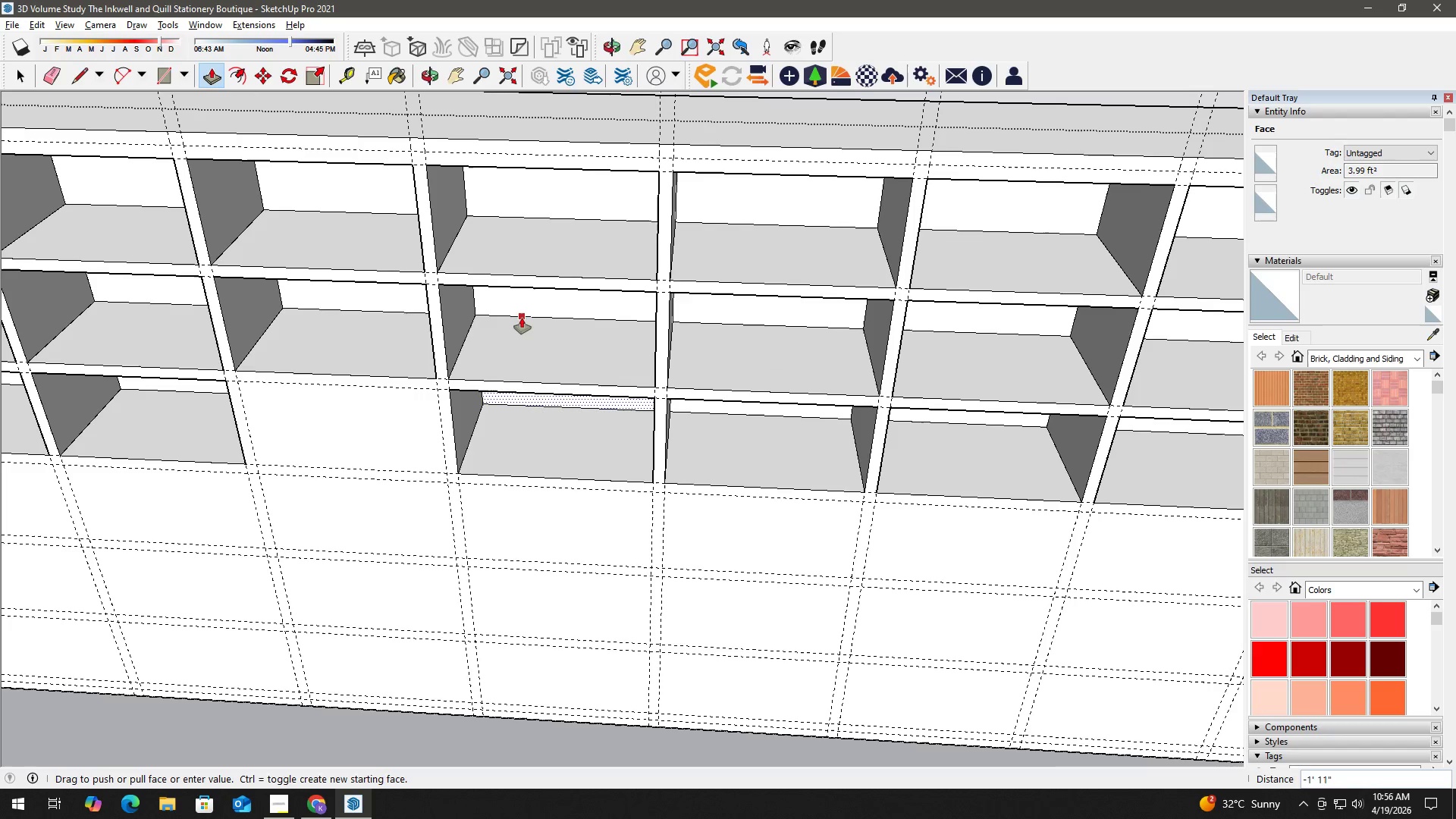 
left_click([522, 317])
 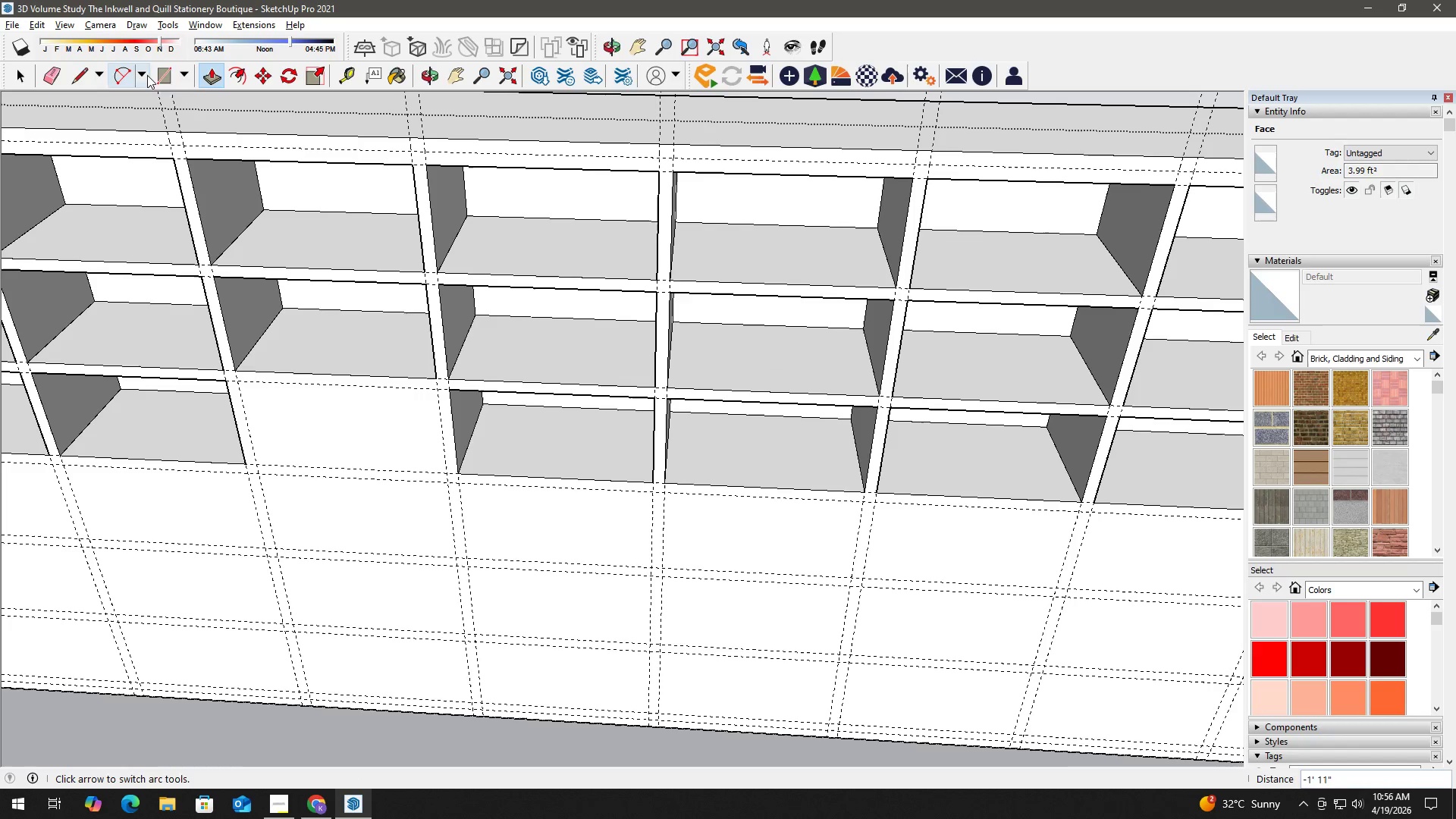 
left_click([159, 72])
 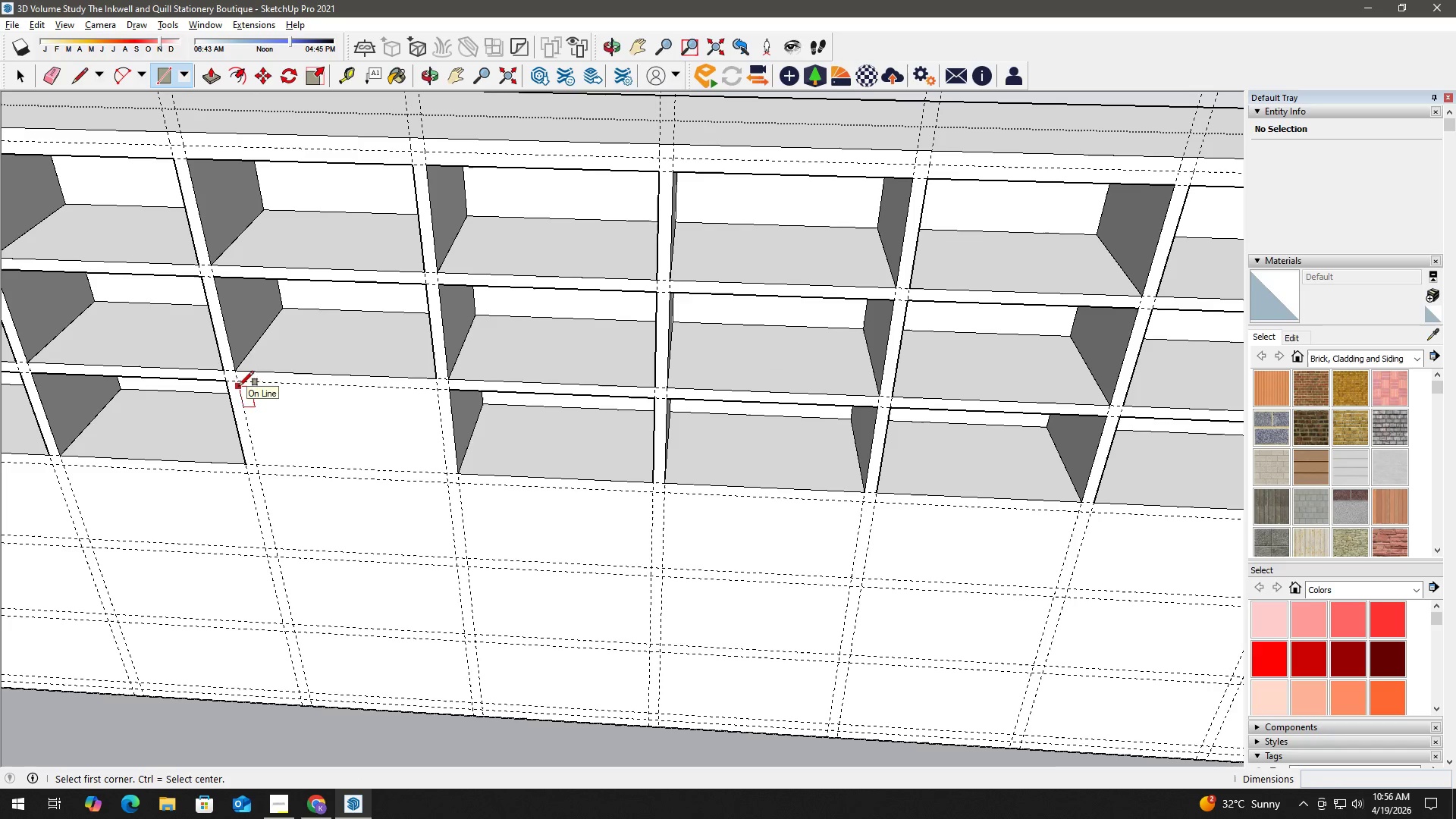 
left_click([241, 383])
 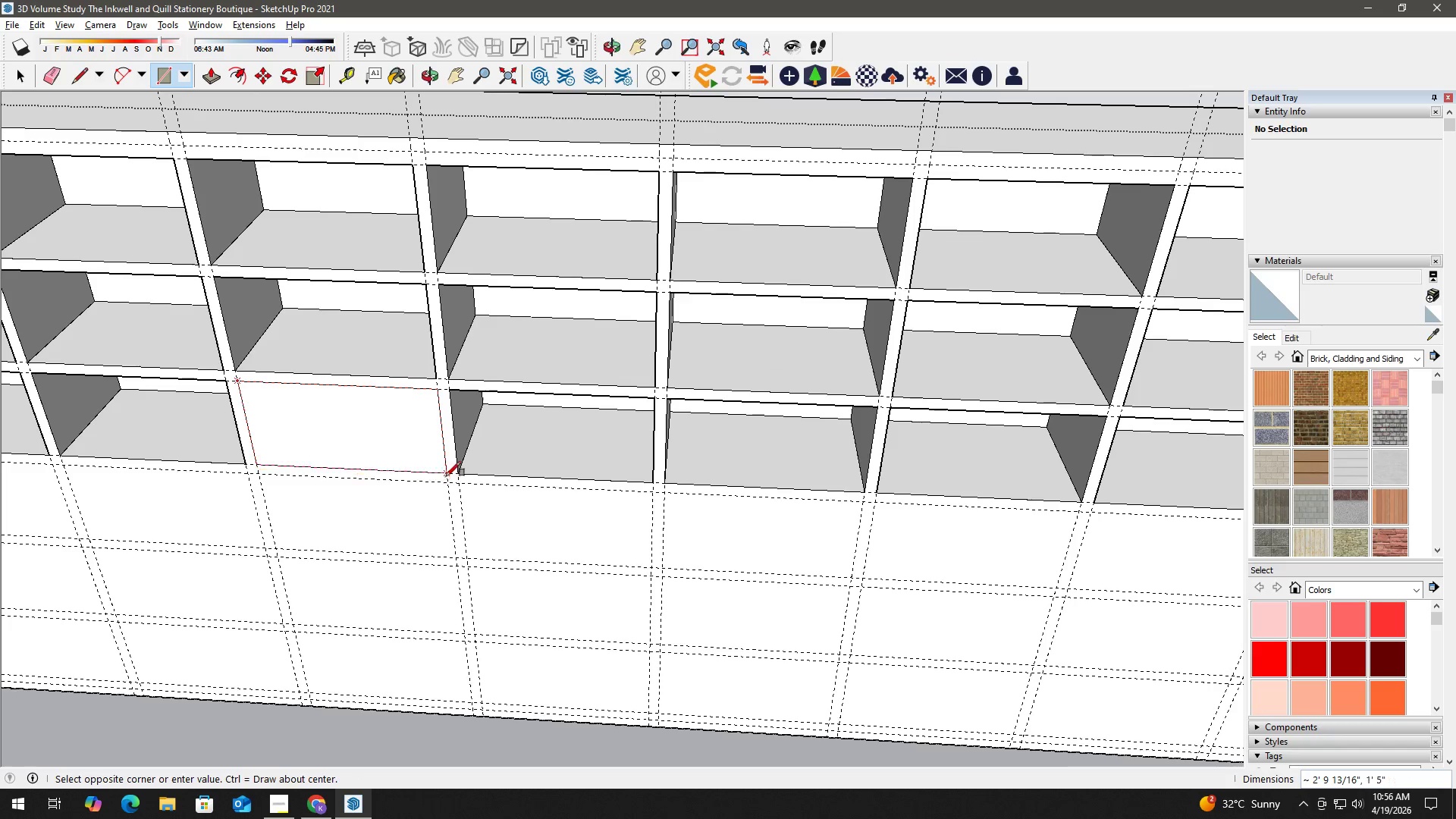 
left_click([447, 475])
 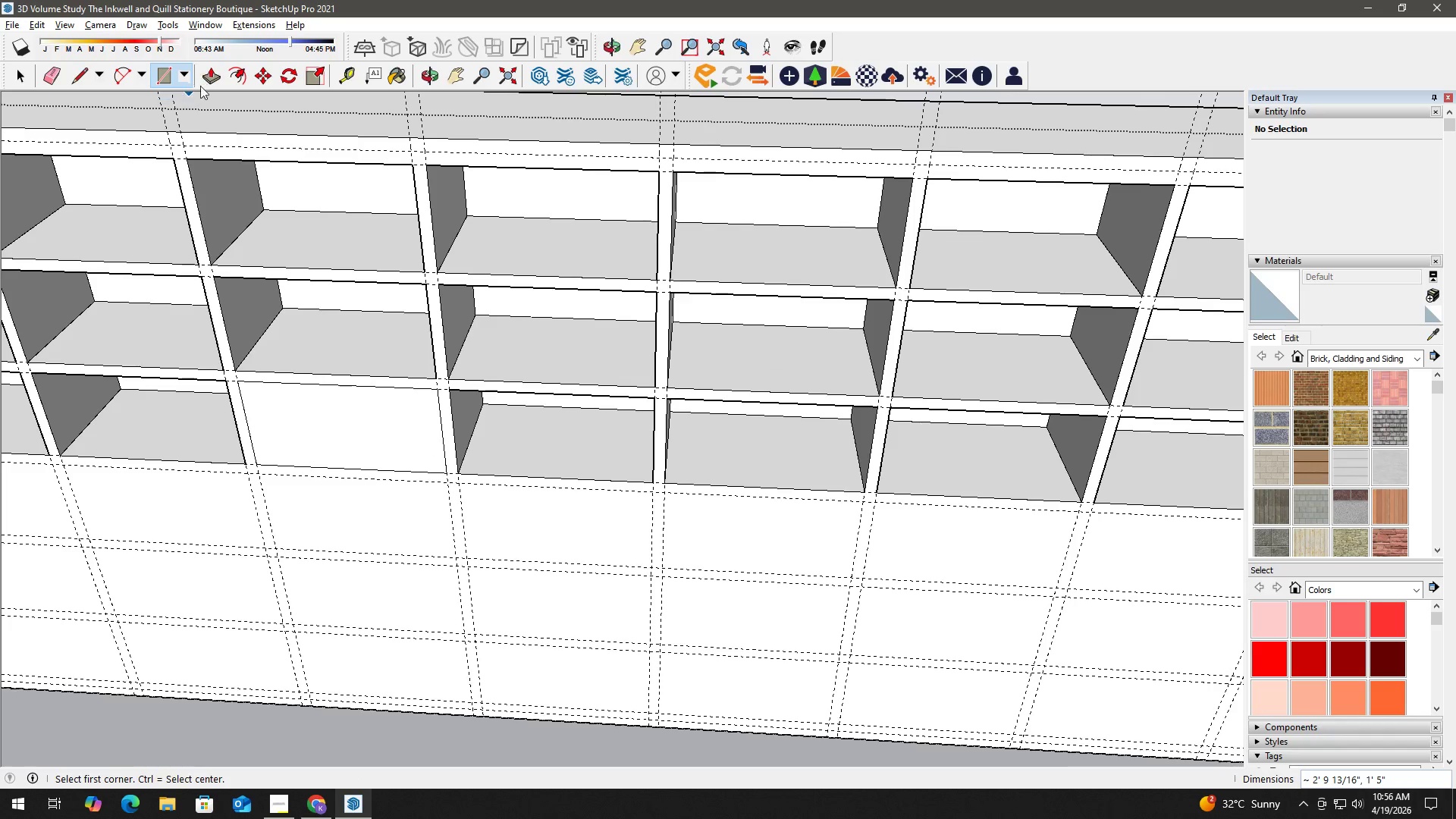 
left_click([209, 80])
 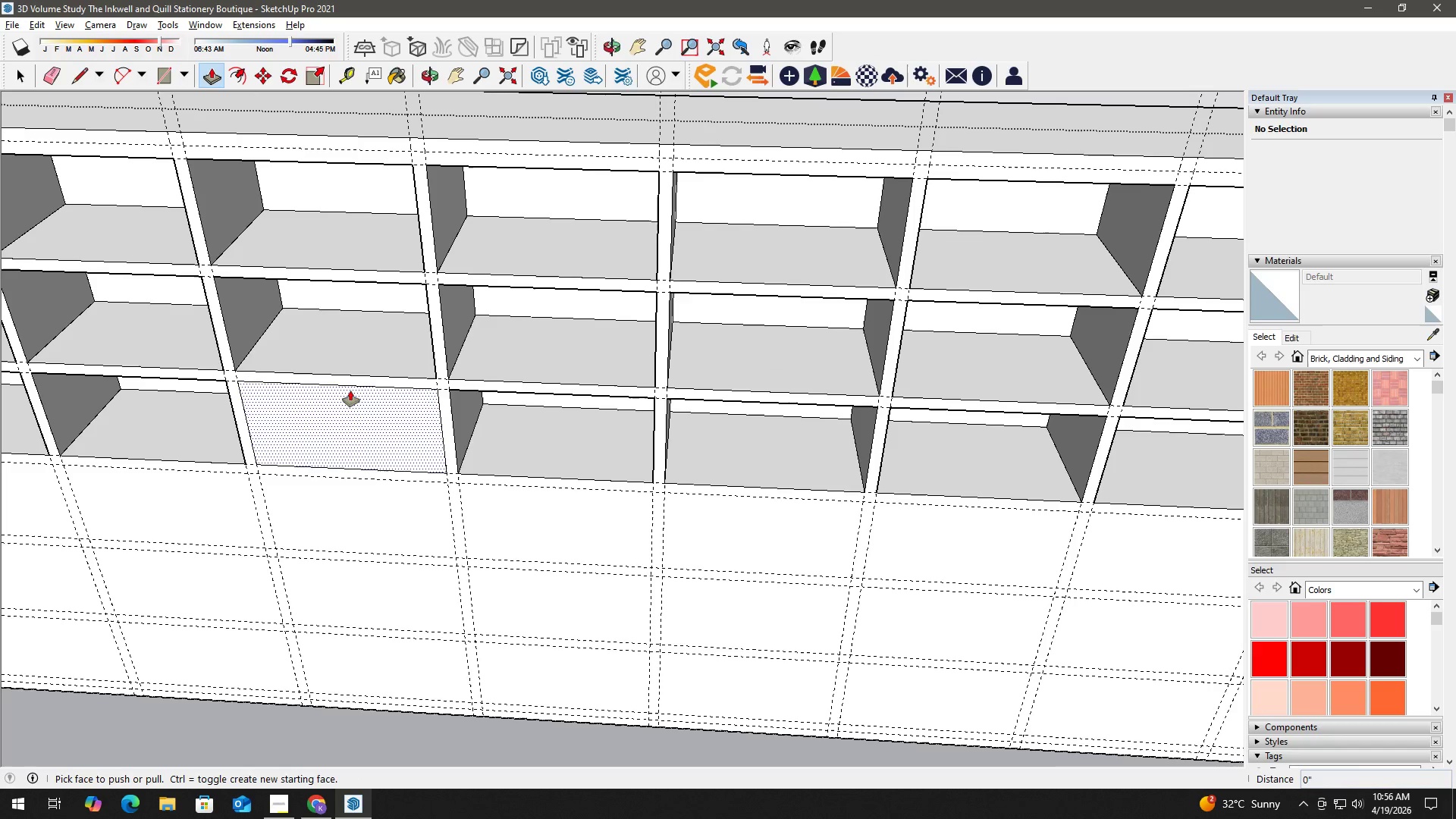 
left_click([350, 405])
 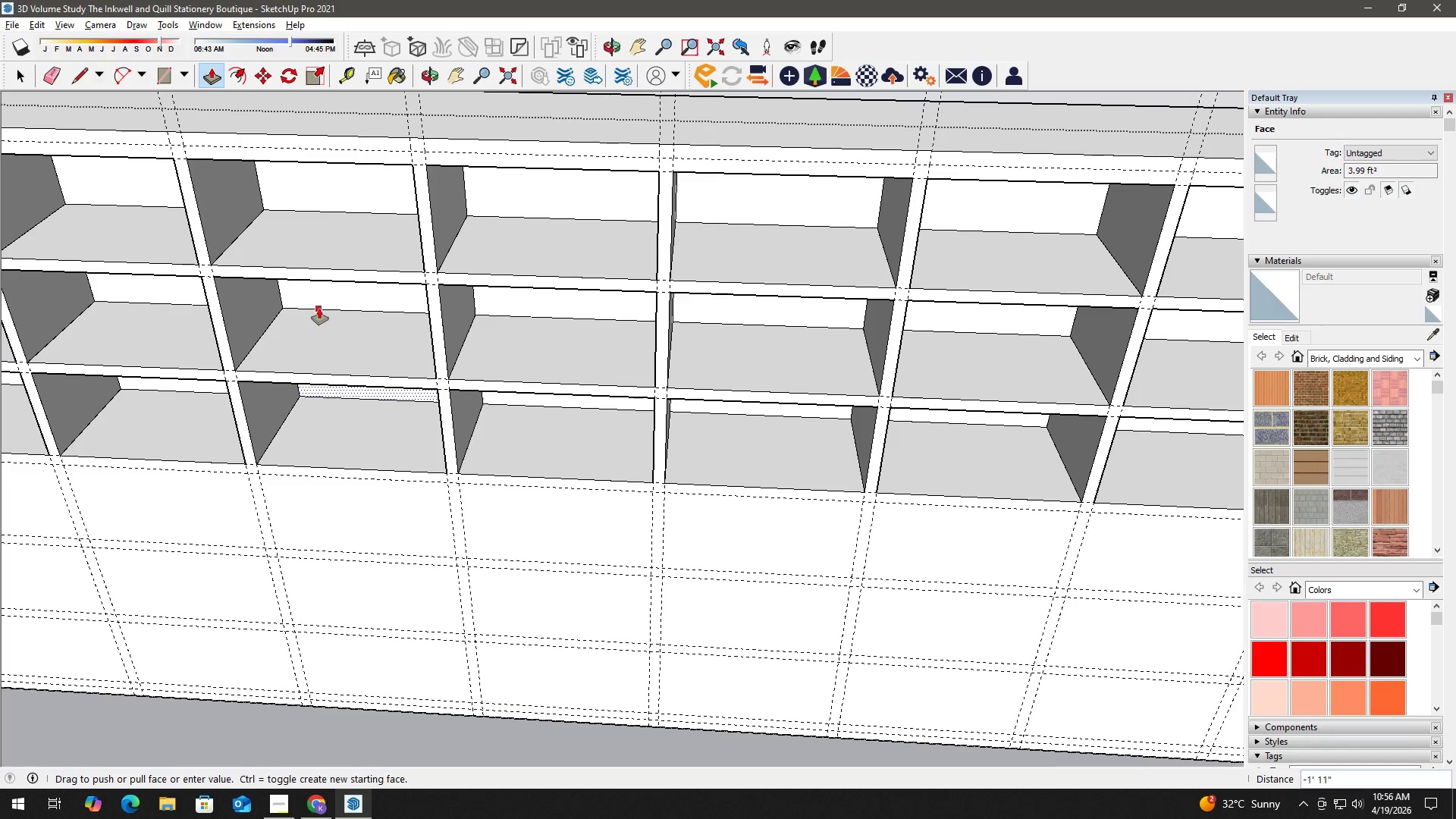 
left_click([319, 309])
 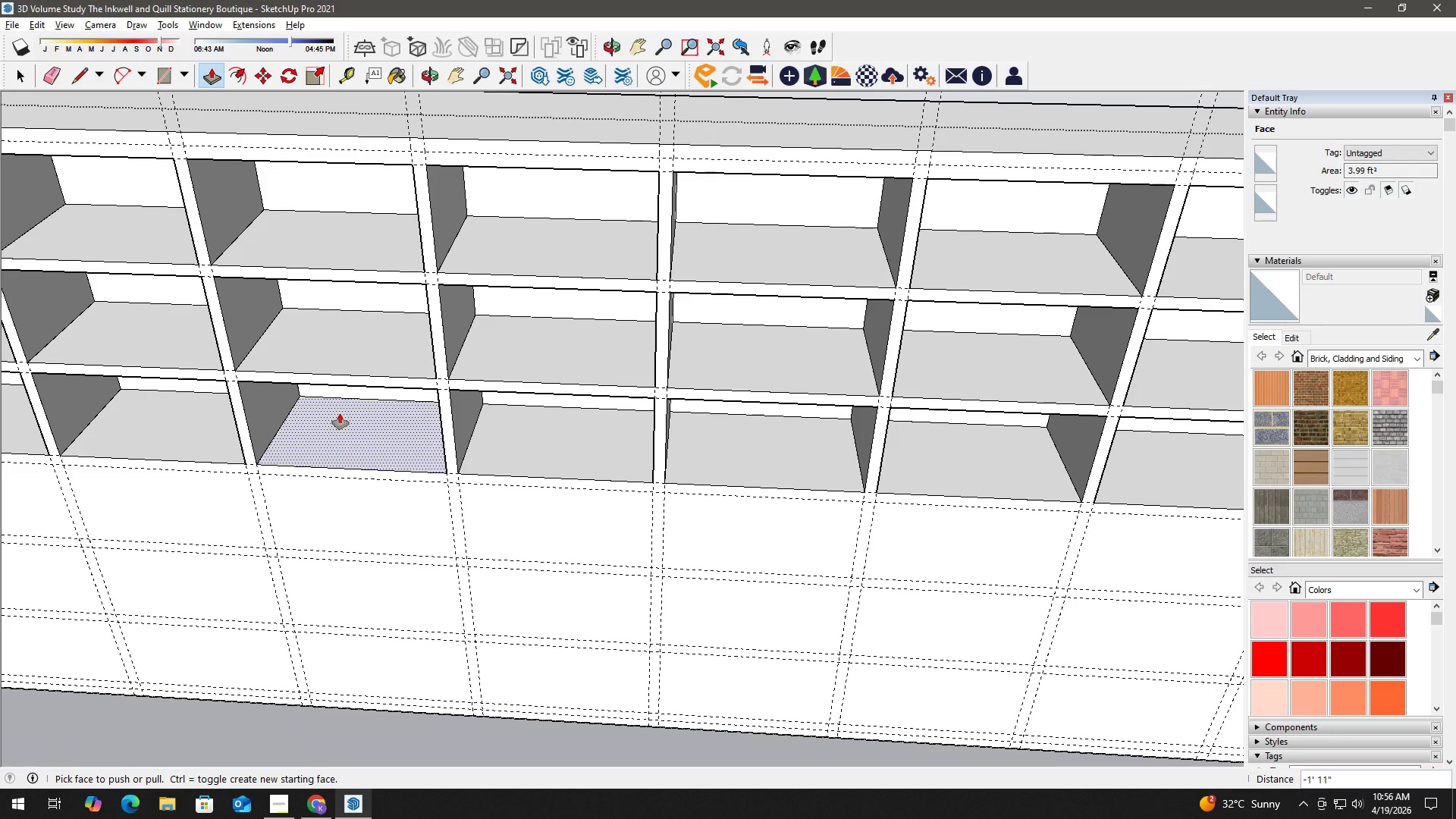 
scroll: coordinate [281, 470], scroll_direction: down, amount: 5.0
 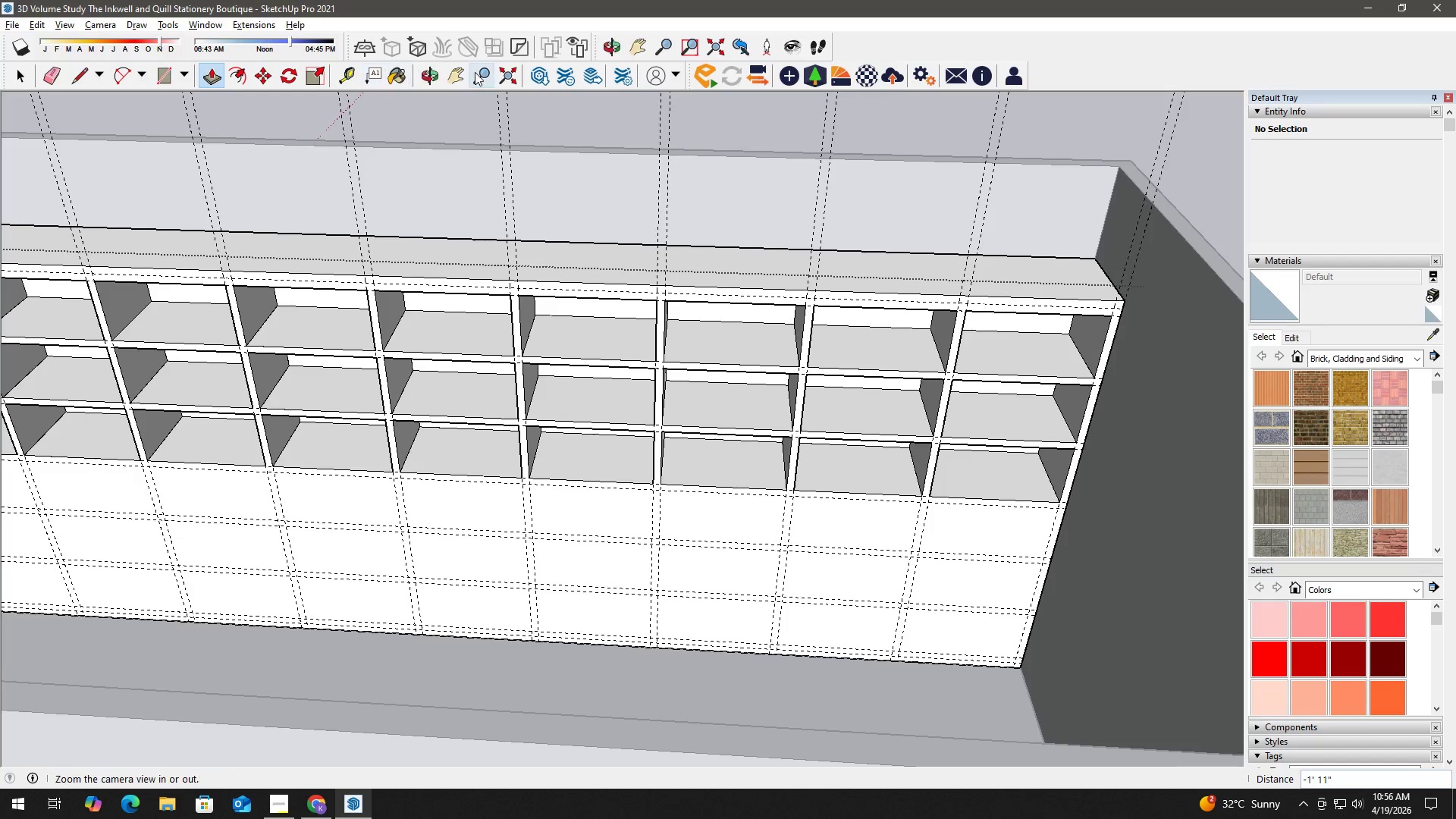 
left_click([456, 71])
 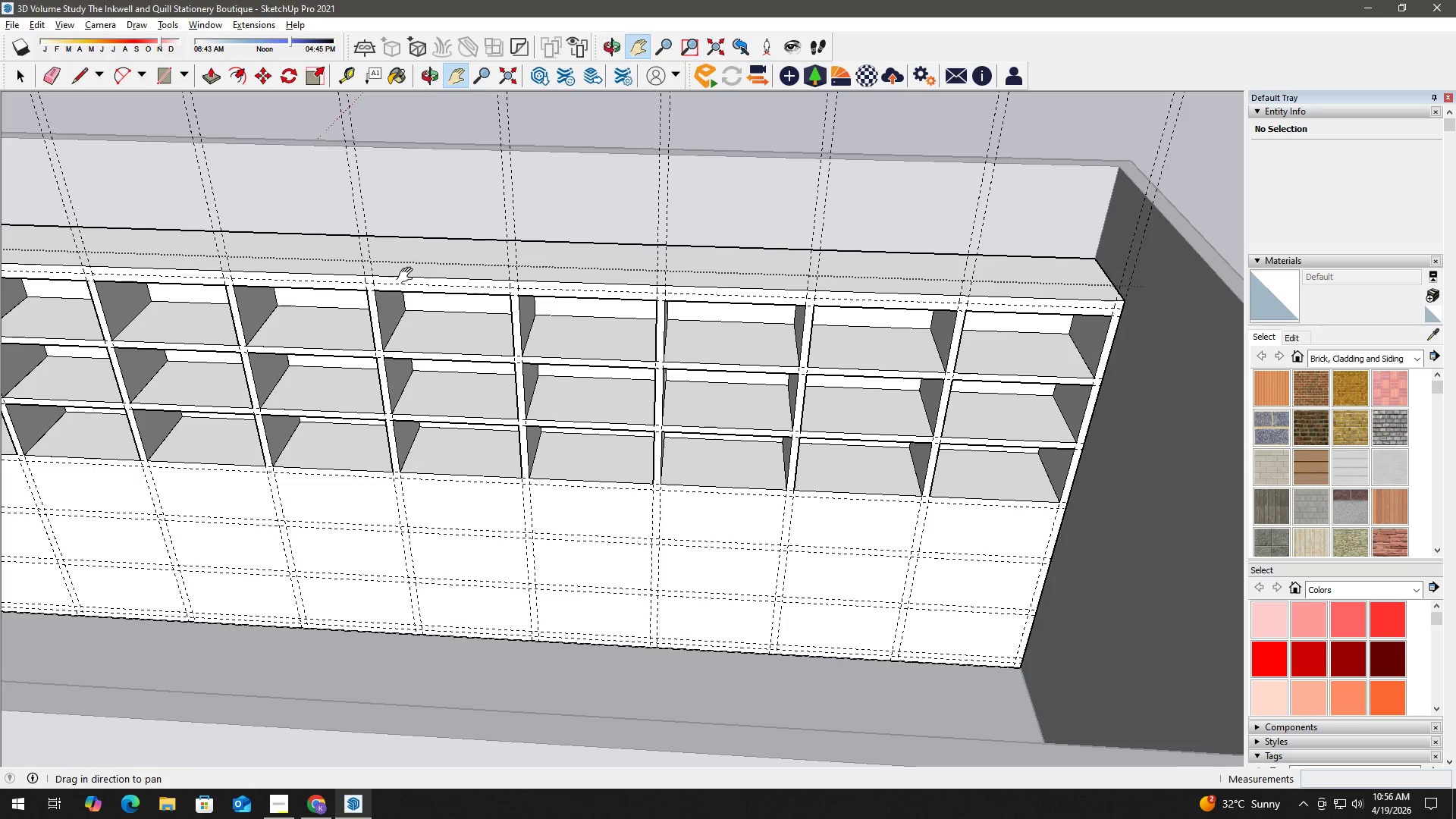 
left_click_drag(start_coordinate=[275, 485], to_coordinate=[718, 469])
 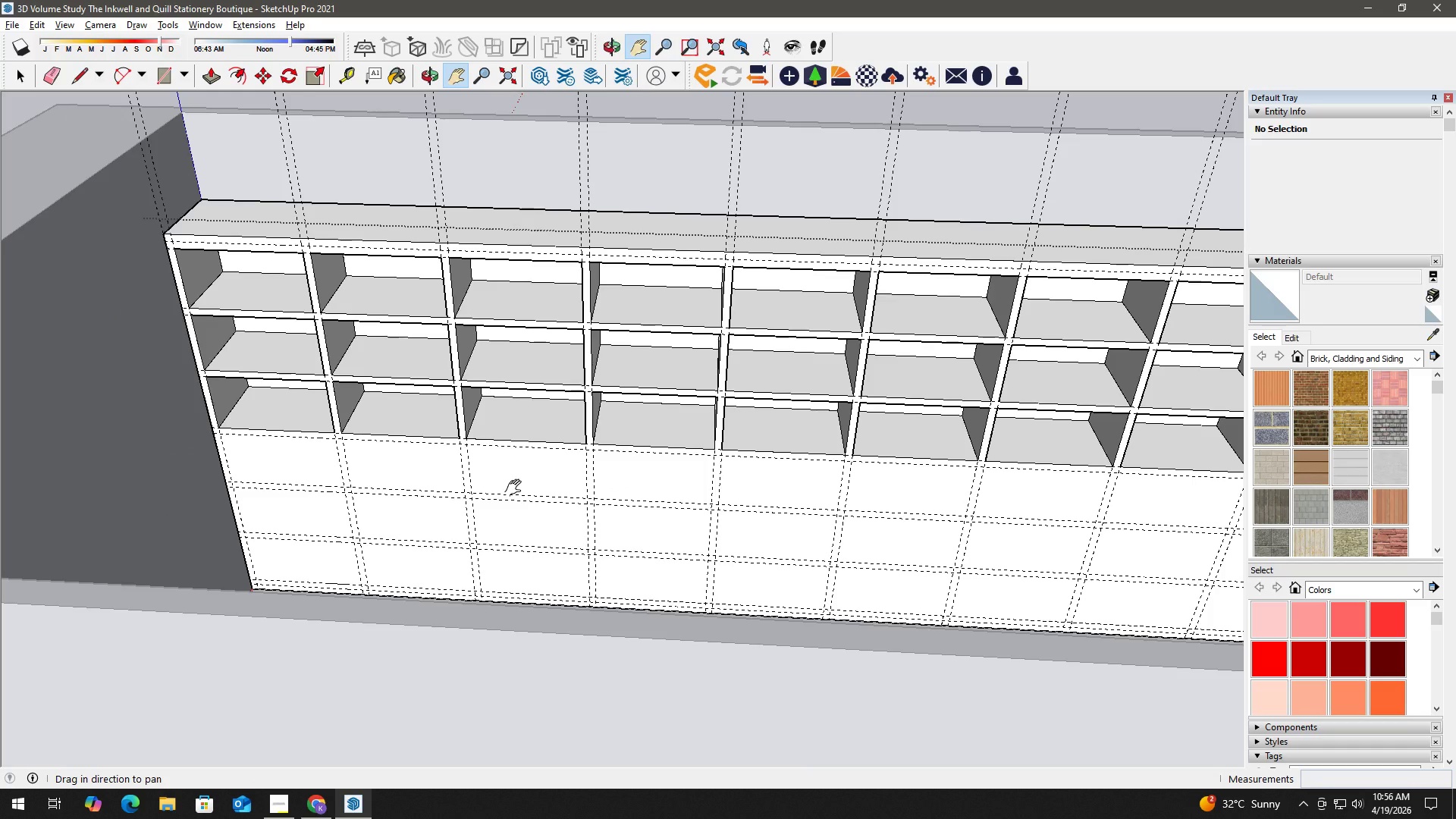 
wait(12.28)
 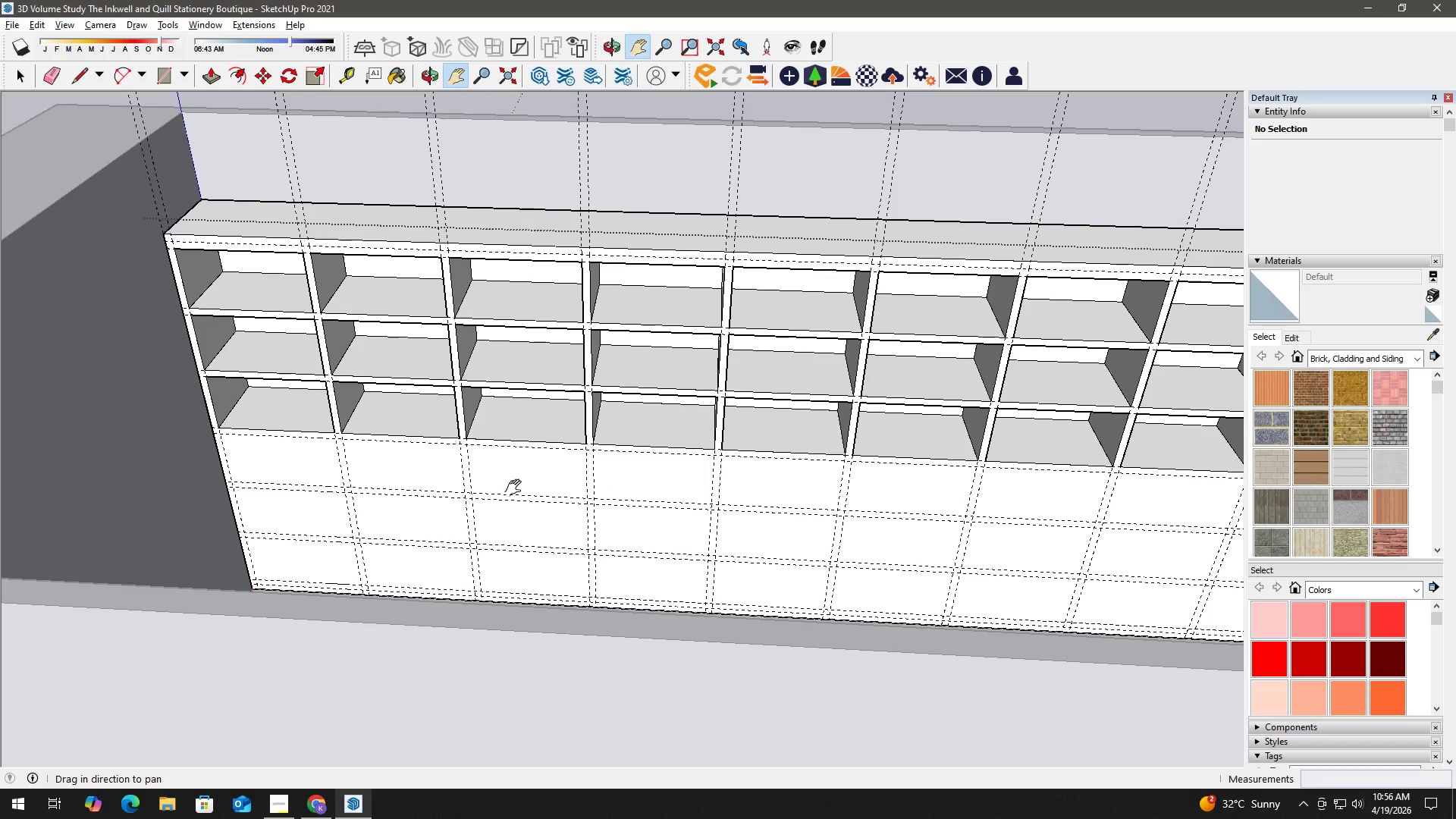 
left_click([169, 80])
 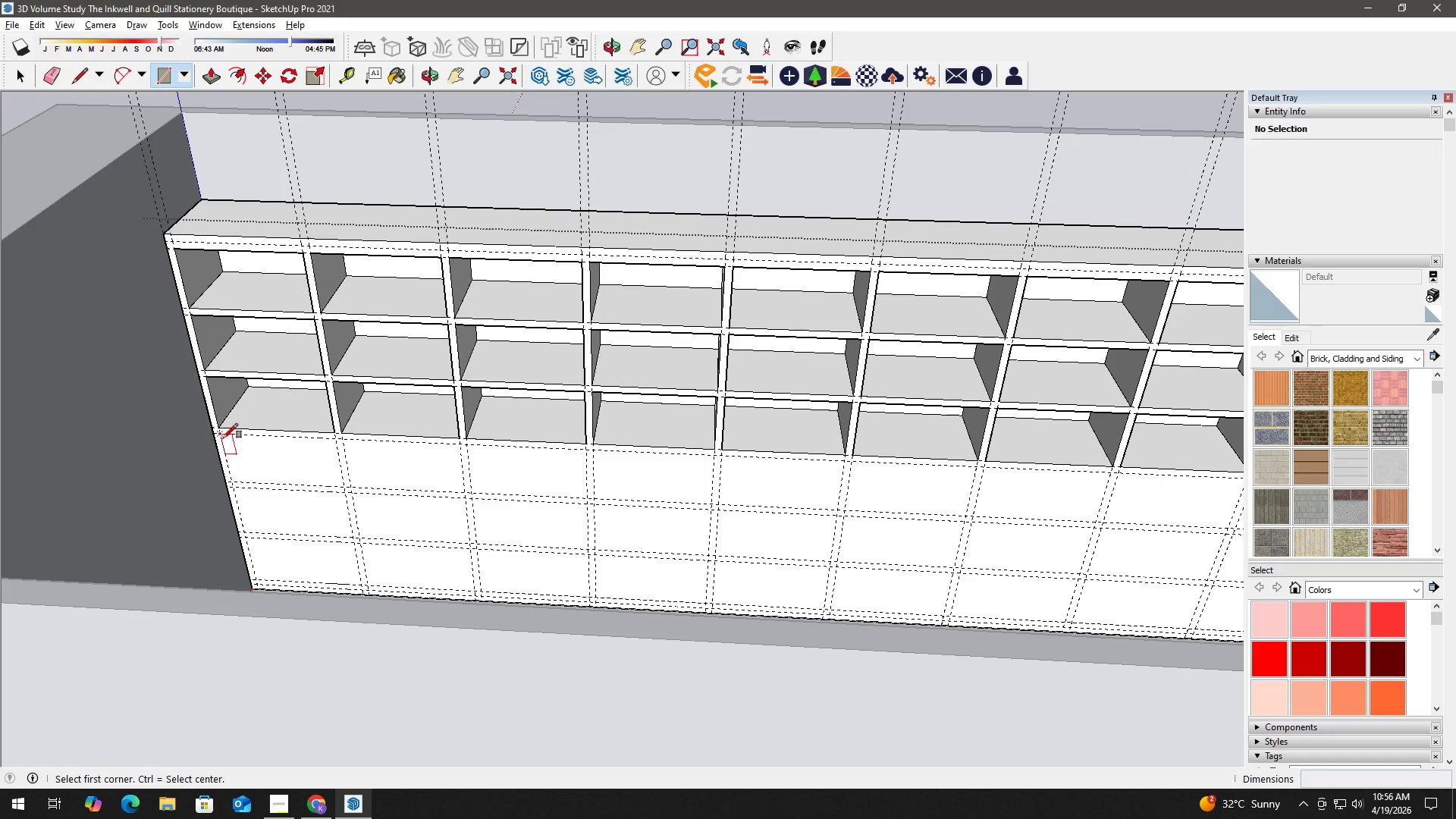 
left_click([222, 437])
 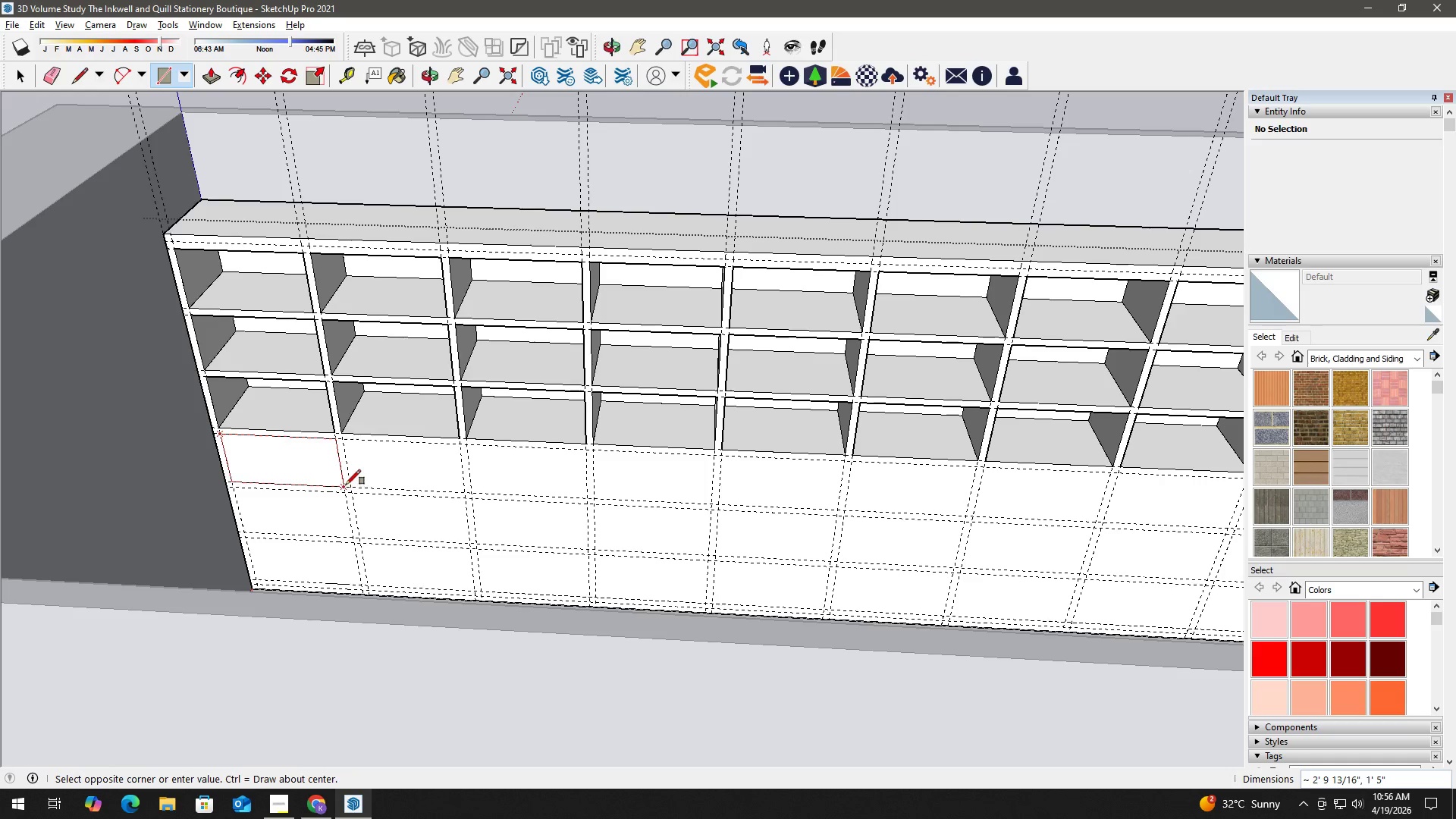 
left_click([346, 485])
 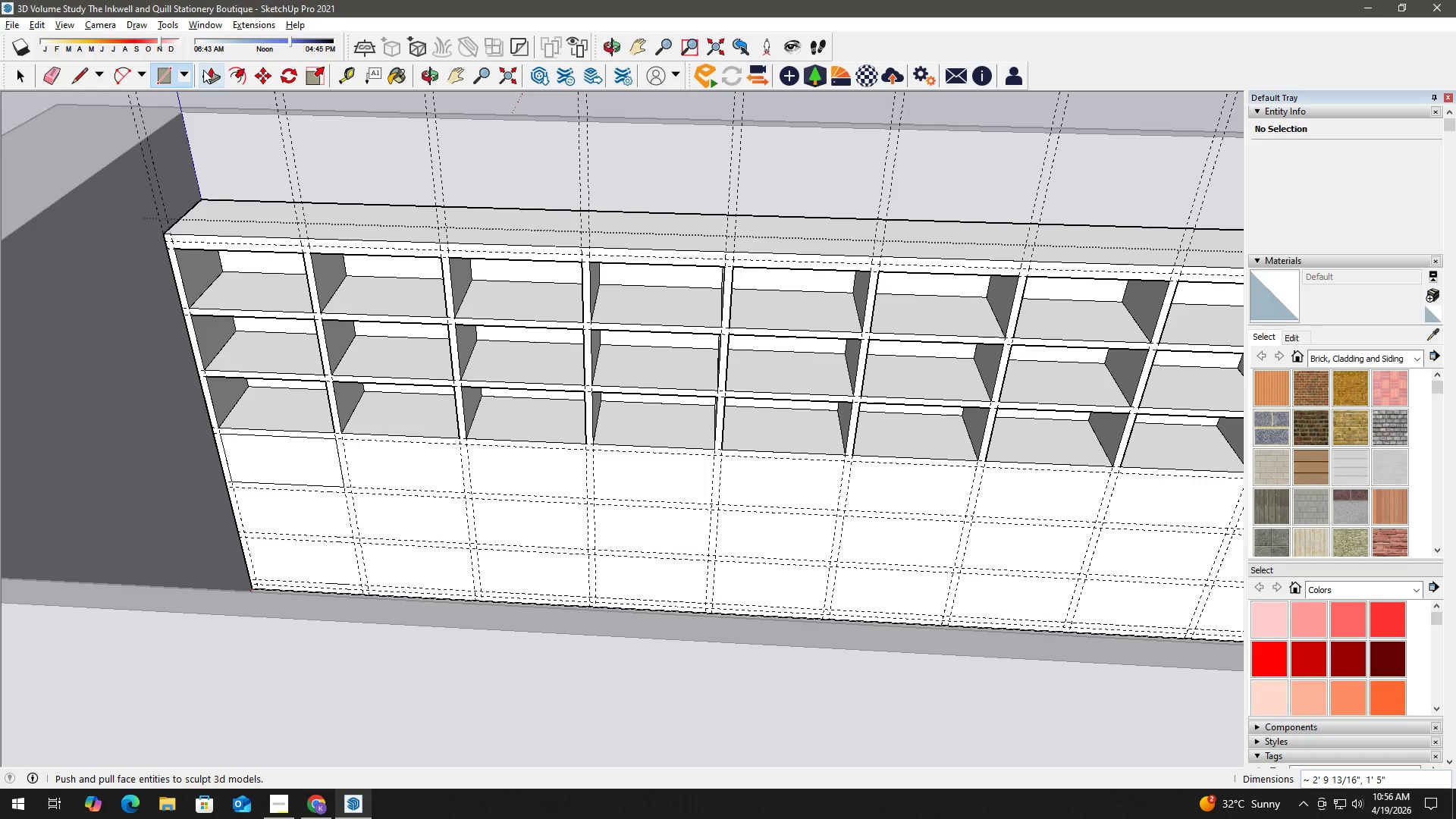 
left_click([206, 71])
 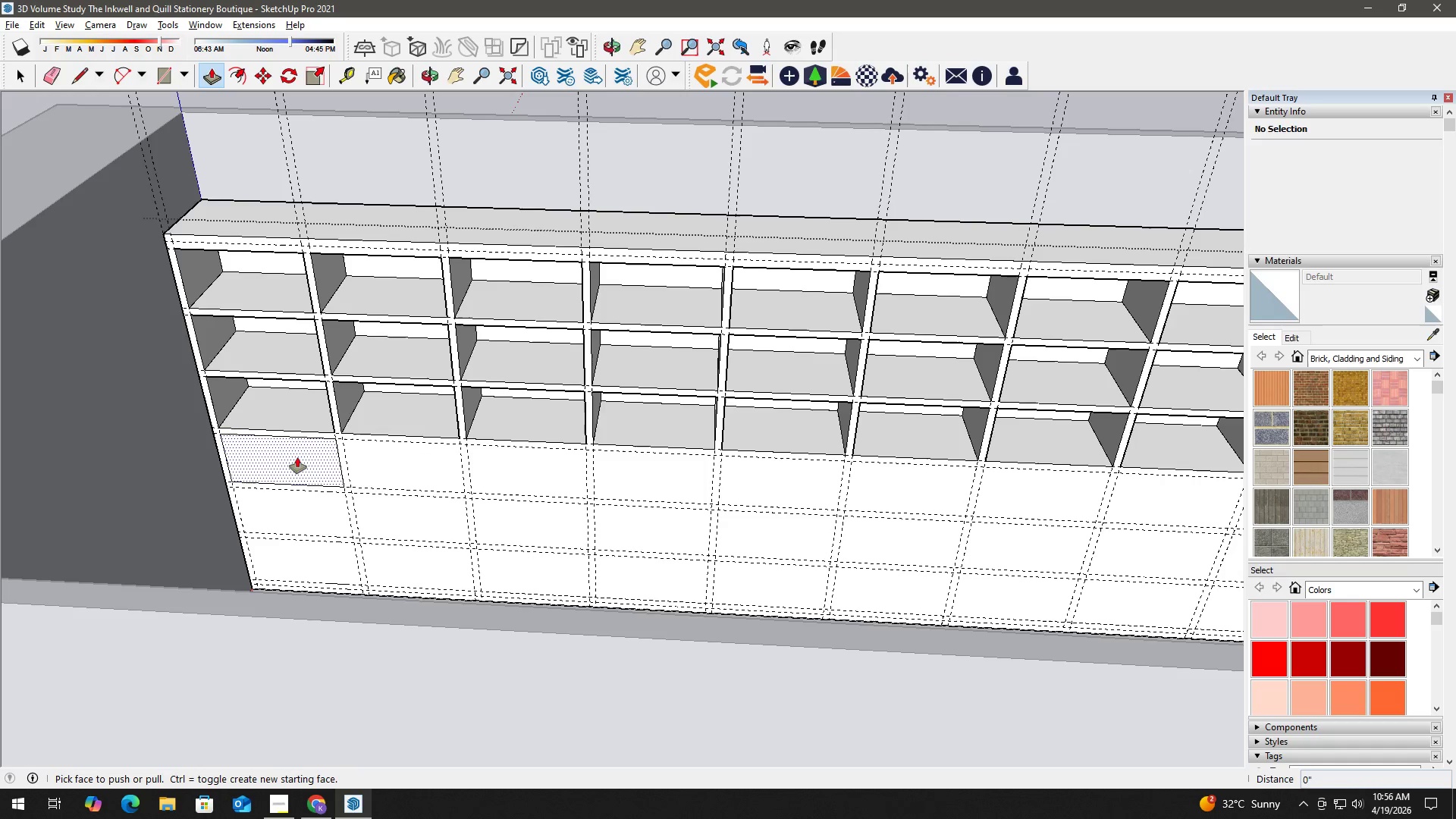 
left_click([297, 458])
 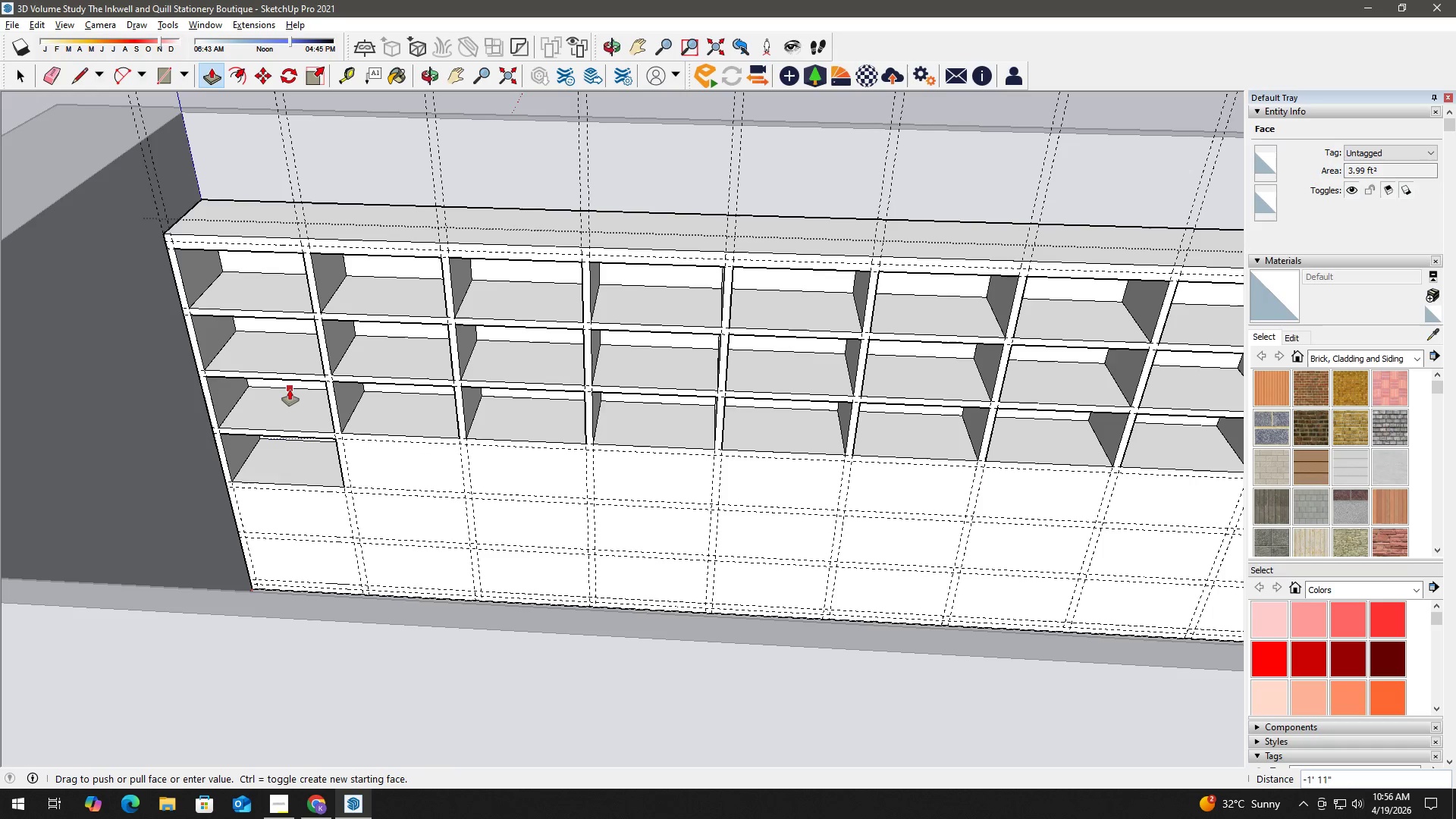 
left_click([290, 390])
 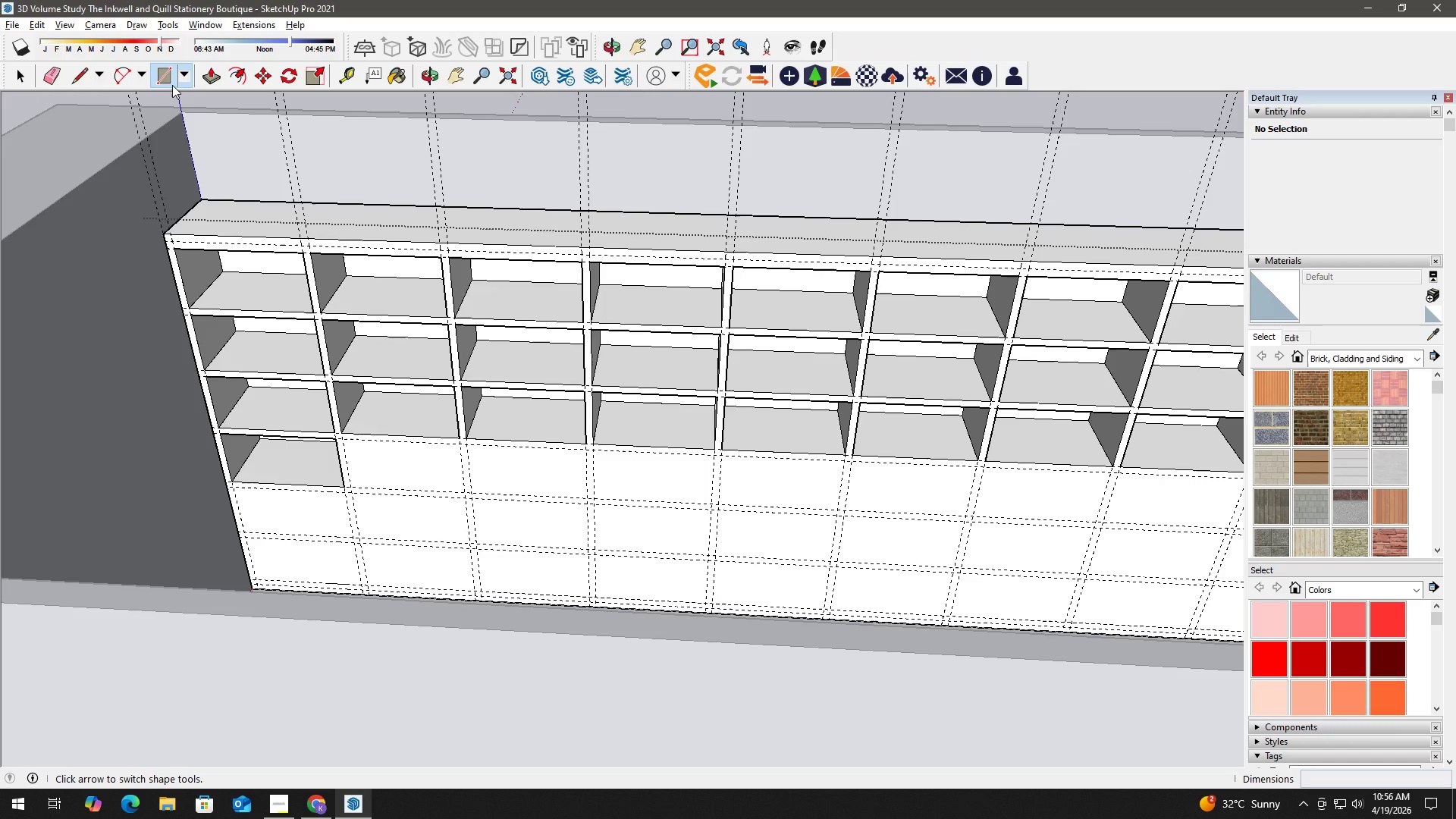 
left_click([160, 80])
 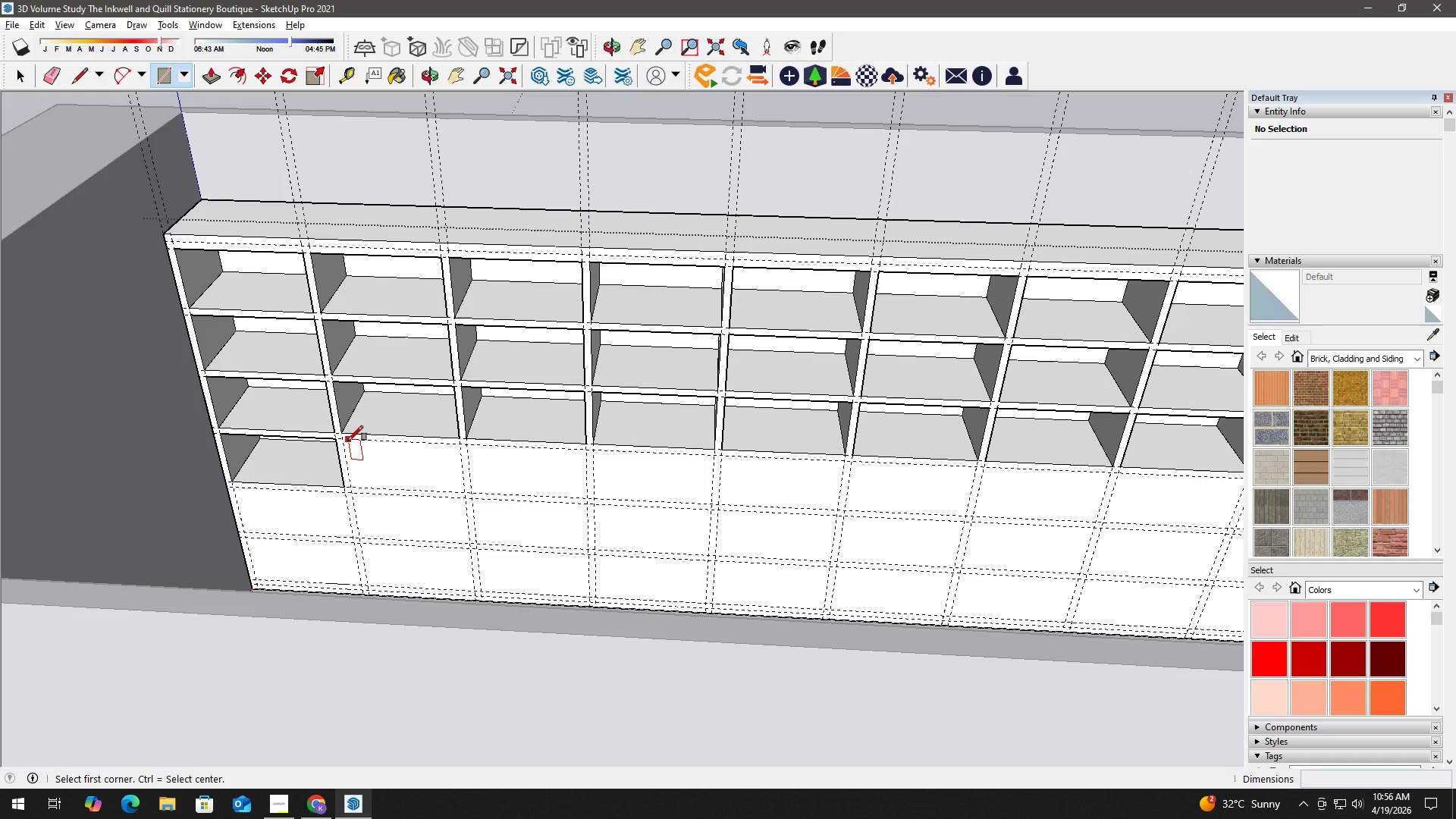 
left_click([345, 439])
 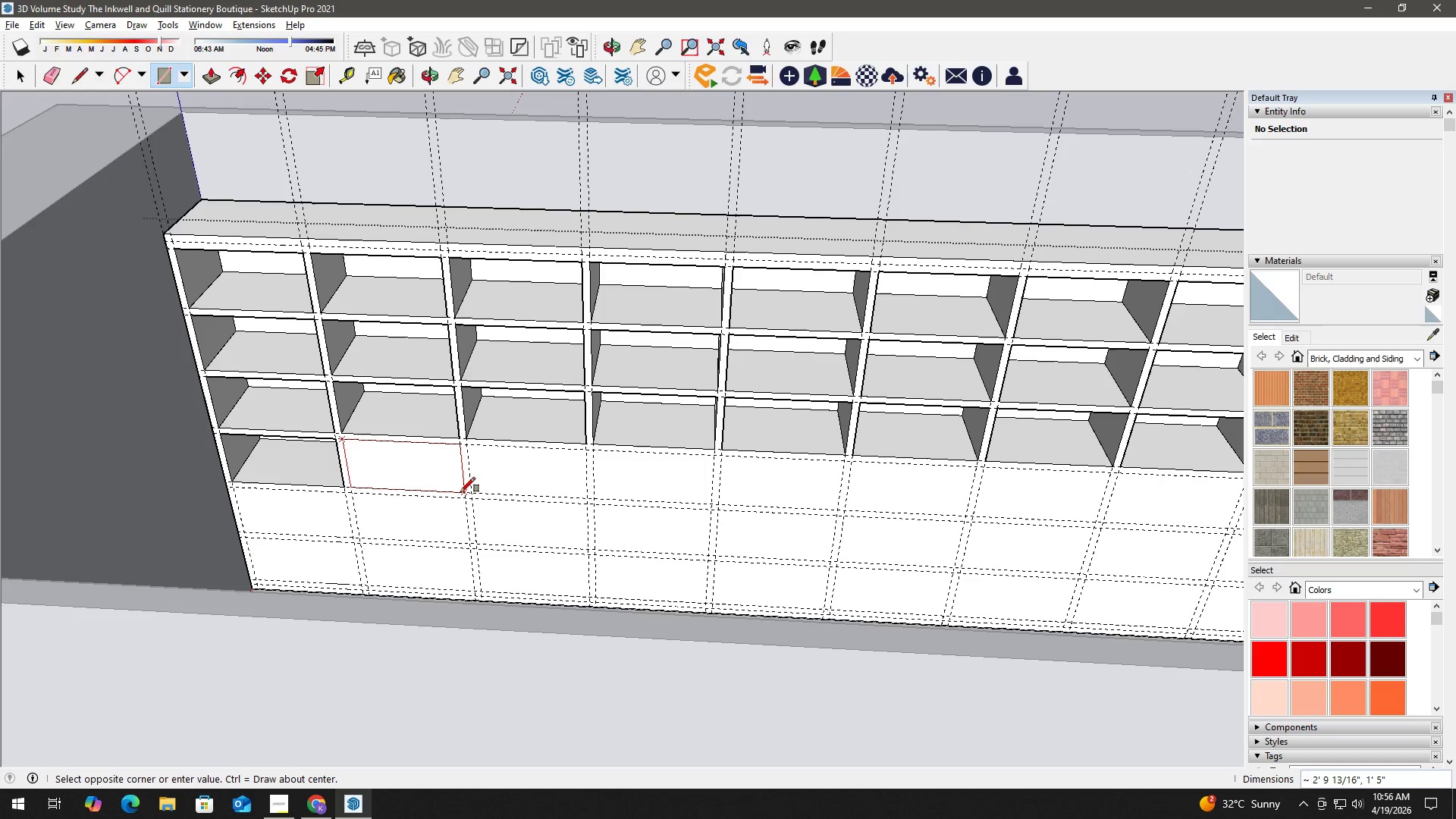 
left_click([460, 492])
 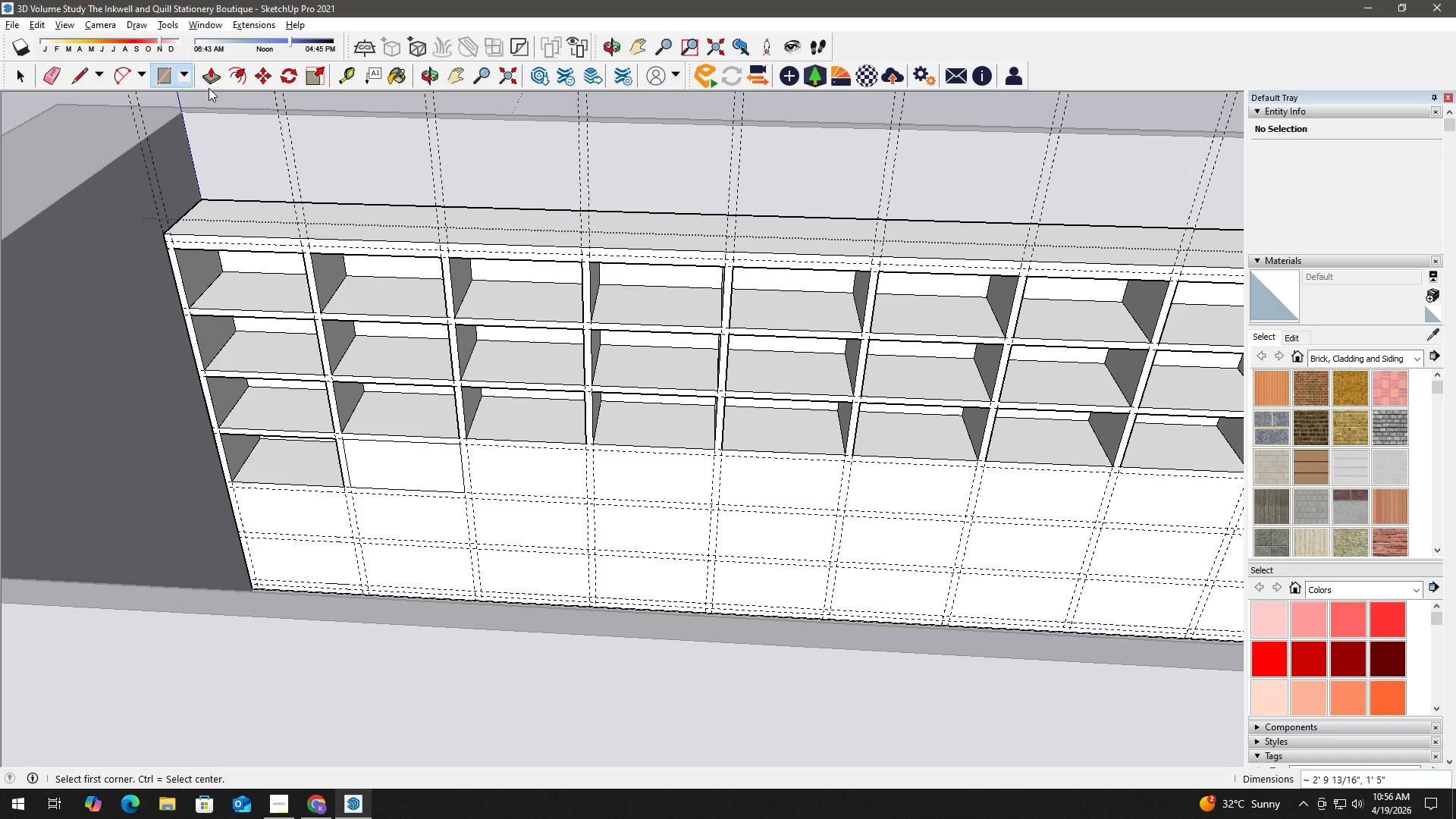 
left_click([209, 75])
 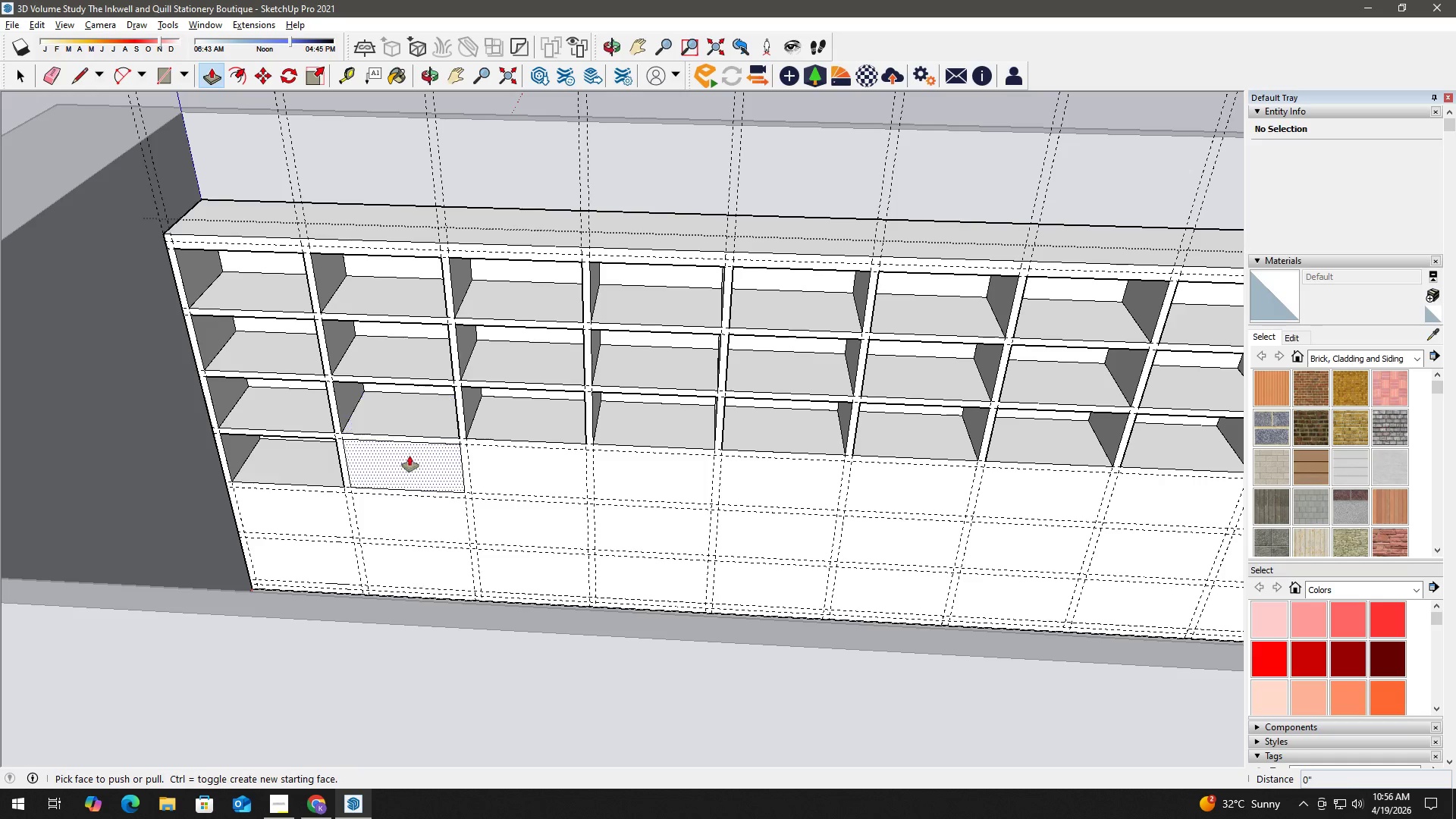 
left_click([413, 460])
 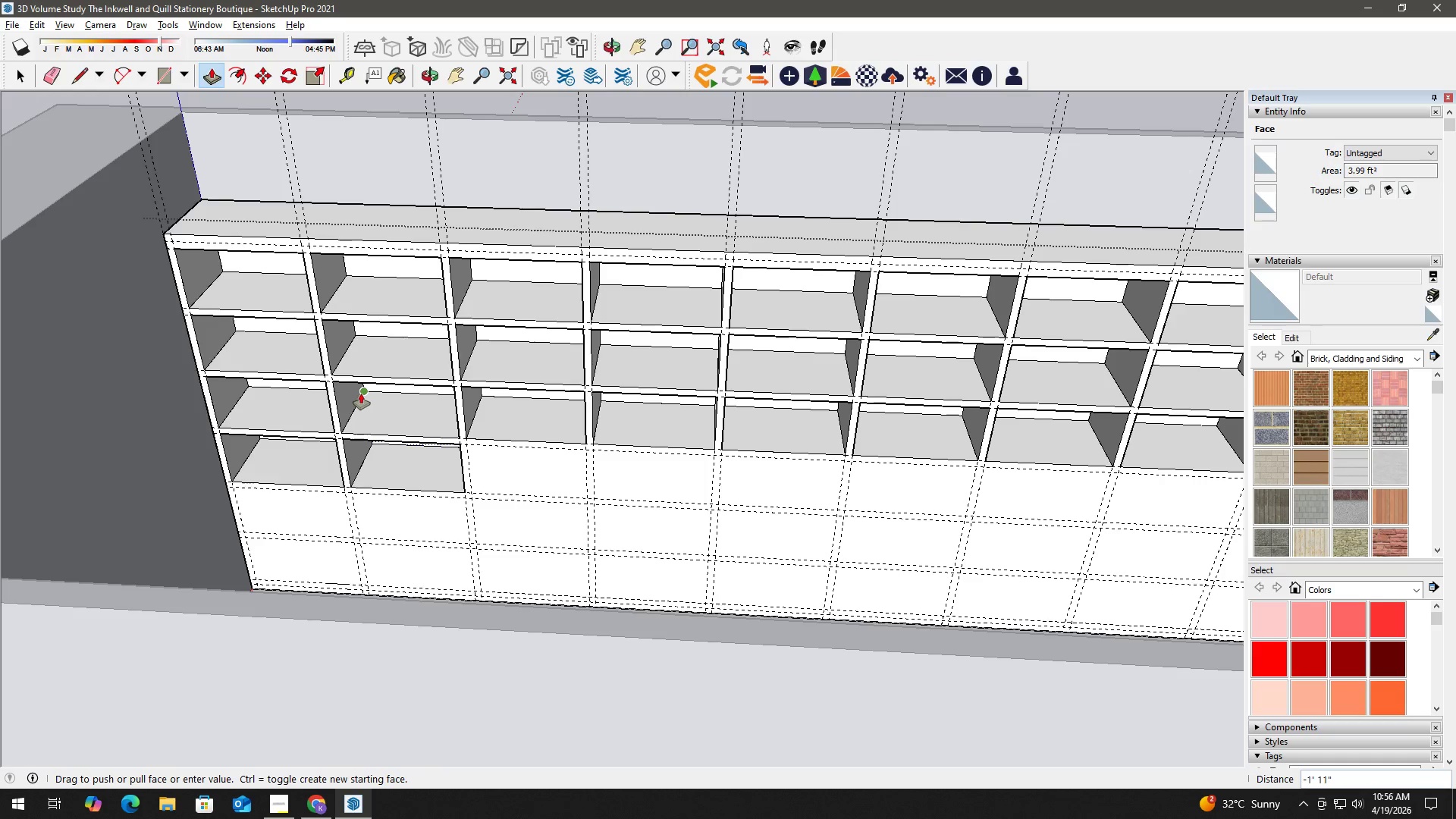 
left_click([361, 394])
 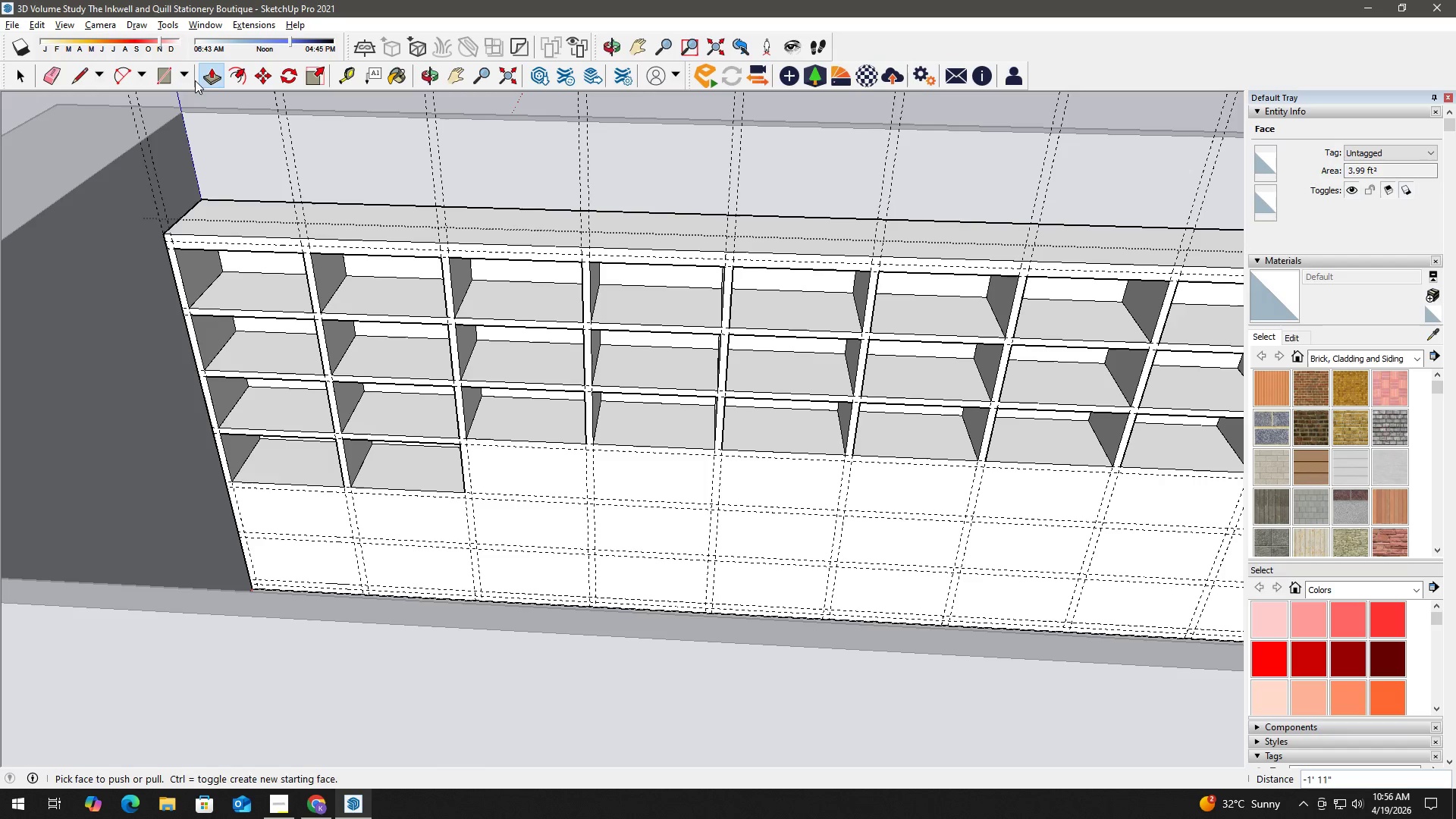 
left_click([166, 64])
 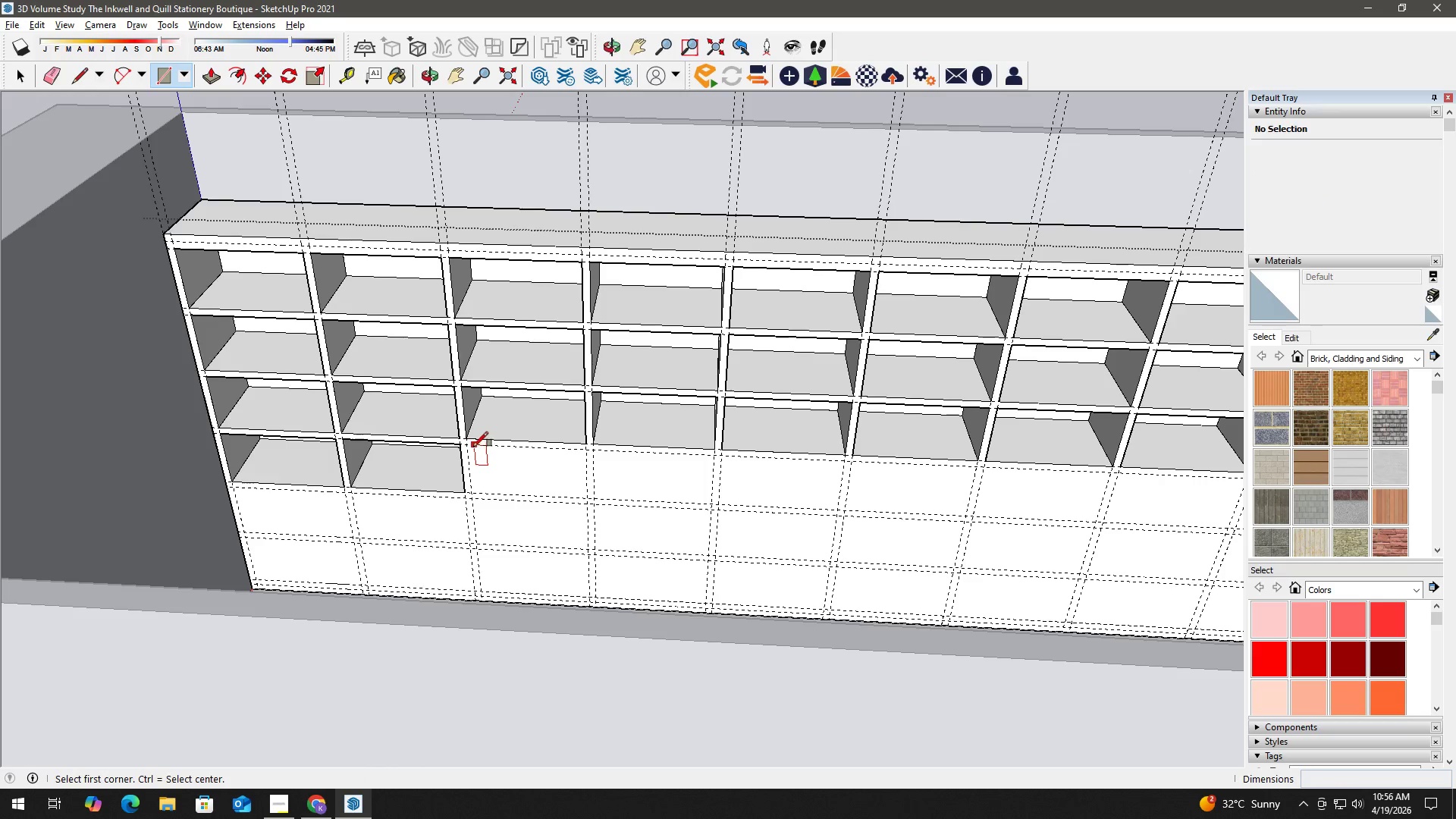 
left_click([470, 445])
 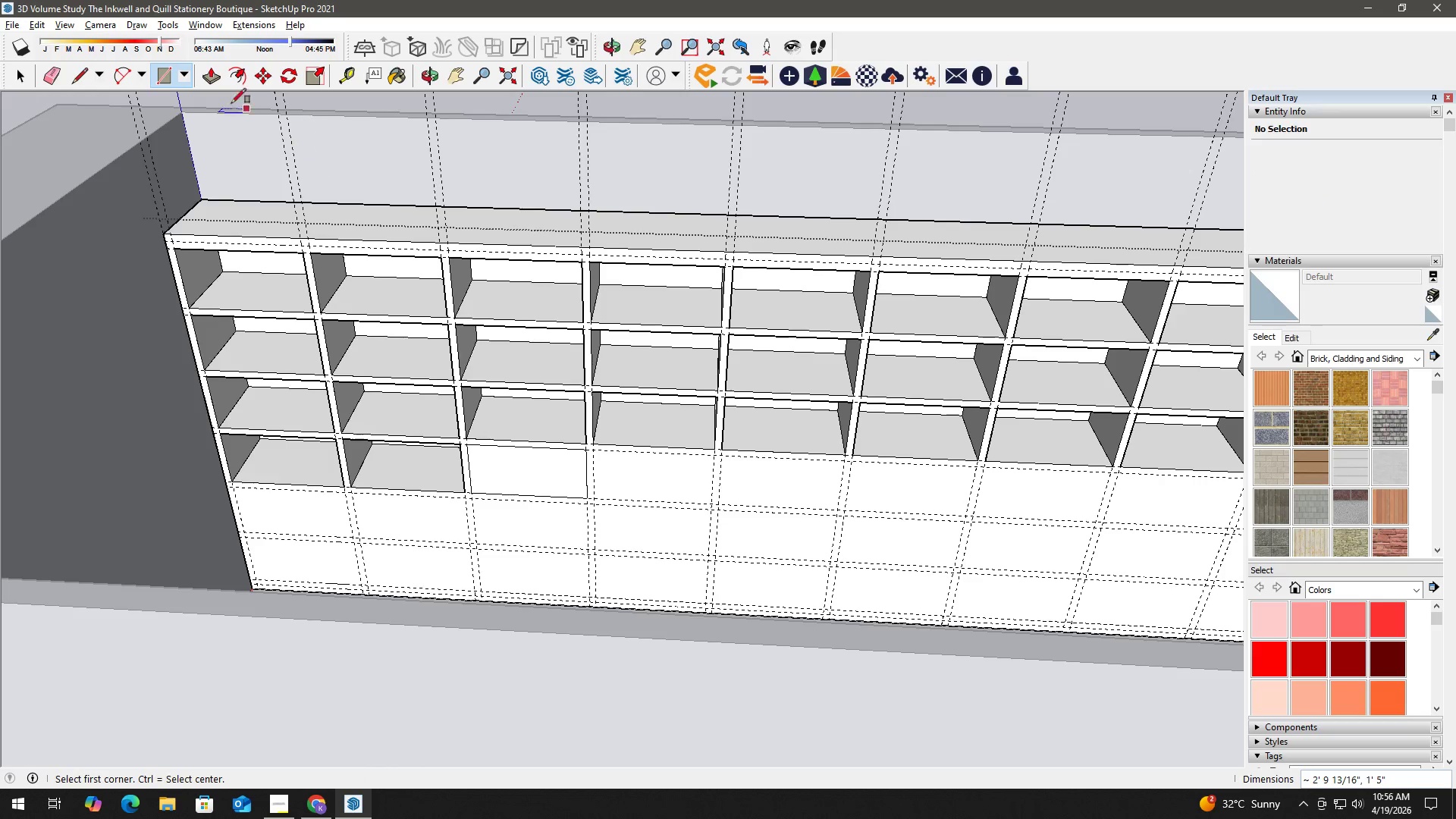 
left_click([210, 77])
 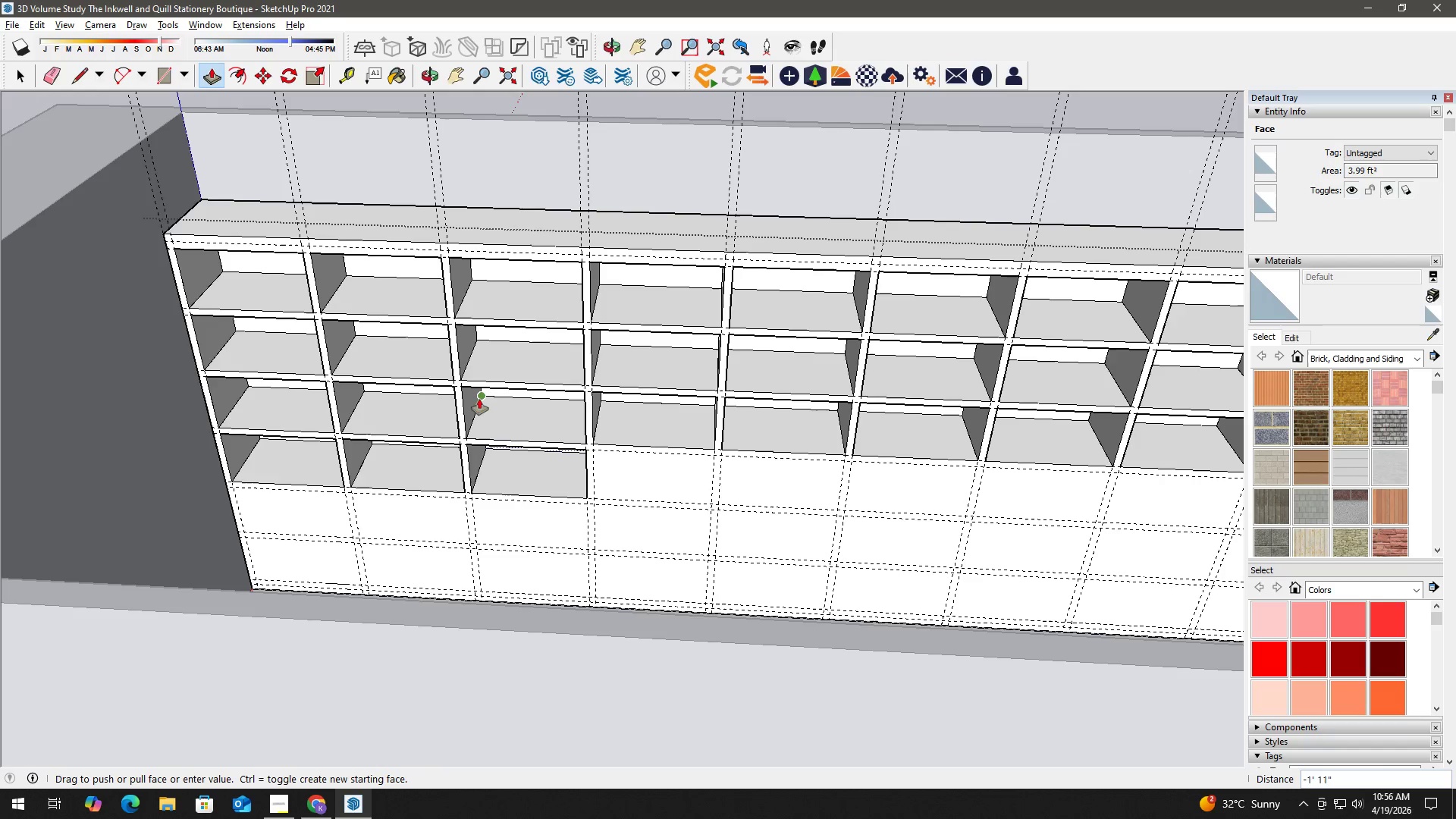 
left_click([479, 397])
 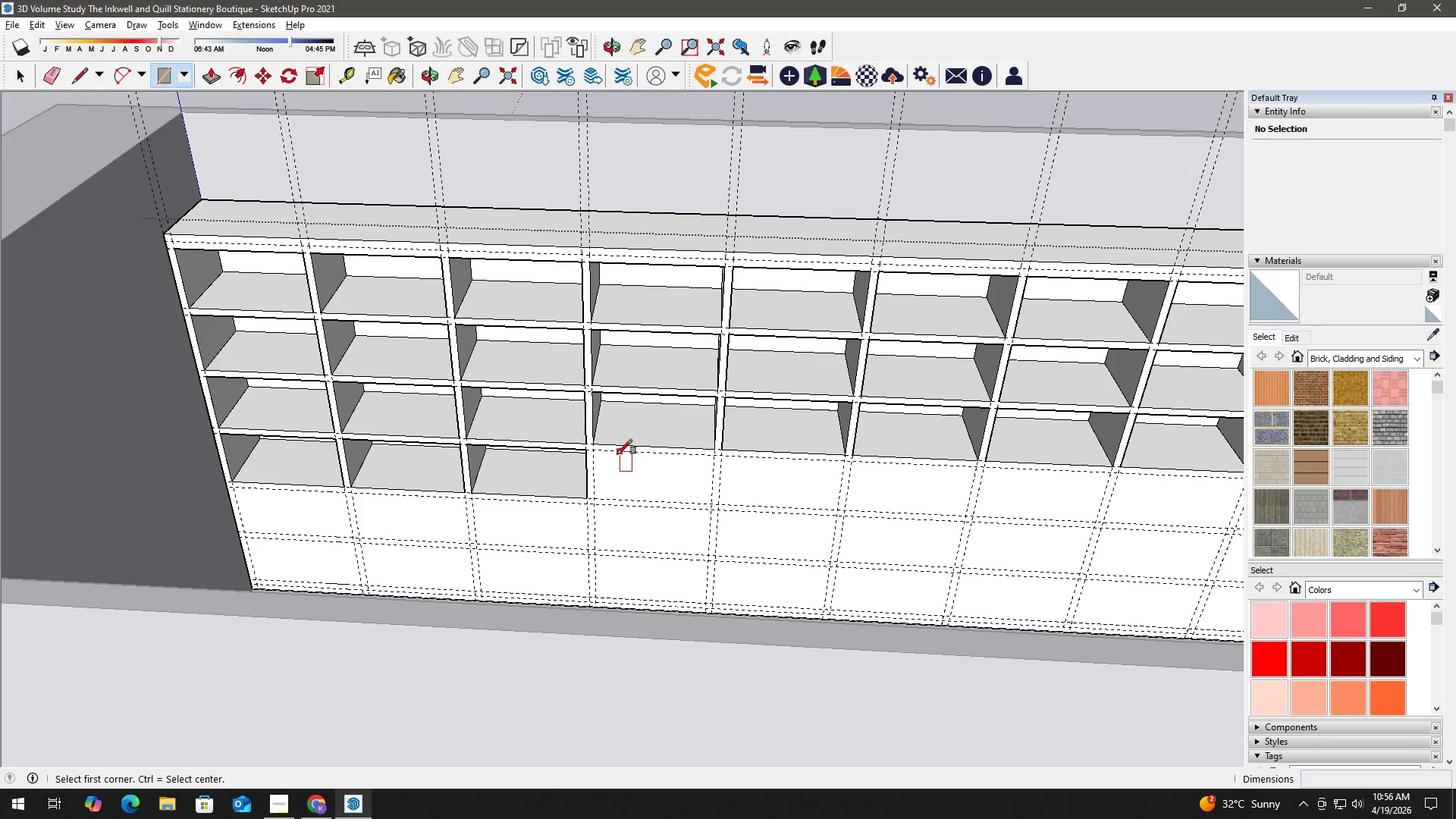 
left_click([596, 450])
 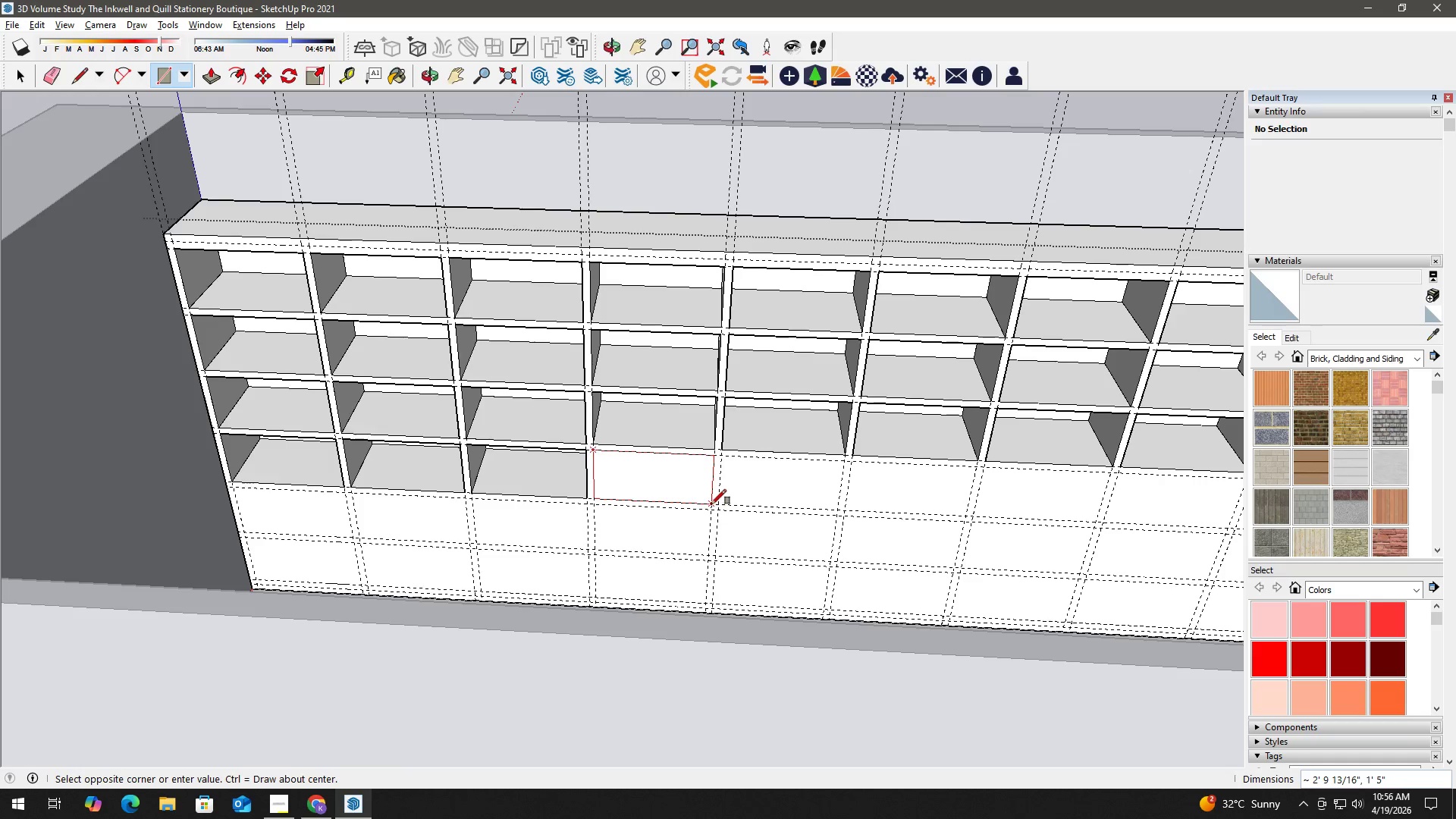 
left_click([712, 504])
 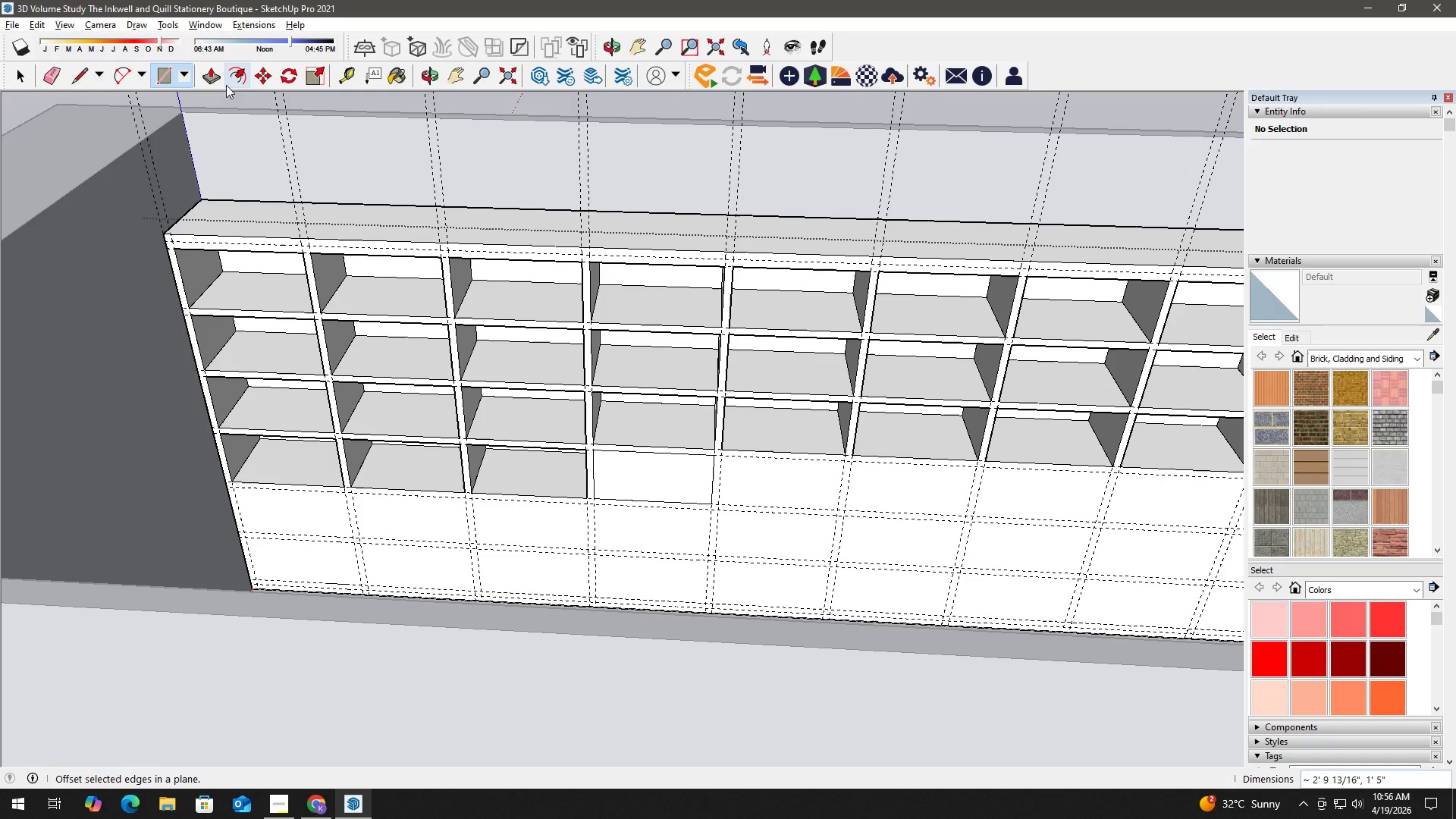 
left_click([206, 76])
 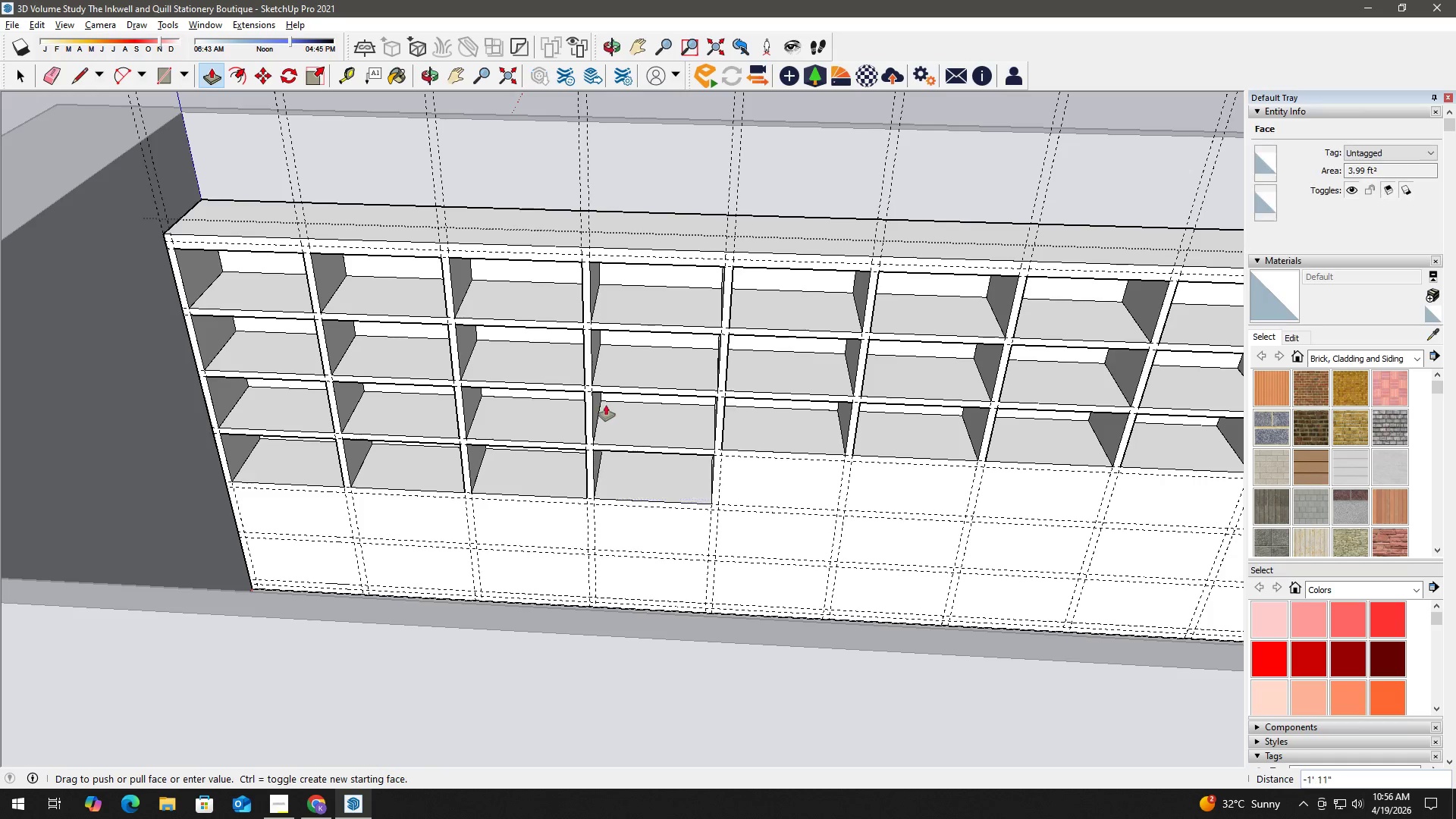 
left_click([602, 399])
 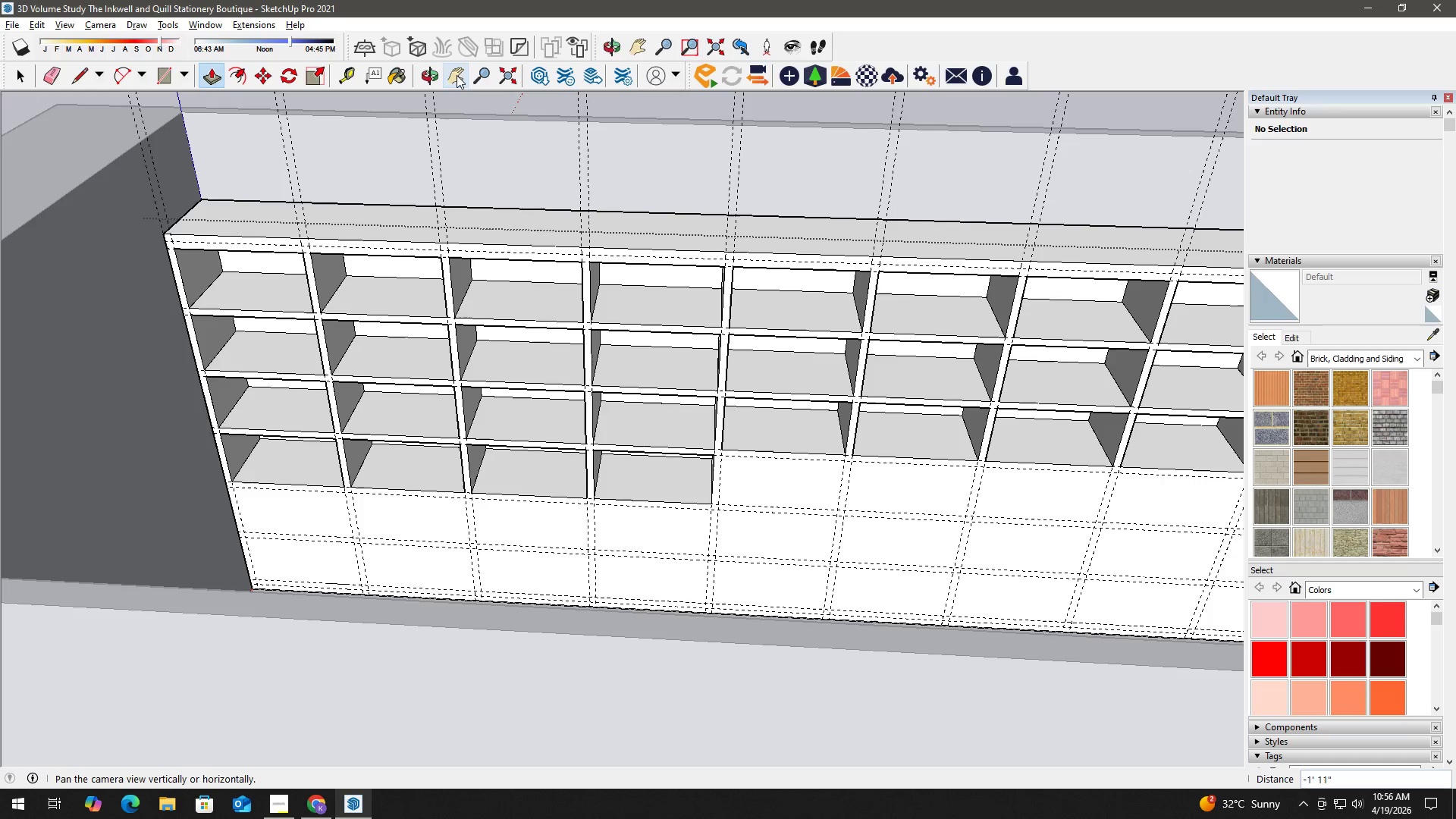 
left_click_drag(start_coordinate=[675, 448], to_coordinate=[491, 422])
 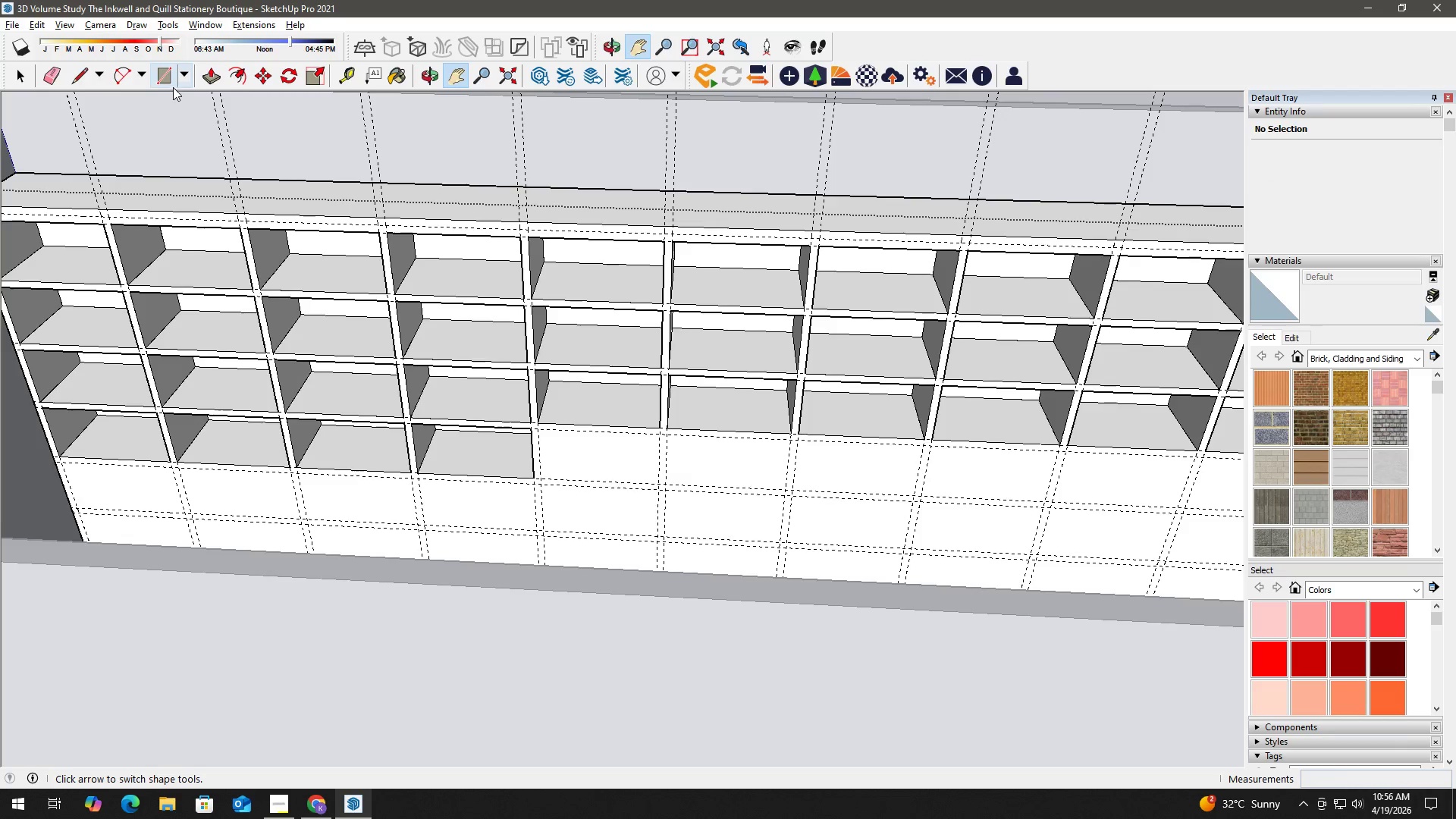 
left_click([163, 74])
 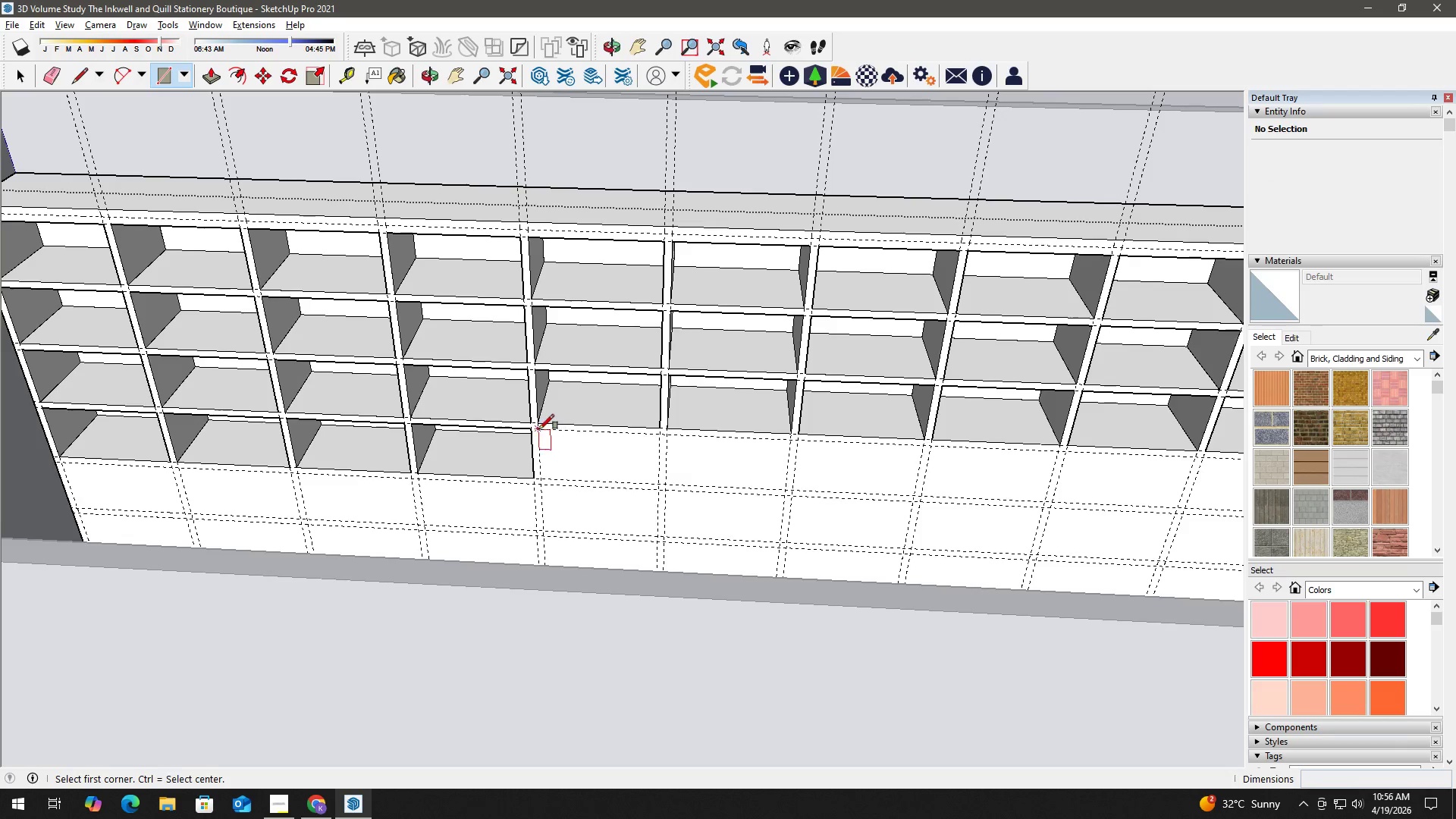 
left_click([538, 428])
 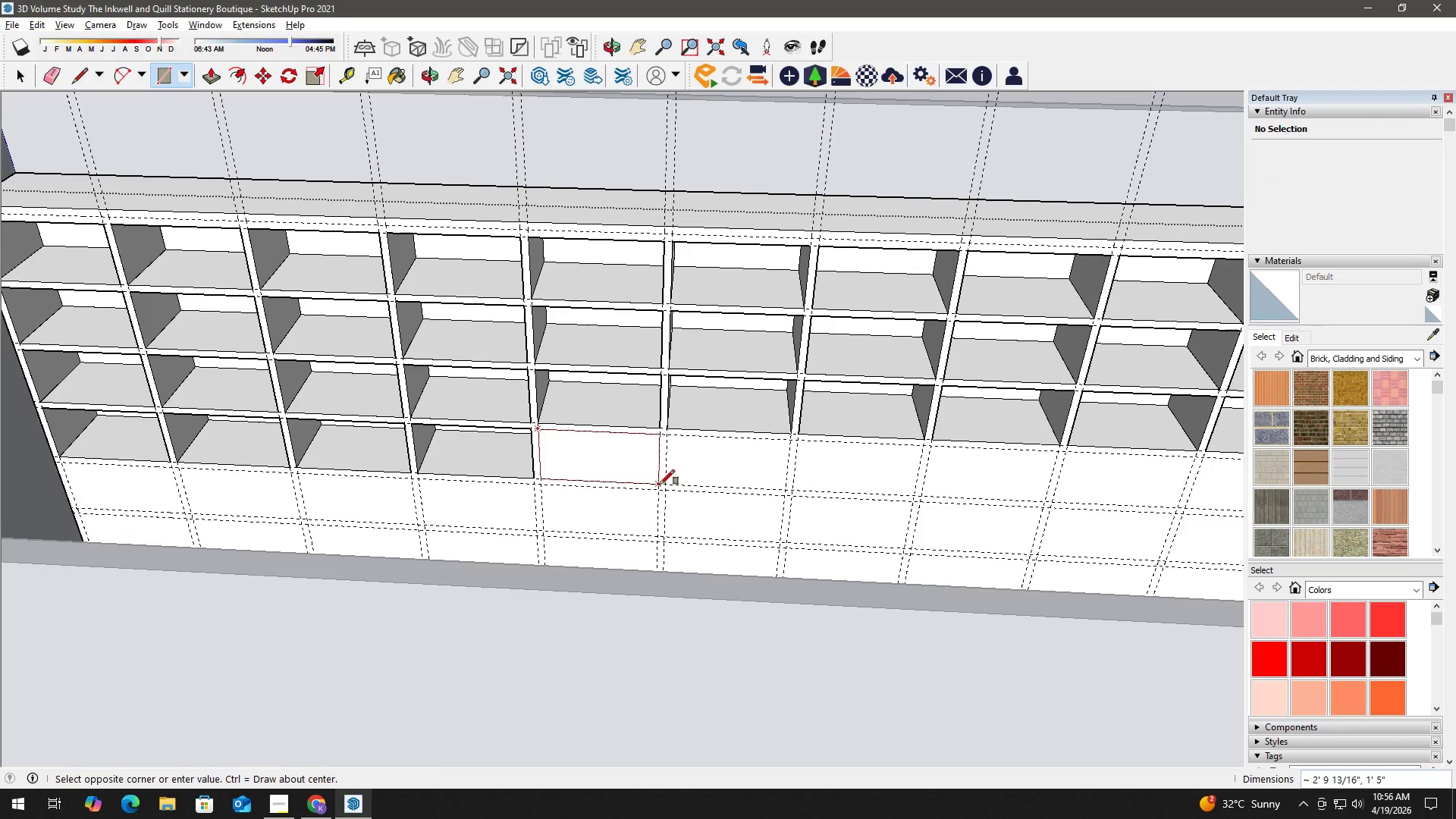 
left_click([660, 485])
 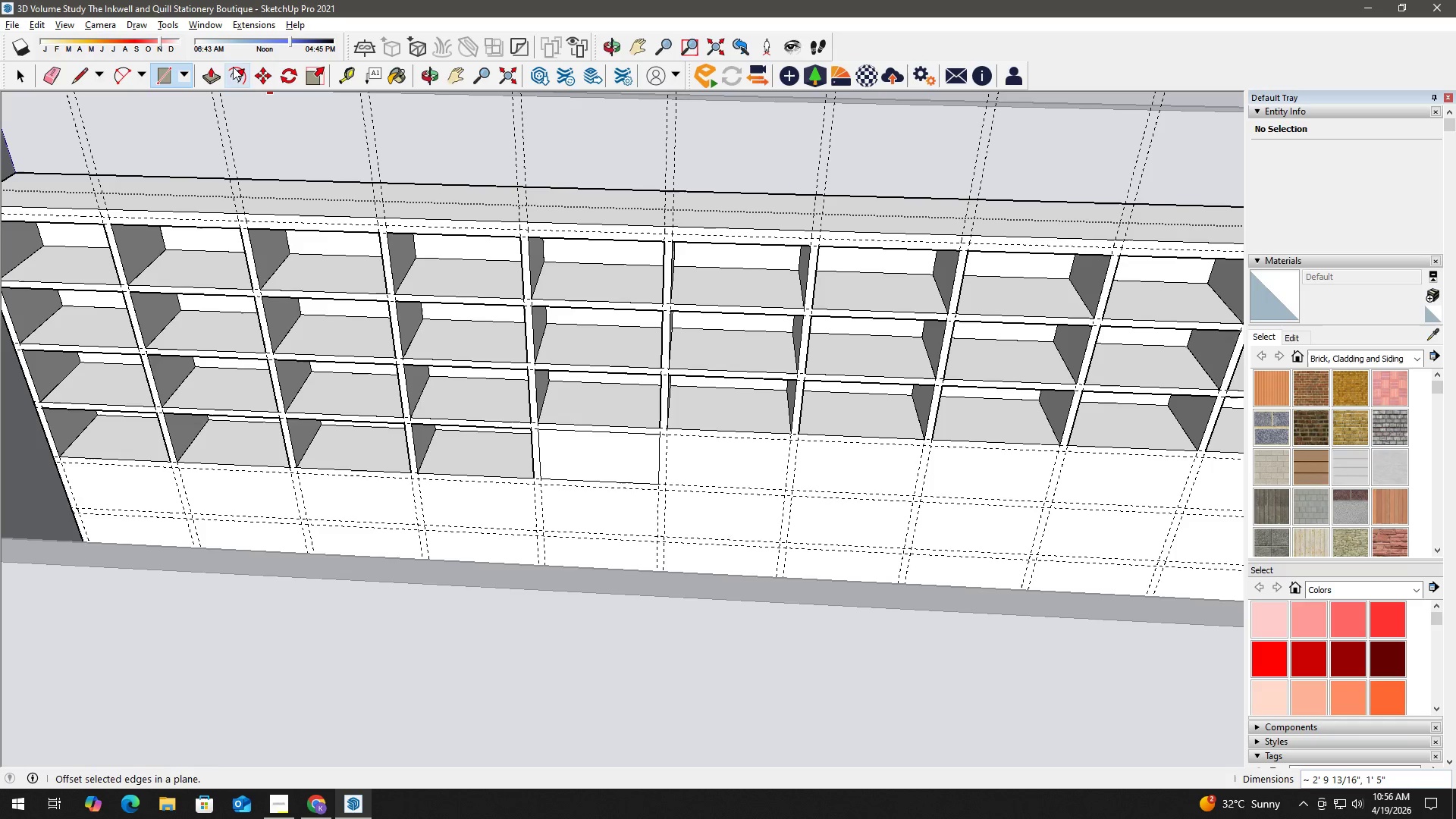 
left_click([215, 67])
 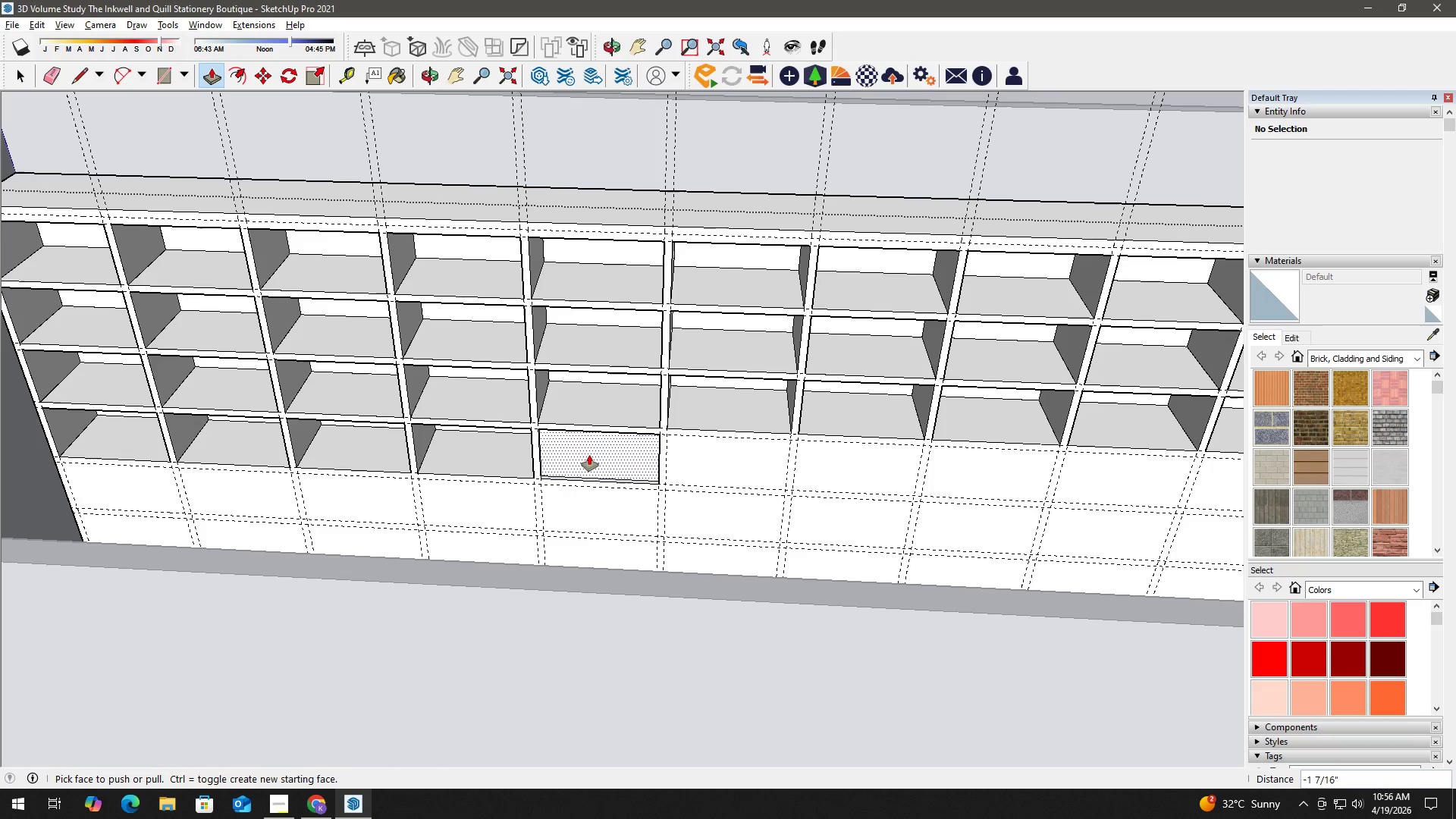 
left_click([588, 456])
 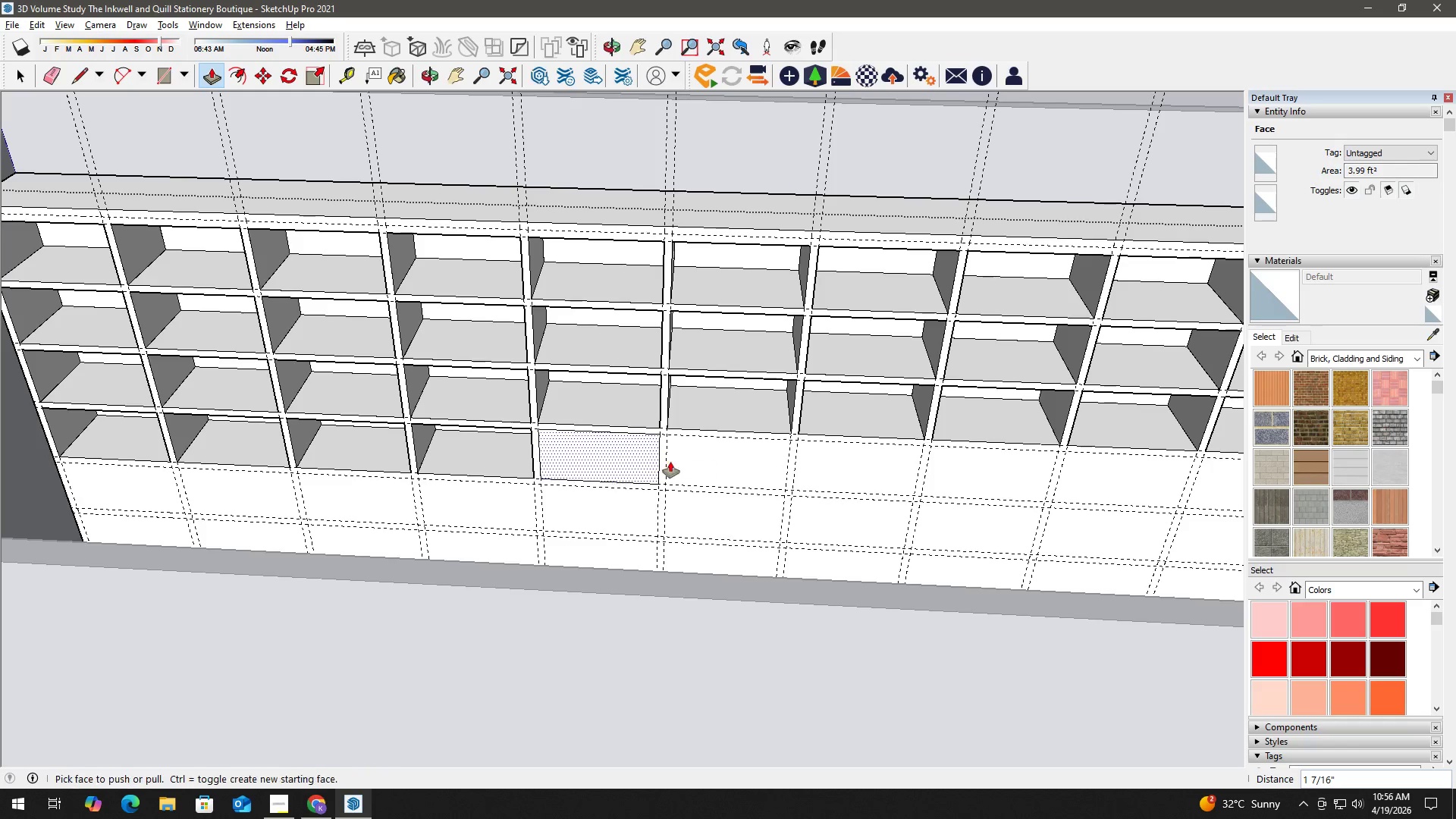 
double_click([612, 451])
 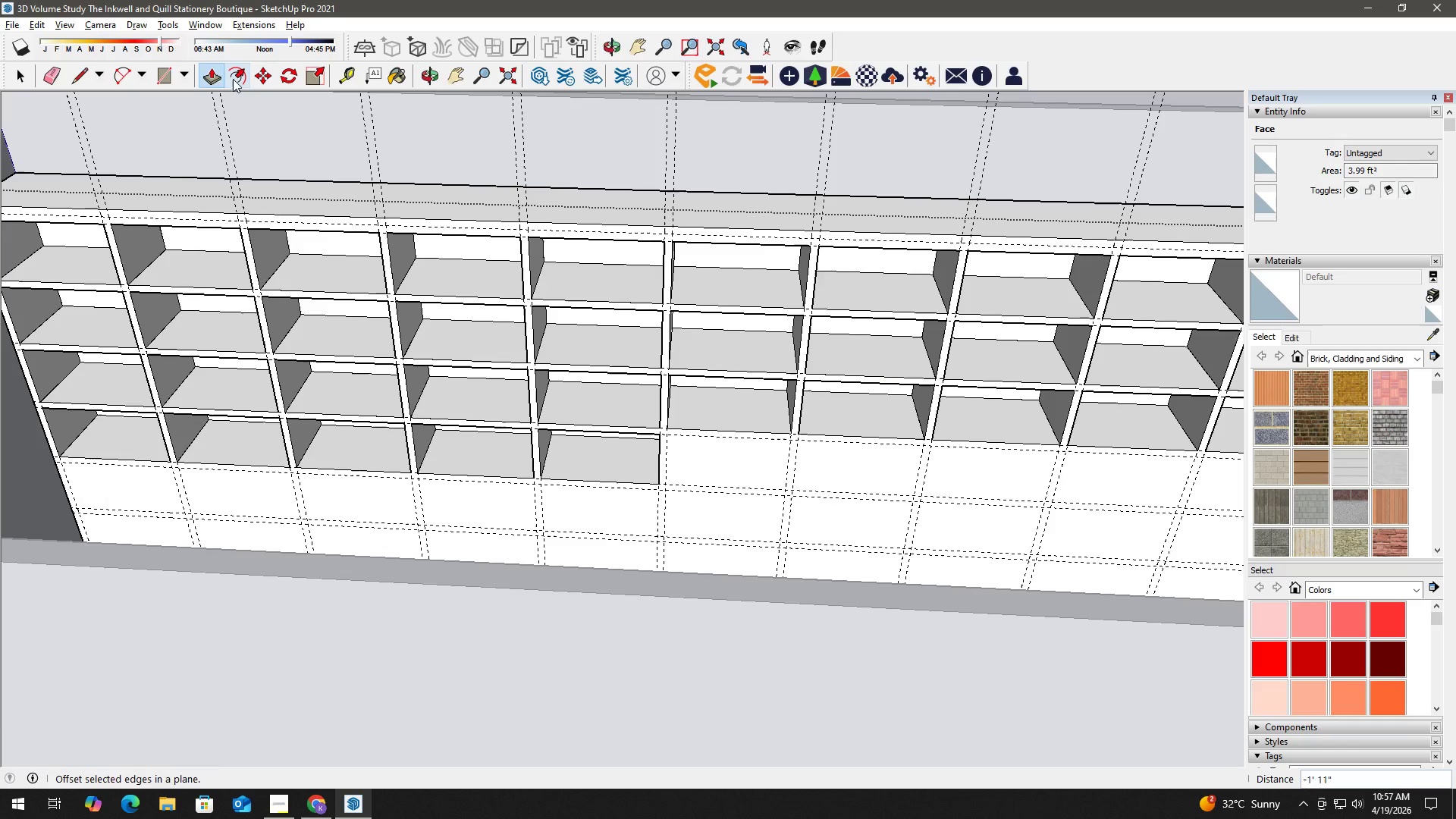 
left_click([167, 69])
 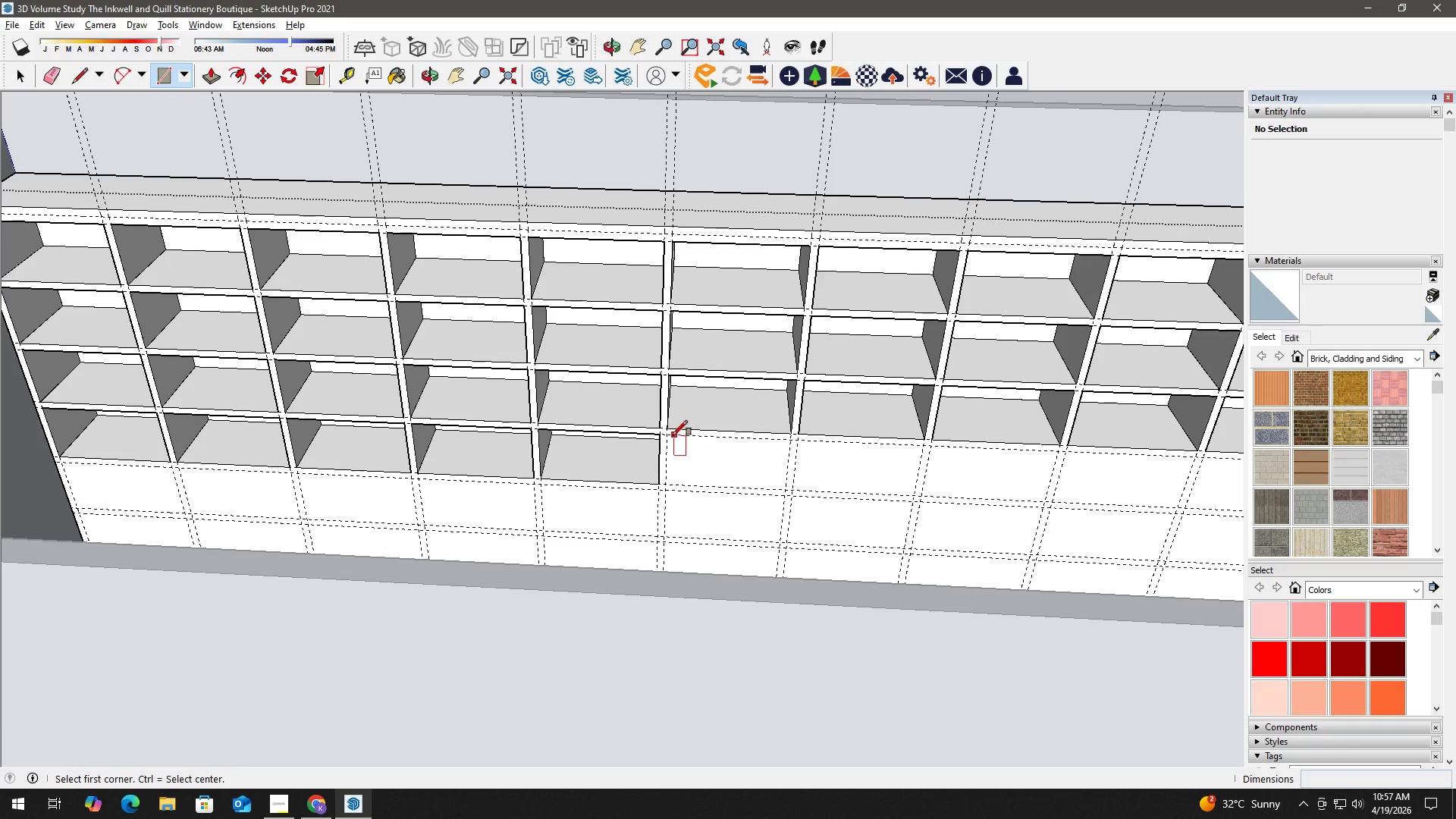 
left_click([671, 435])
 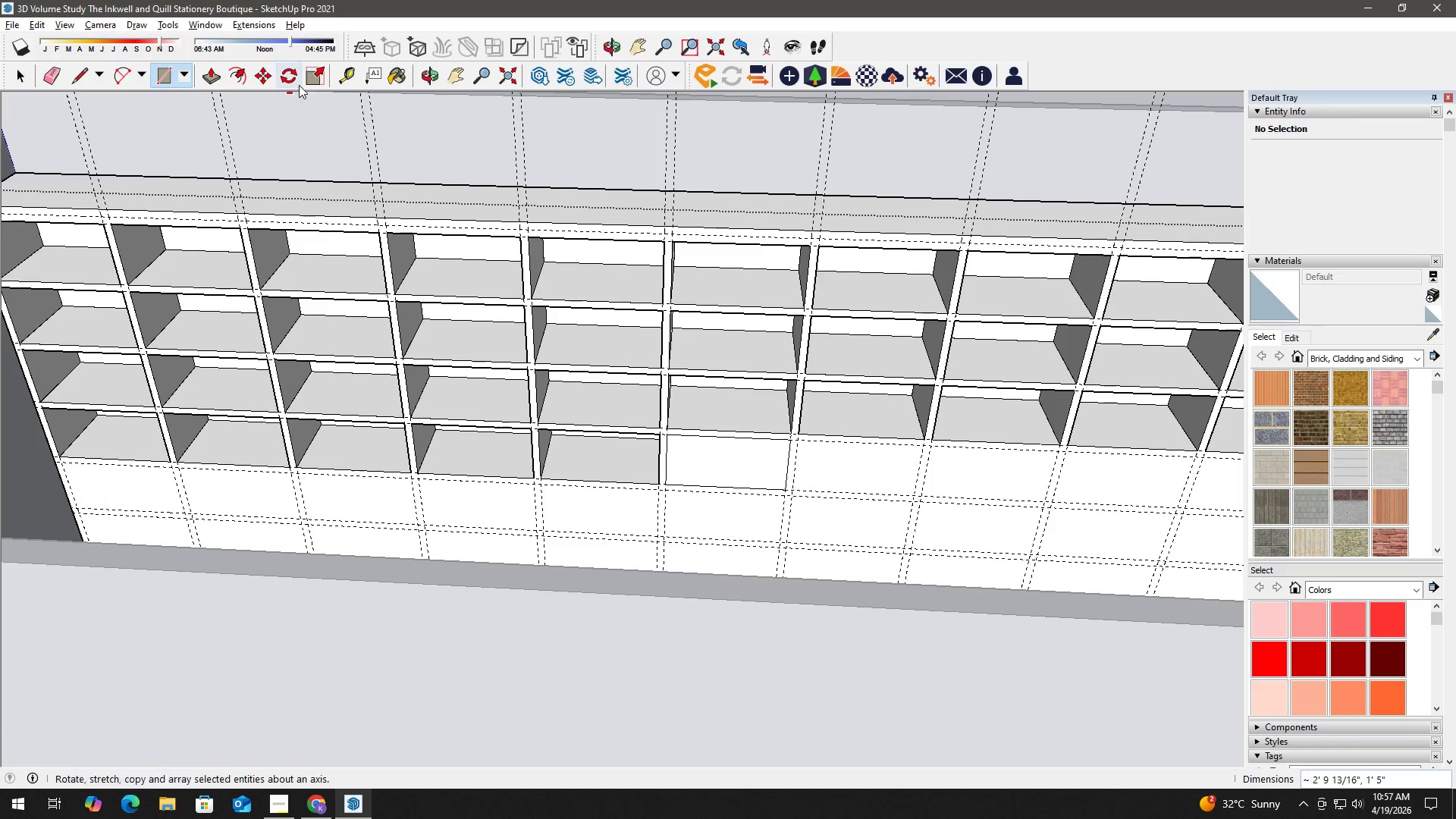 
left_click([210, 77])
 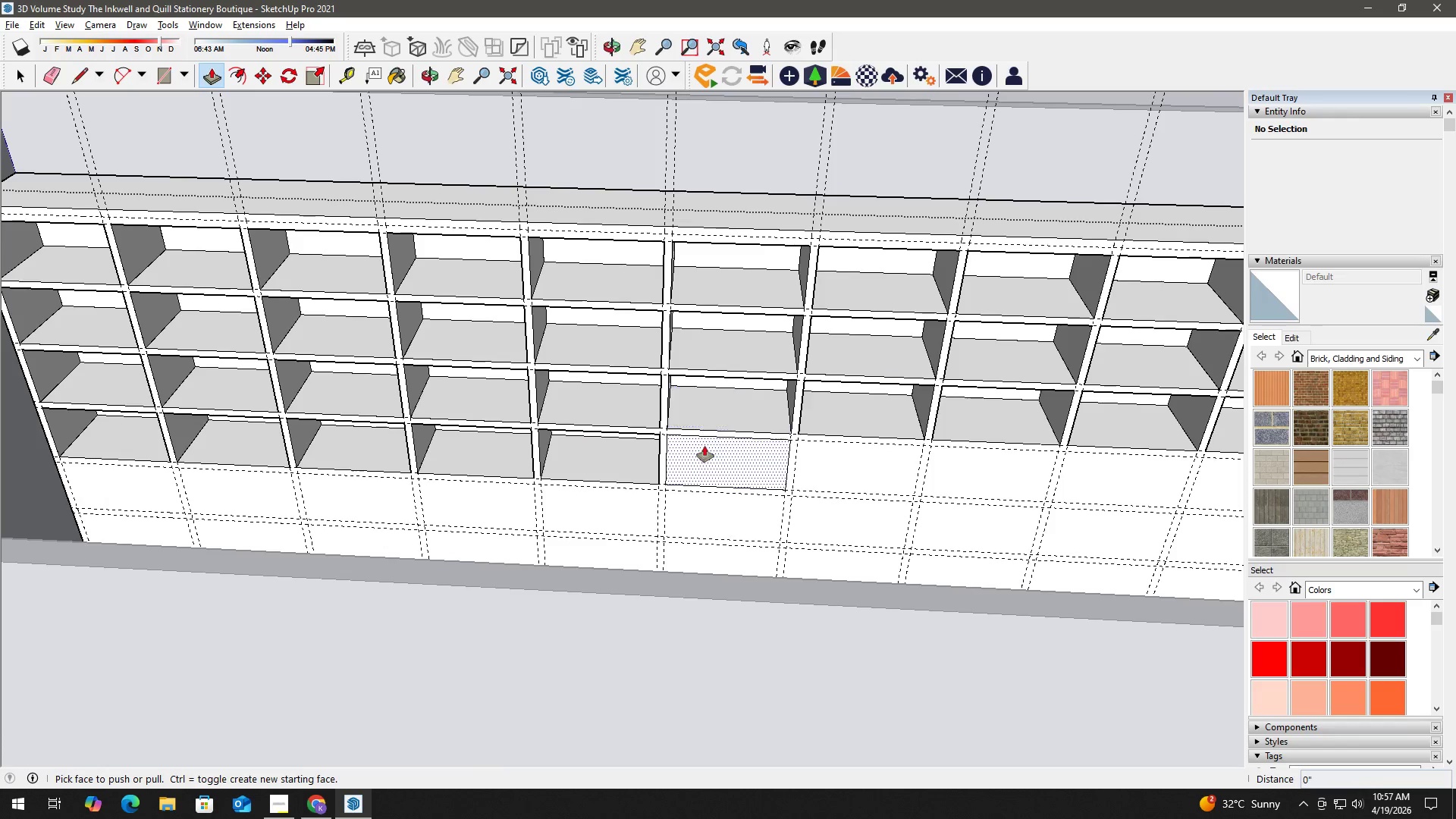 
left_click([714, 452])
 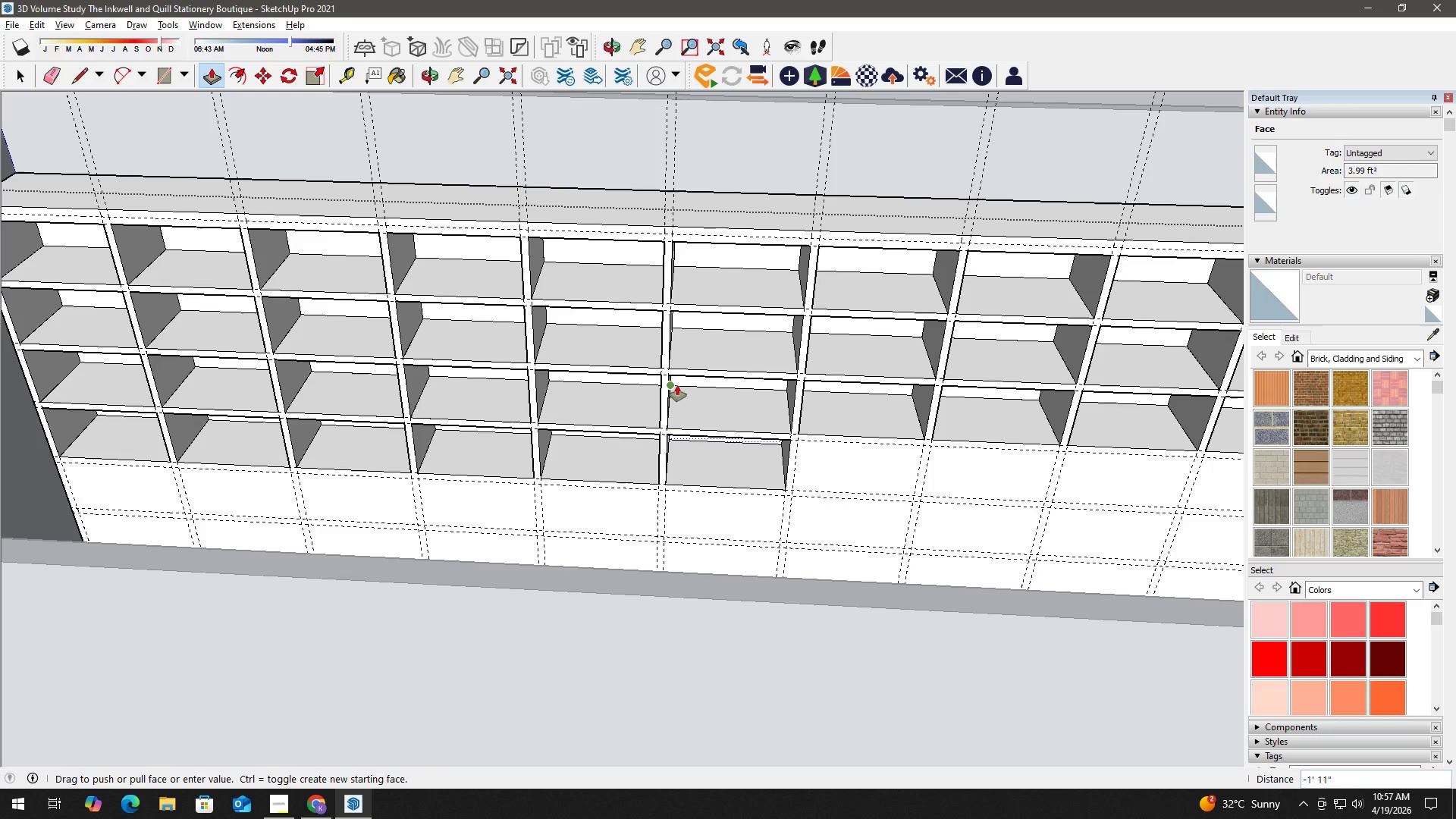 
left_click([677, 385])
 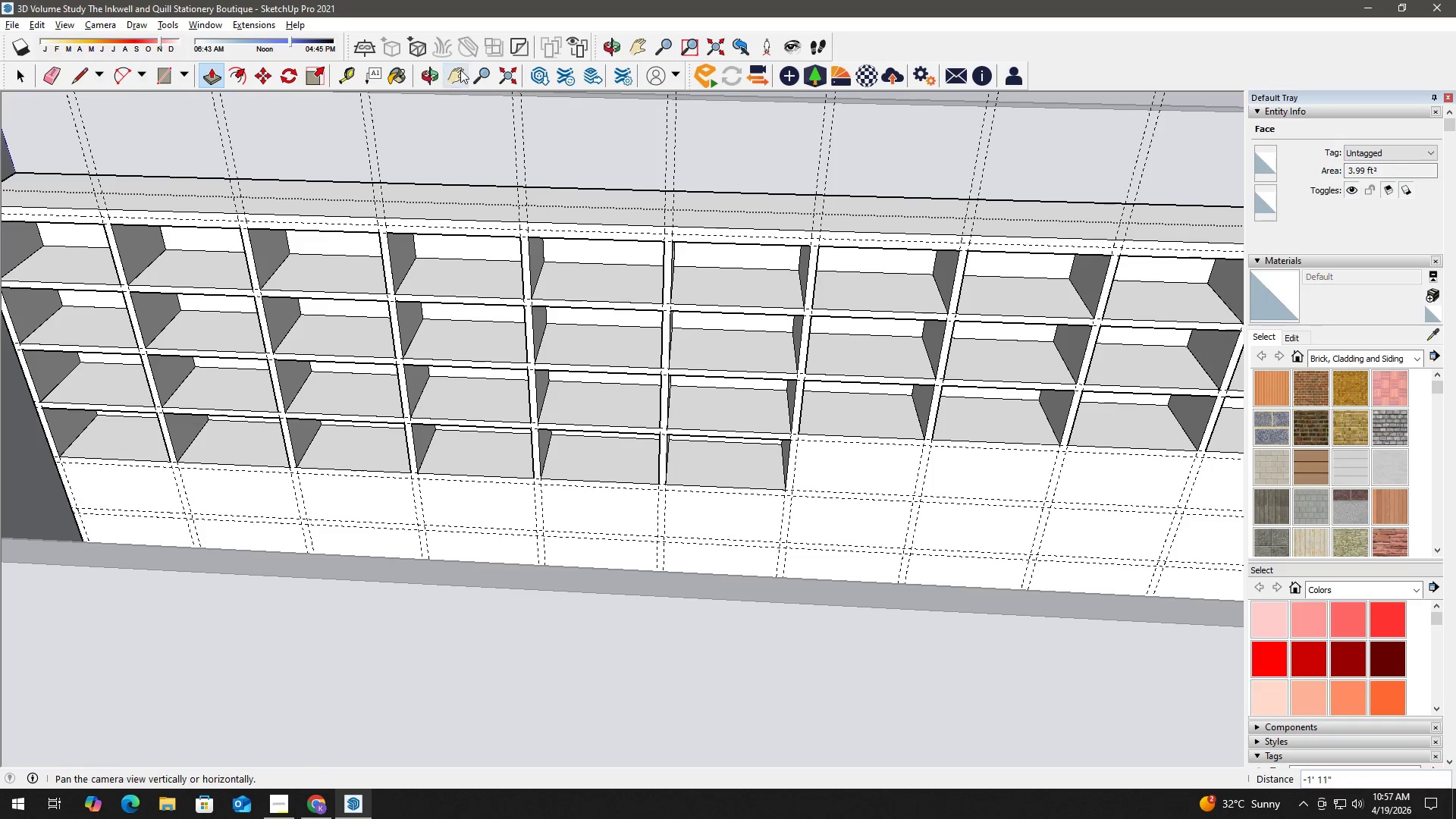 
left_click([460, 70])
 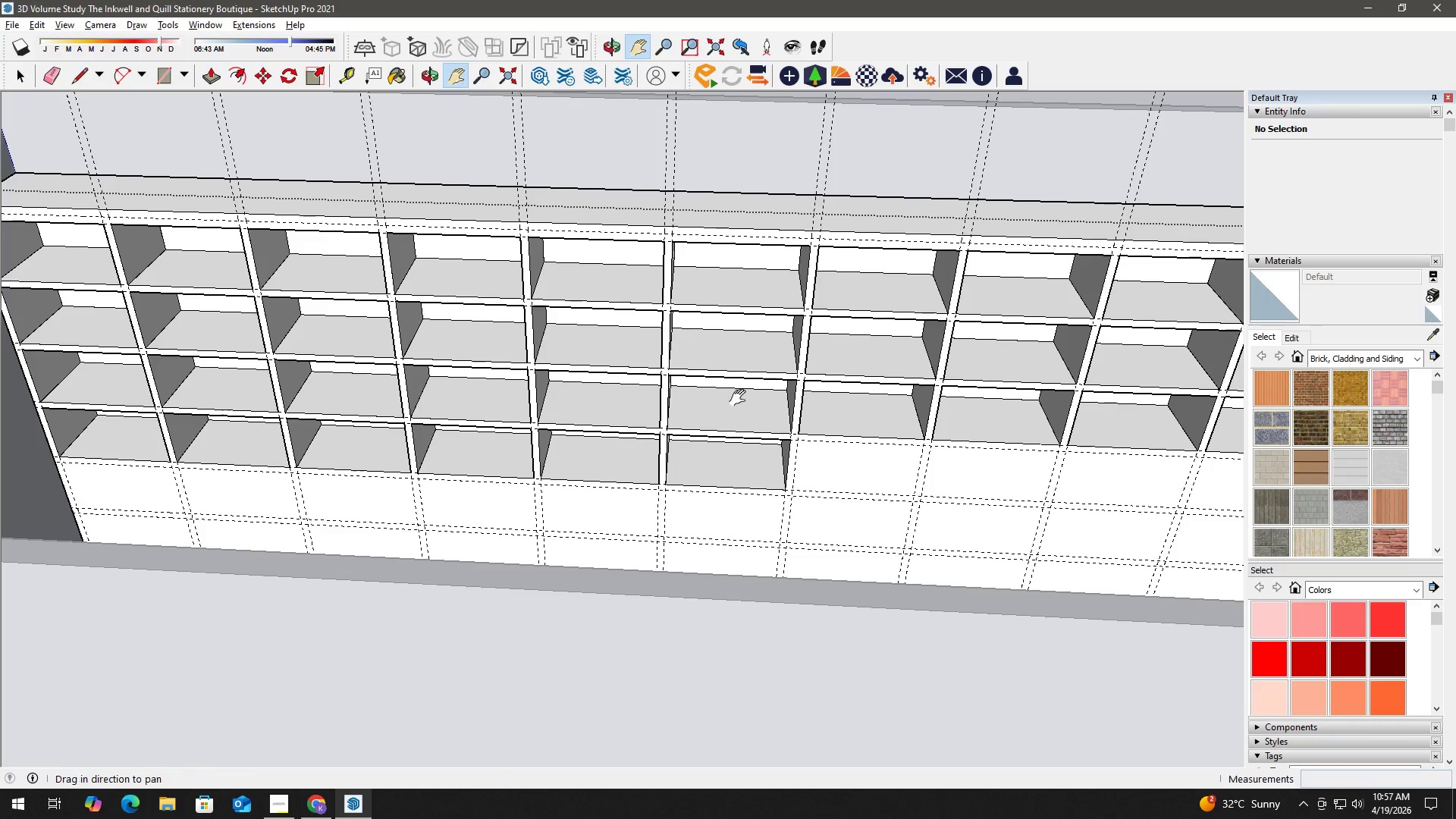 
left_click_drag(start_coordinate=[796, 439], to_coordinate=[456, 430])
 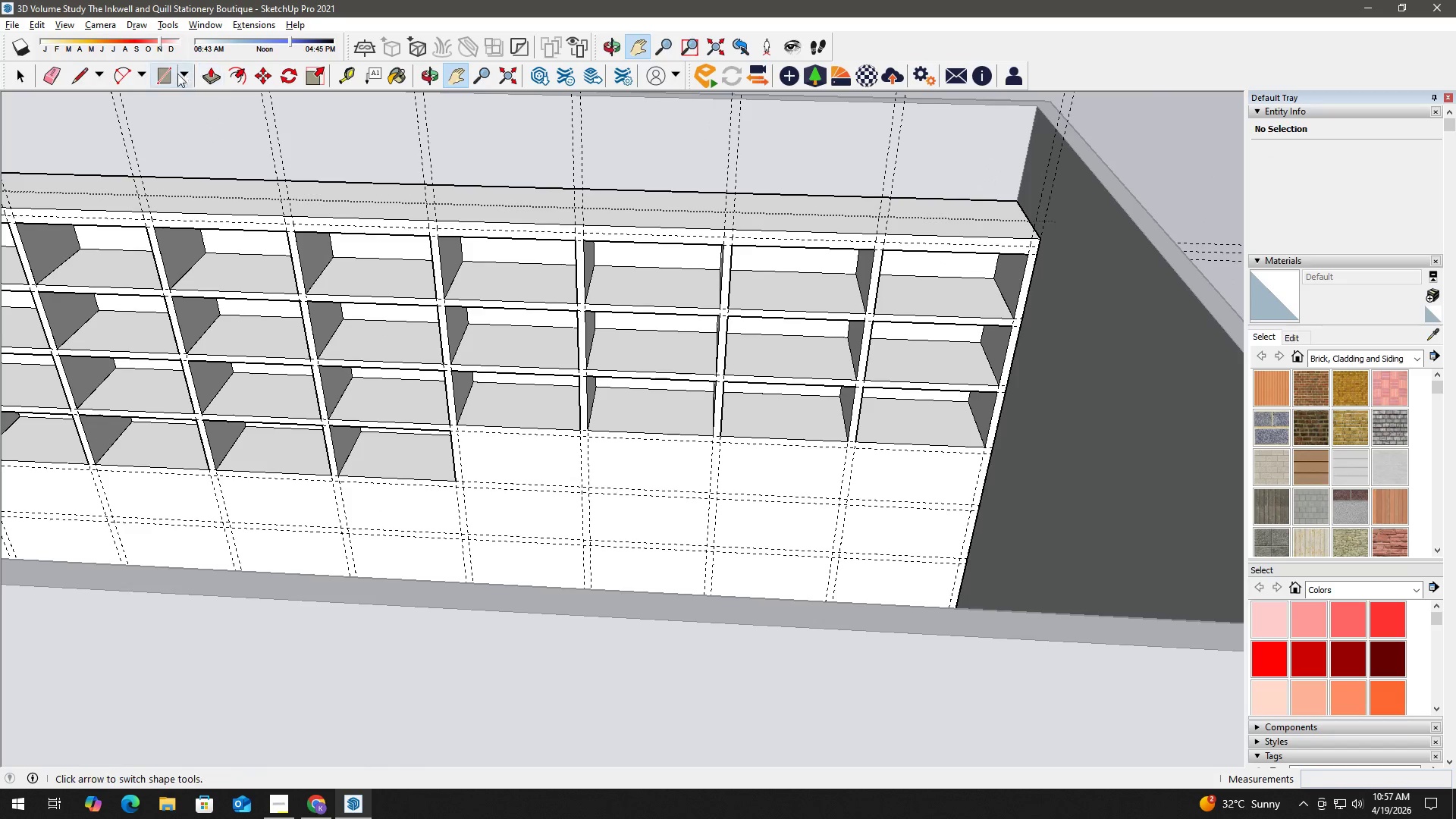 
left_click([167, 74])
 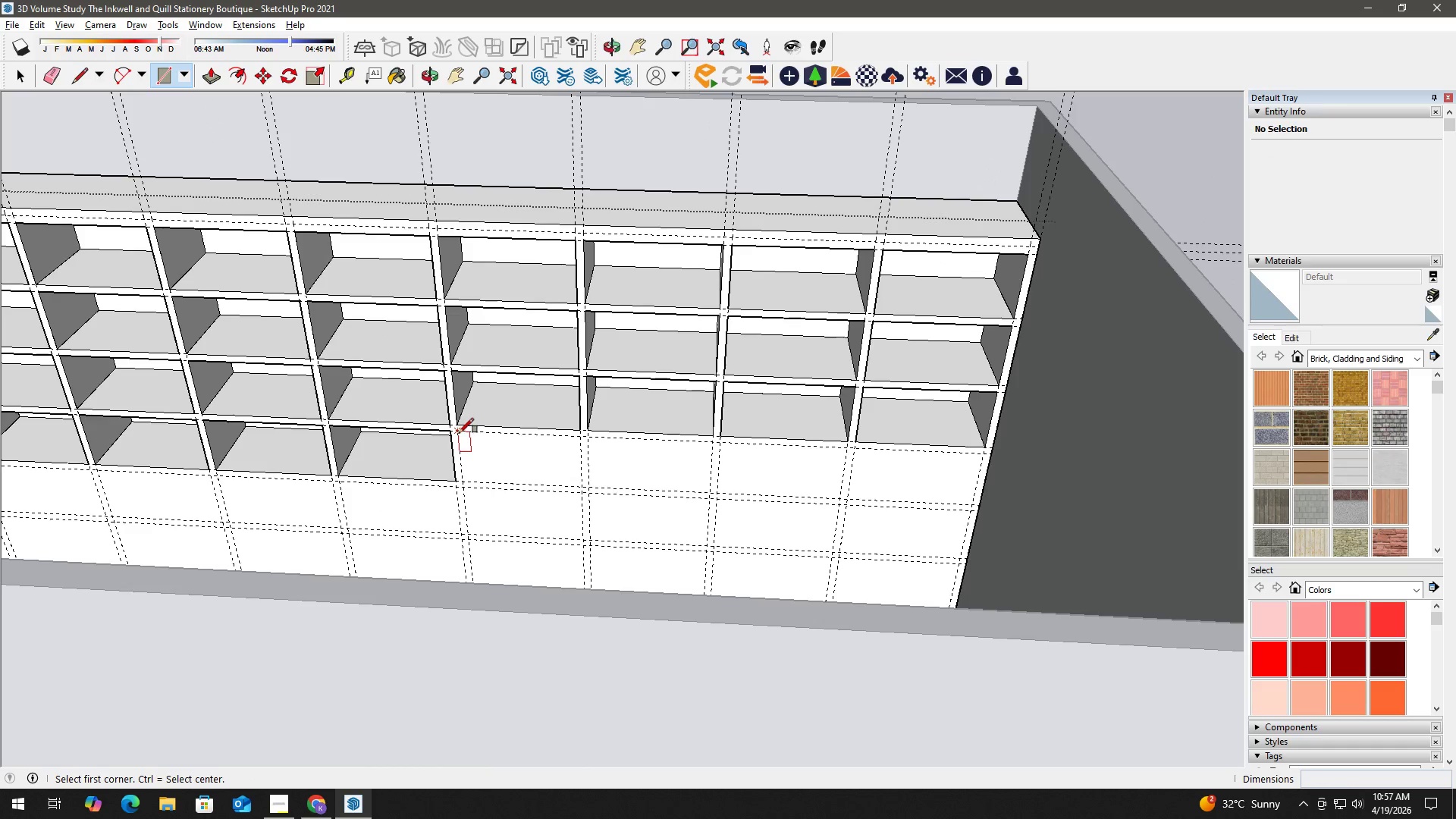 
left_click([460, 434])
 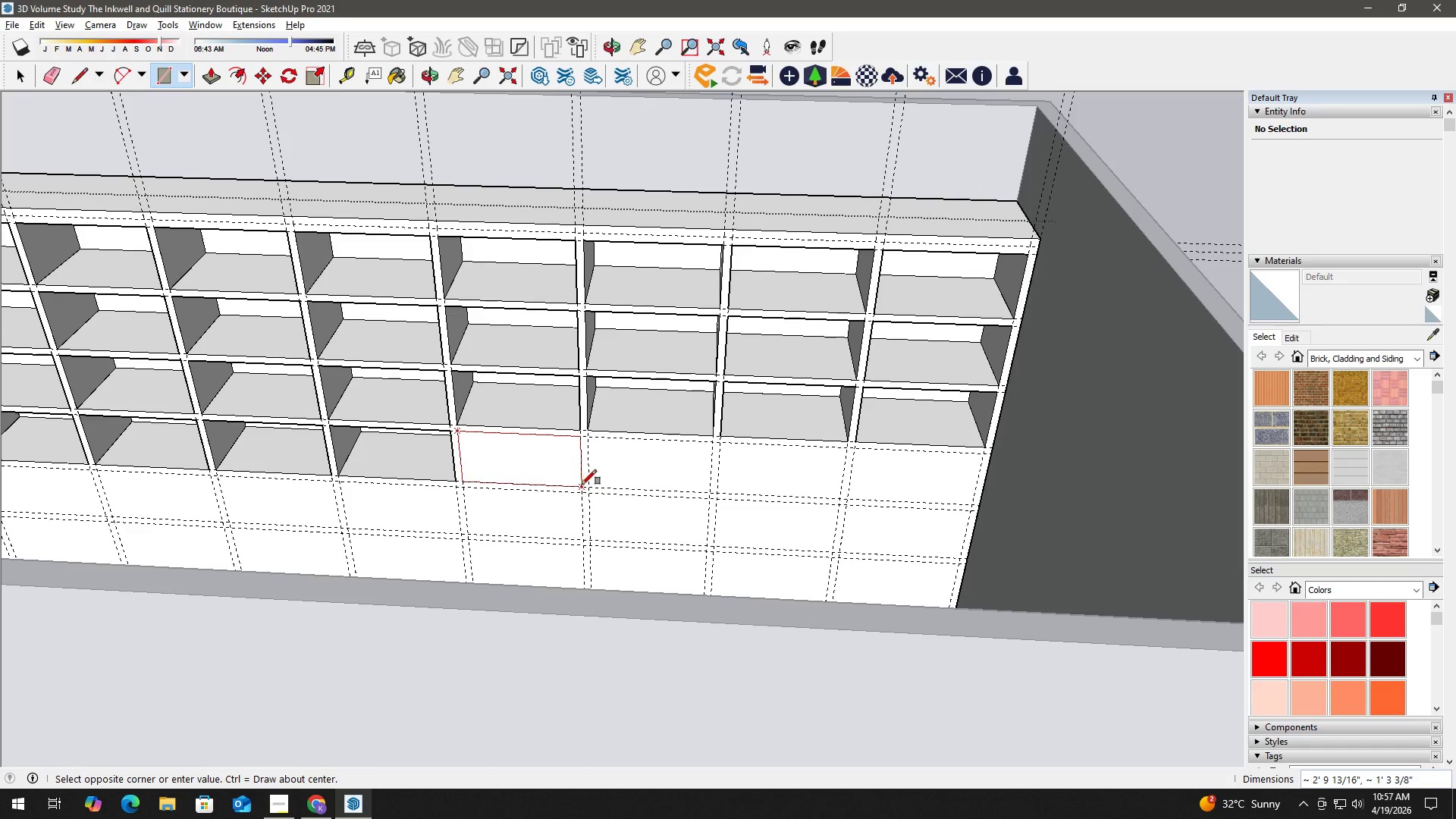 
left_click([582, 485])
 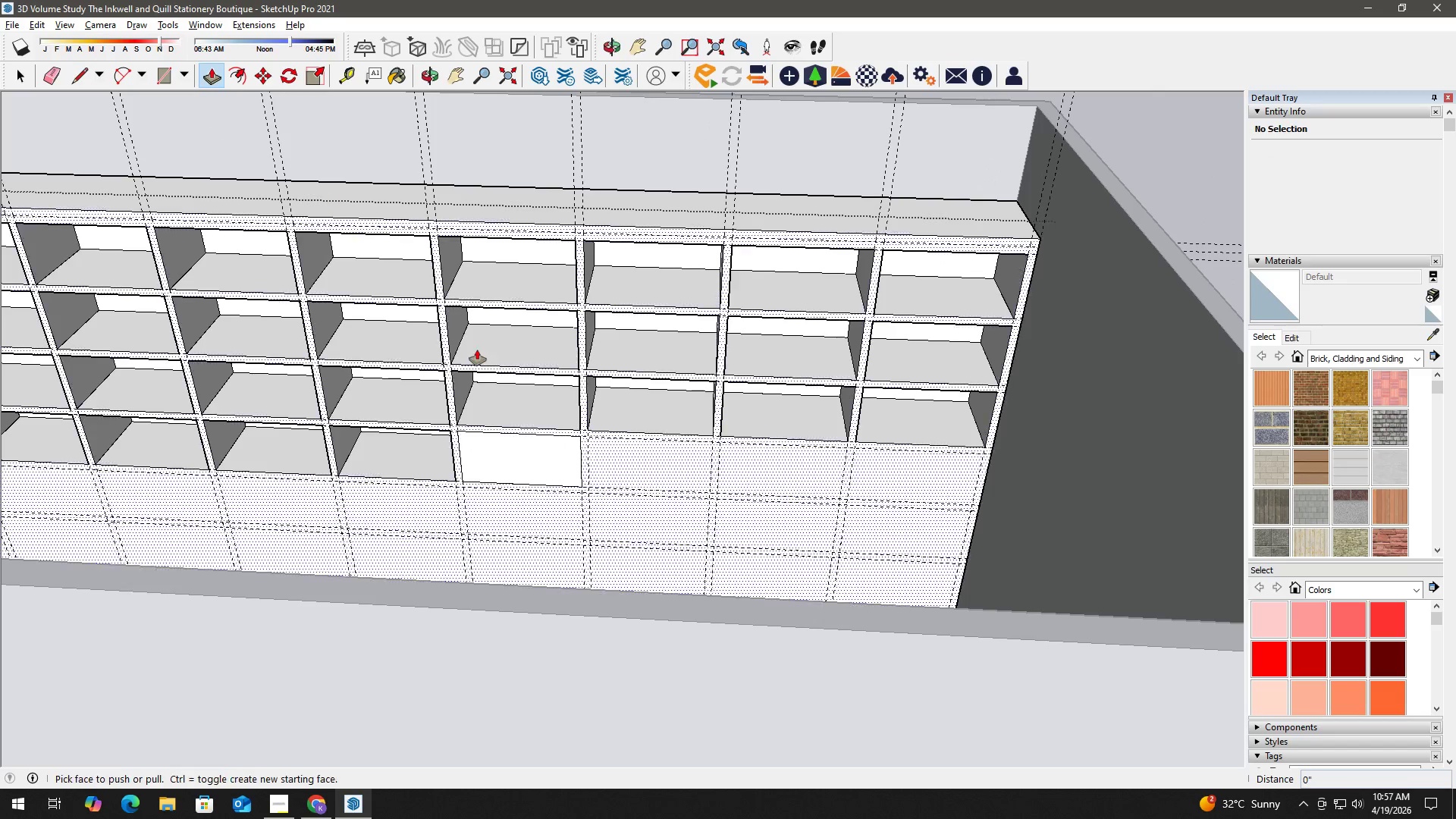 
left_click([544, 458])
 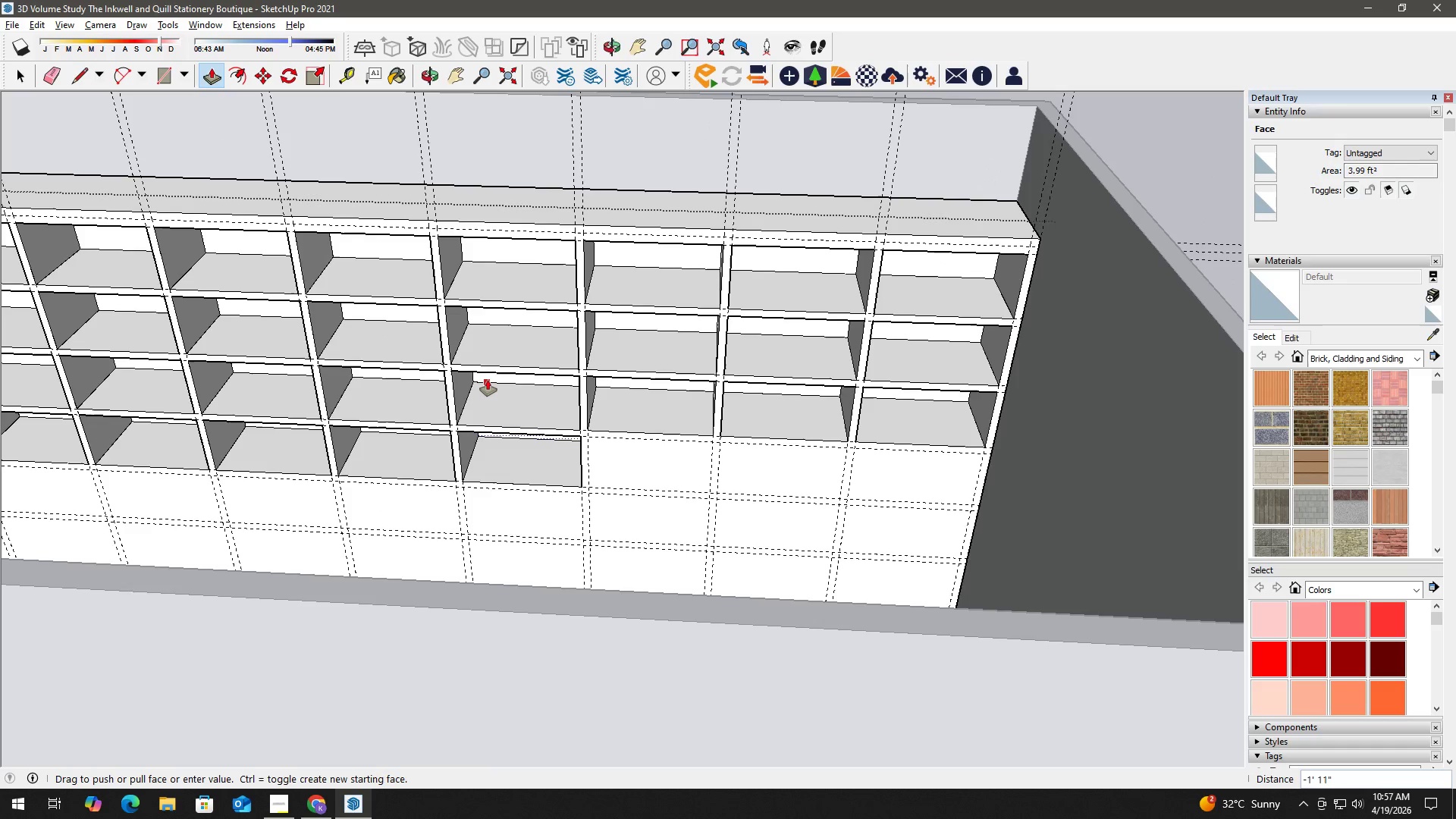 
left_click([488, 379])
 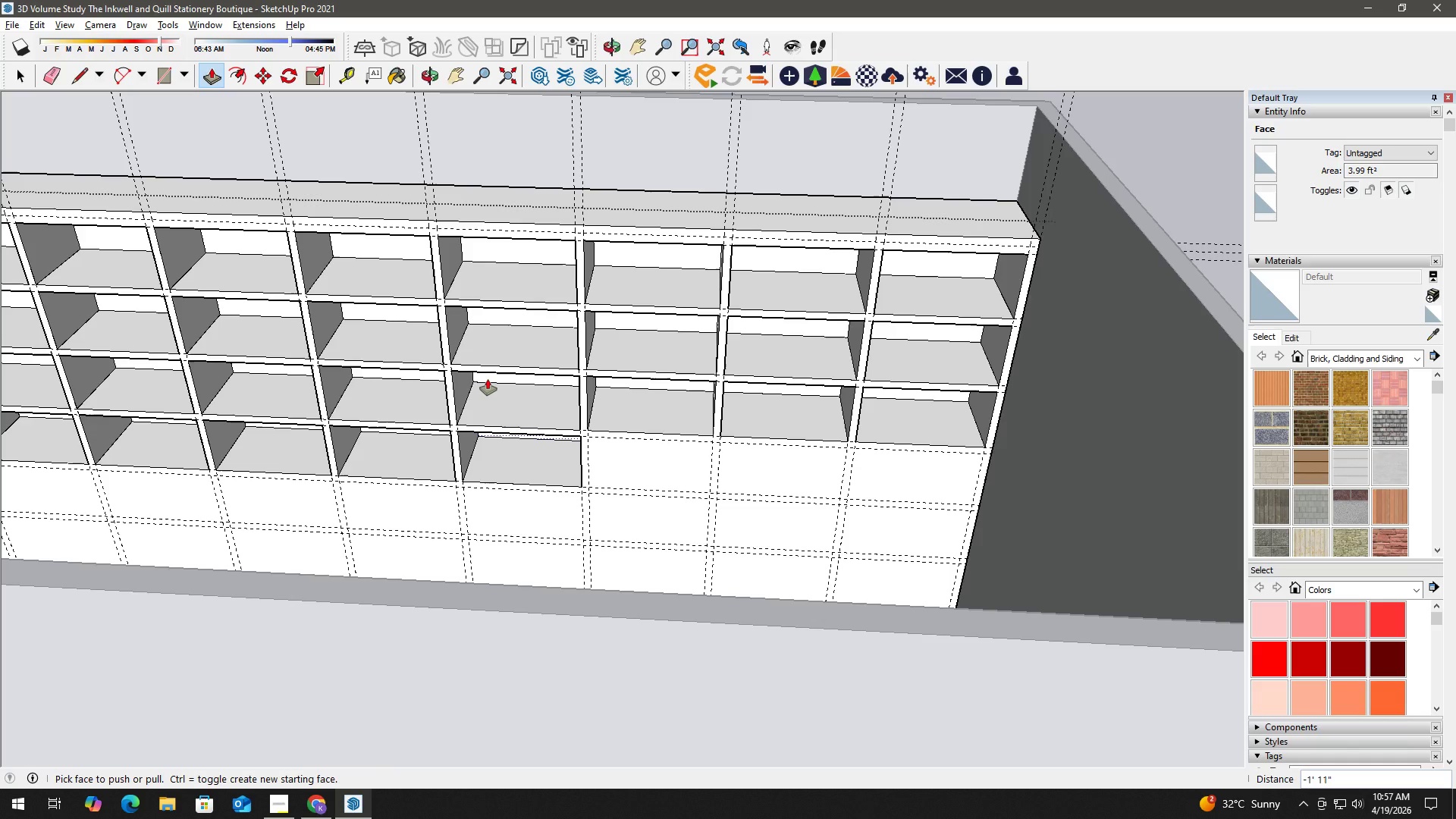 
wait(12.81)
 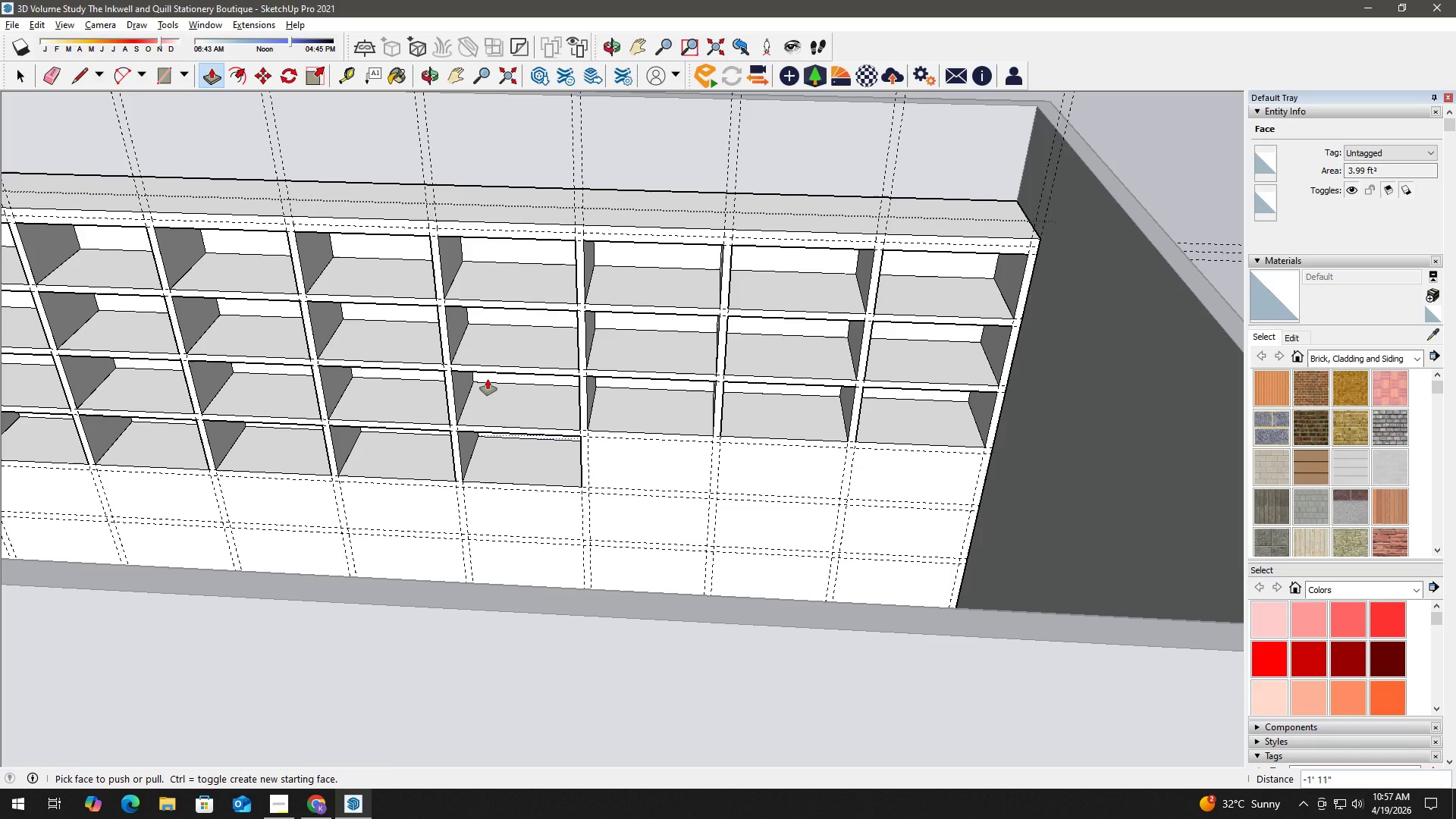 
left_click([171, 71])
 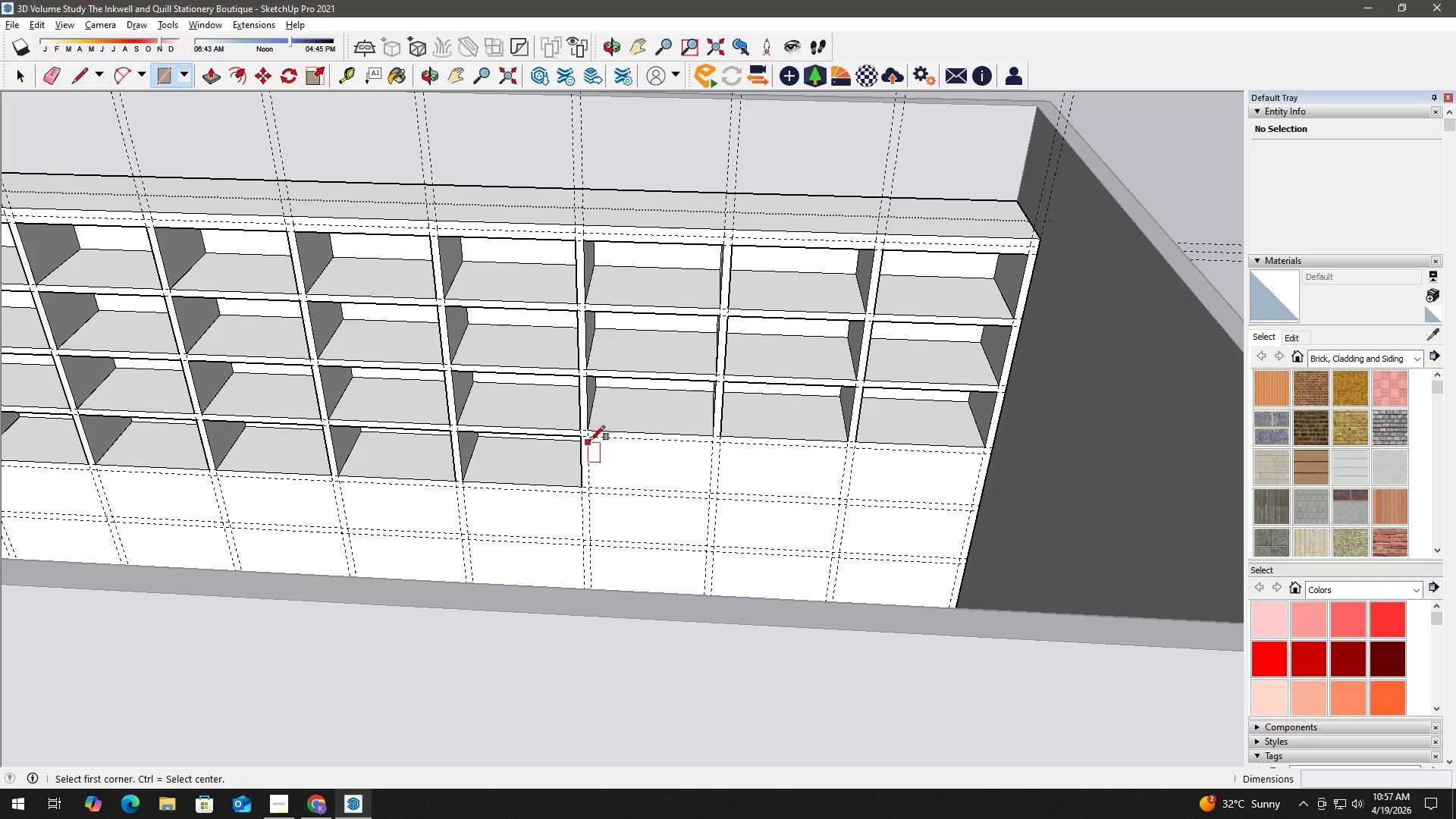 
left_click([588, 437])
 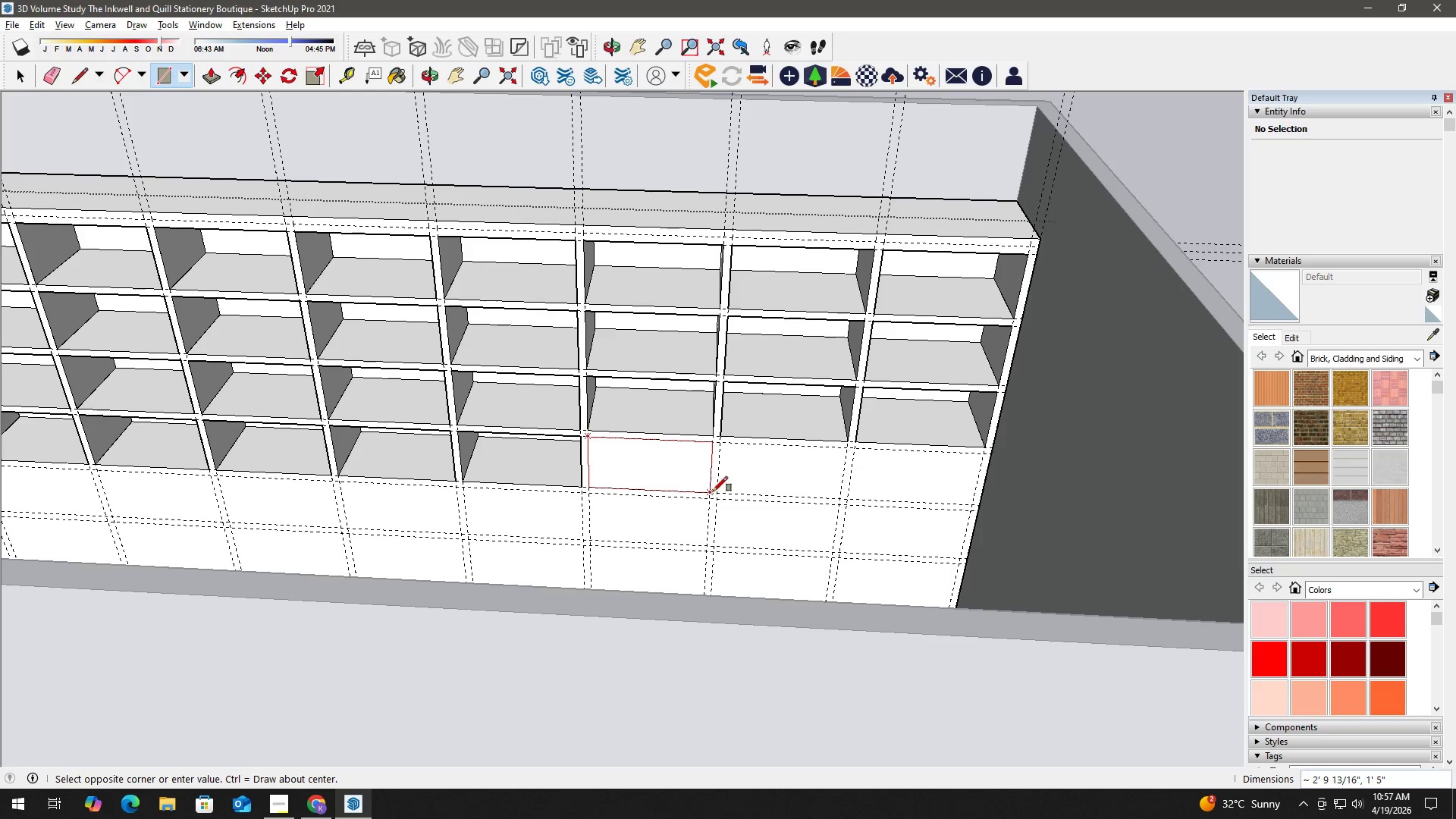 
left_click([713, 491])
 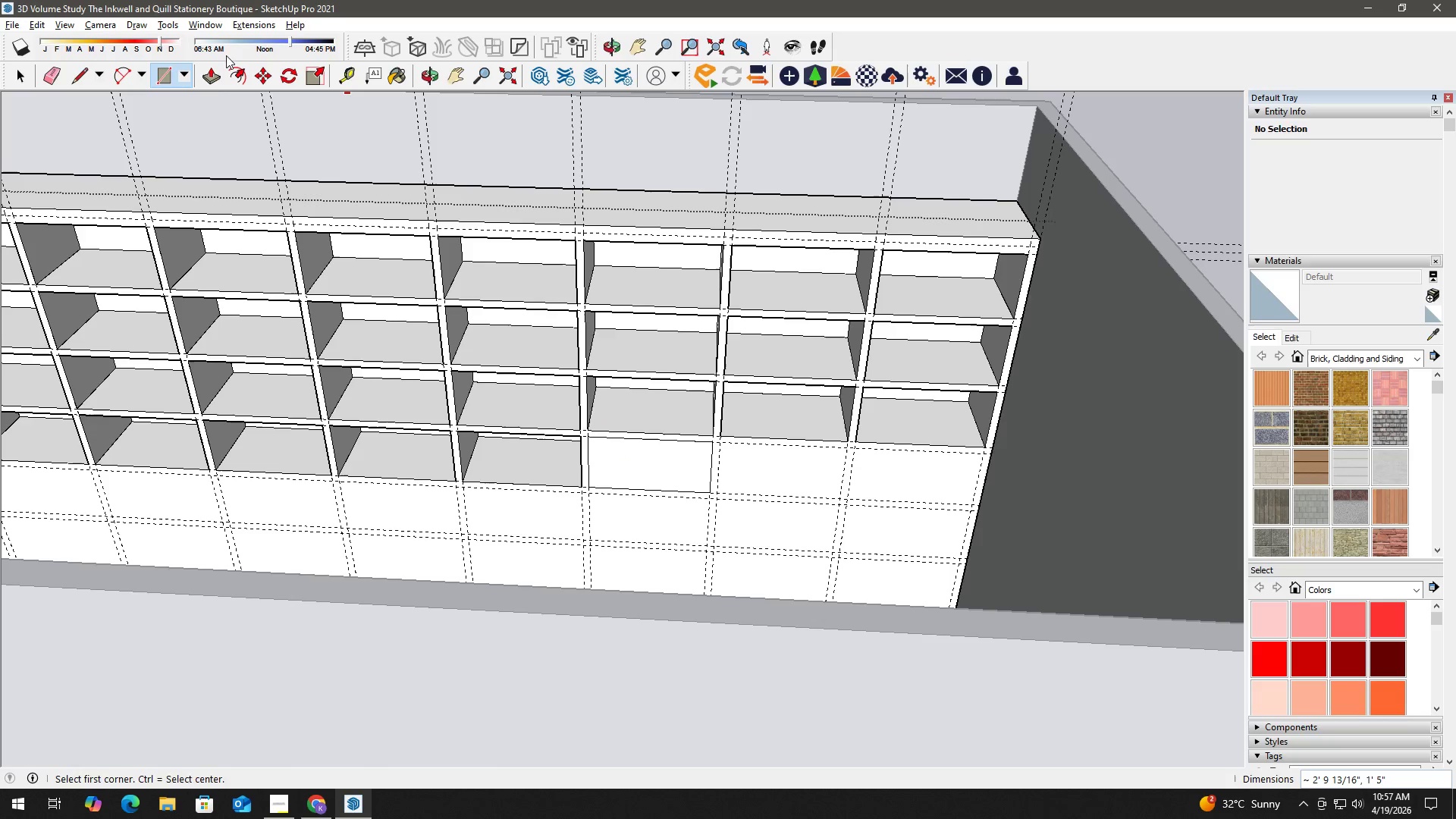 
left_click([217, 74])
 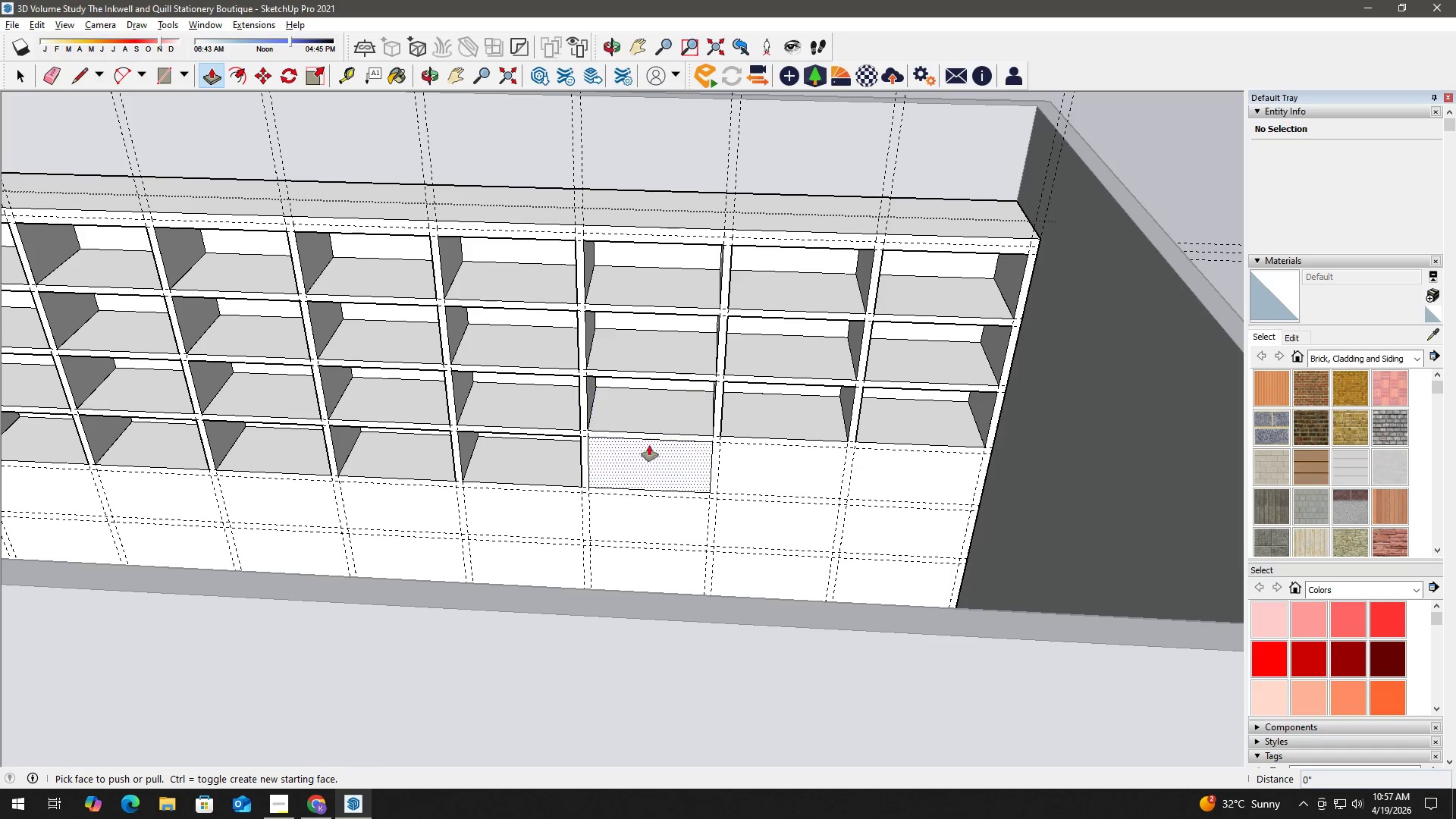 
left_click([663, 462])
 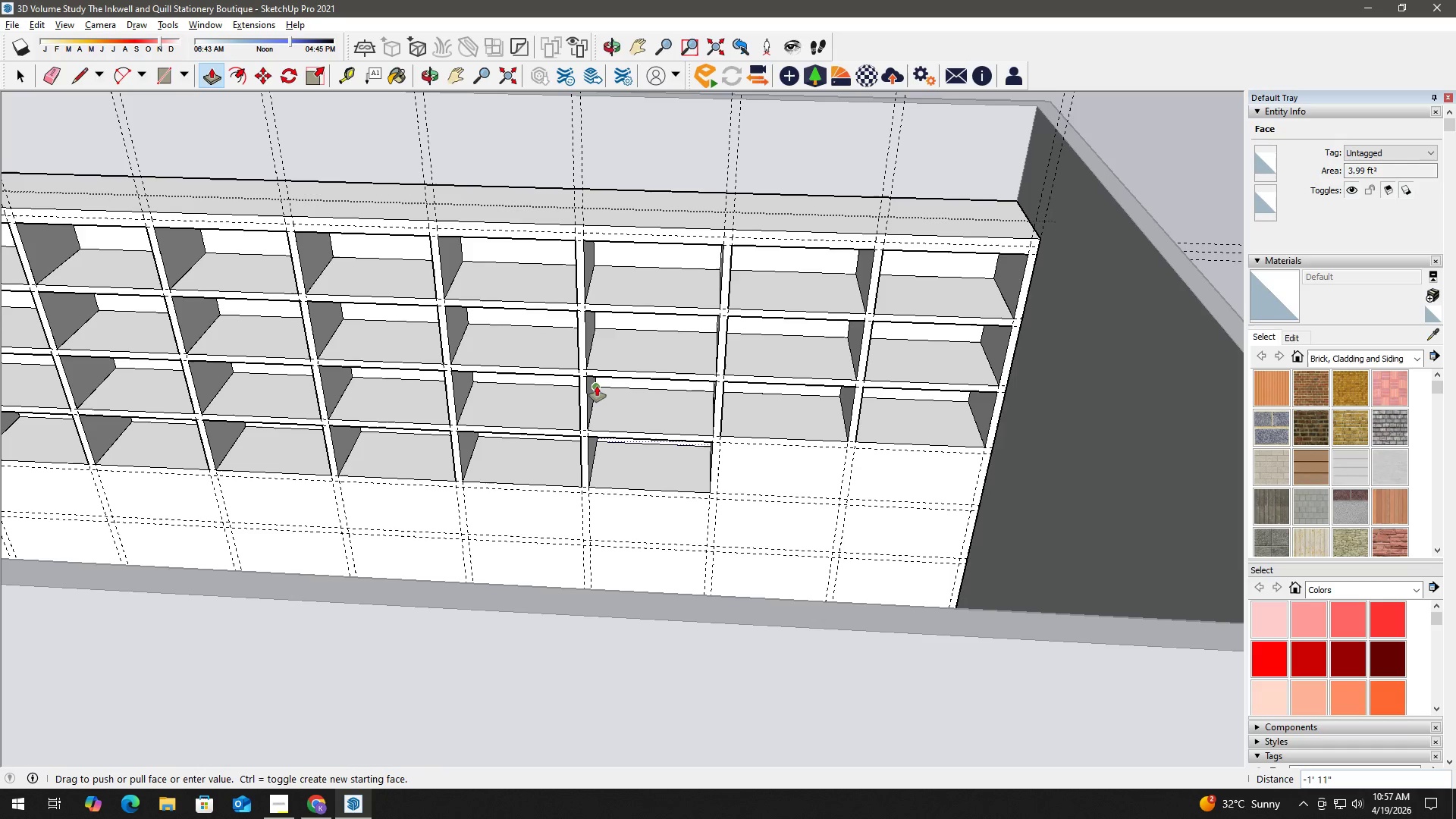 
left_click([597, 386])
 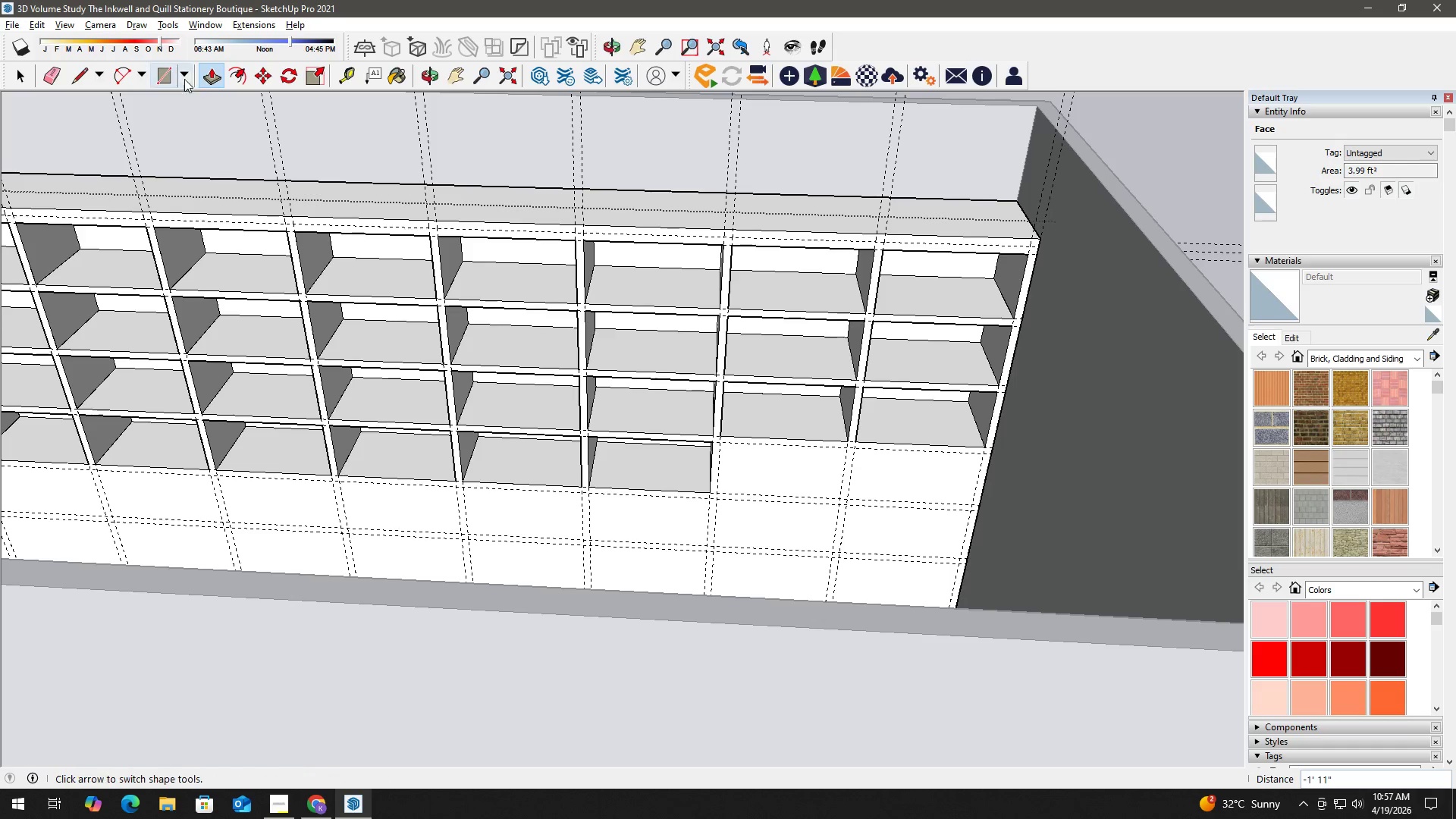 
left_click([168, 71])
 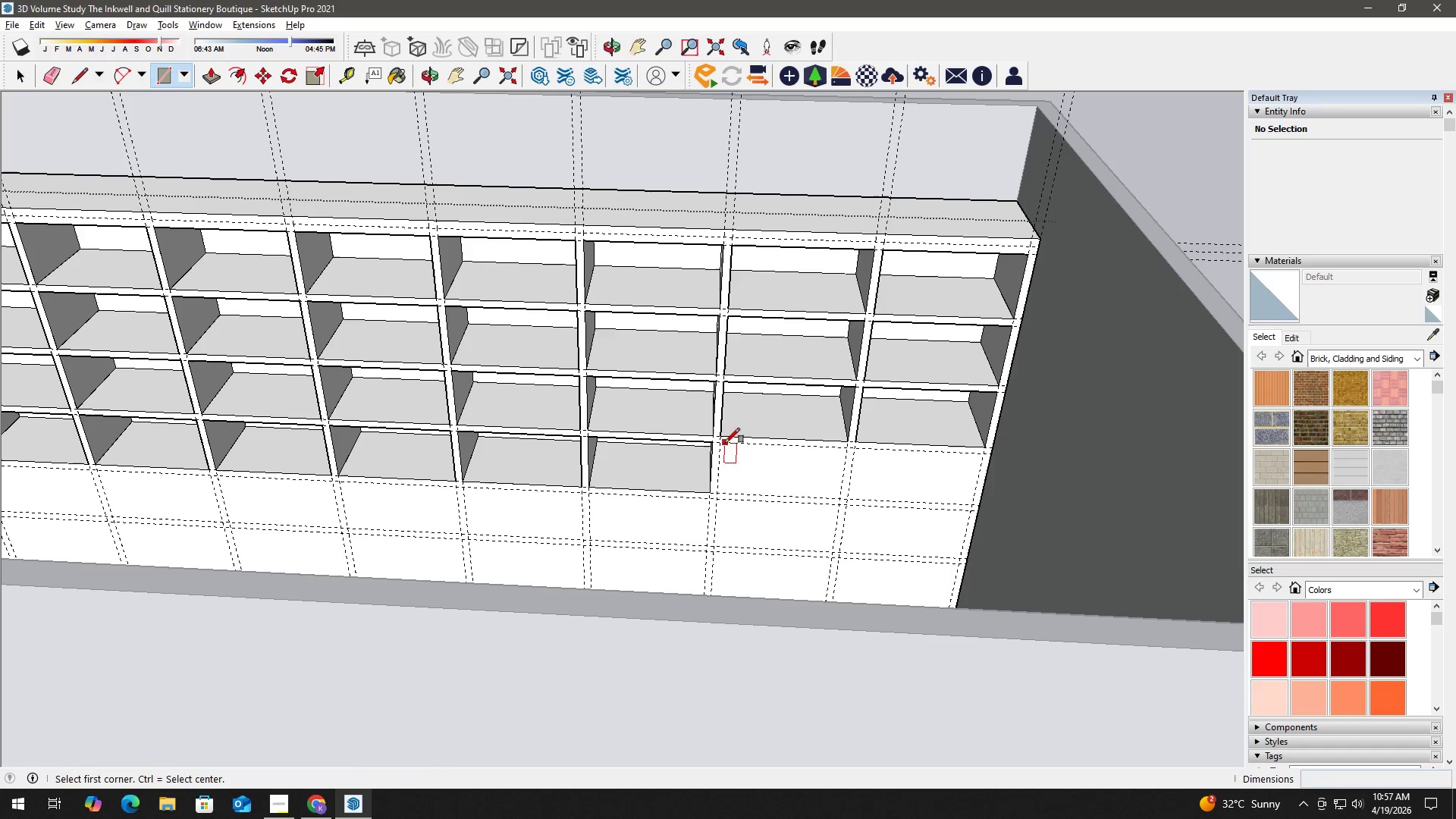 
left_click([721, 444])
 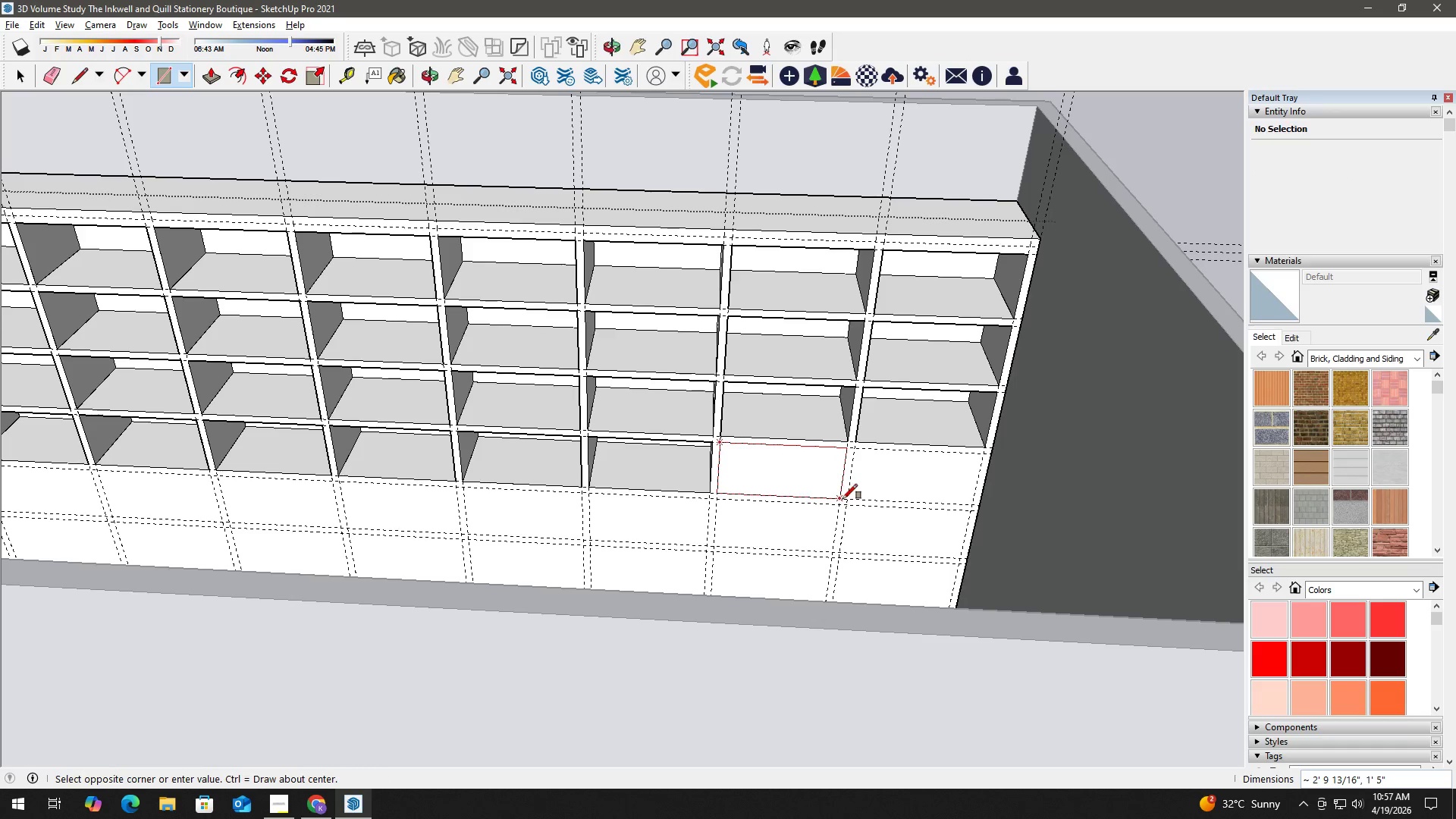 
left_click([843, 499])
 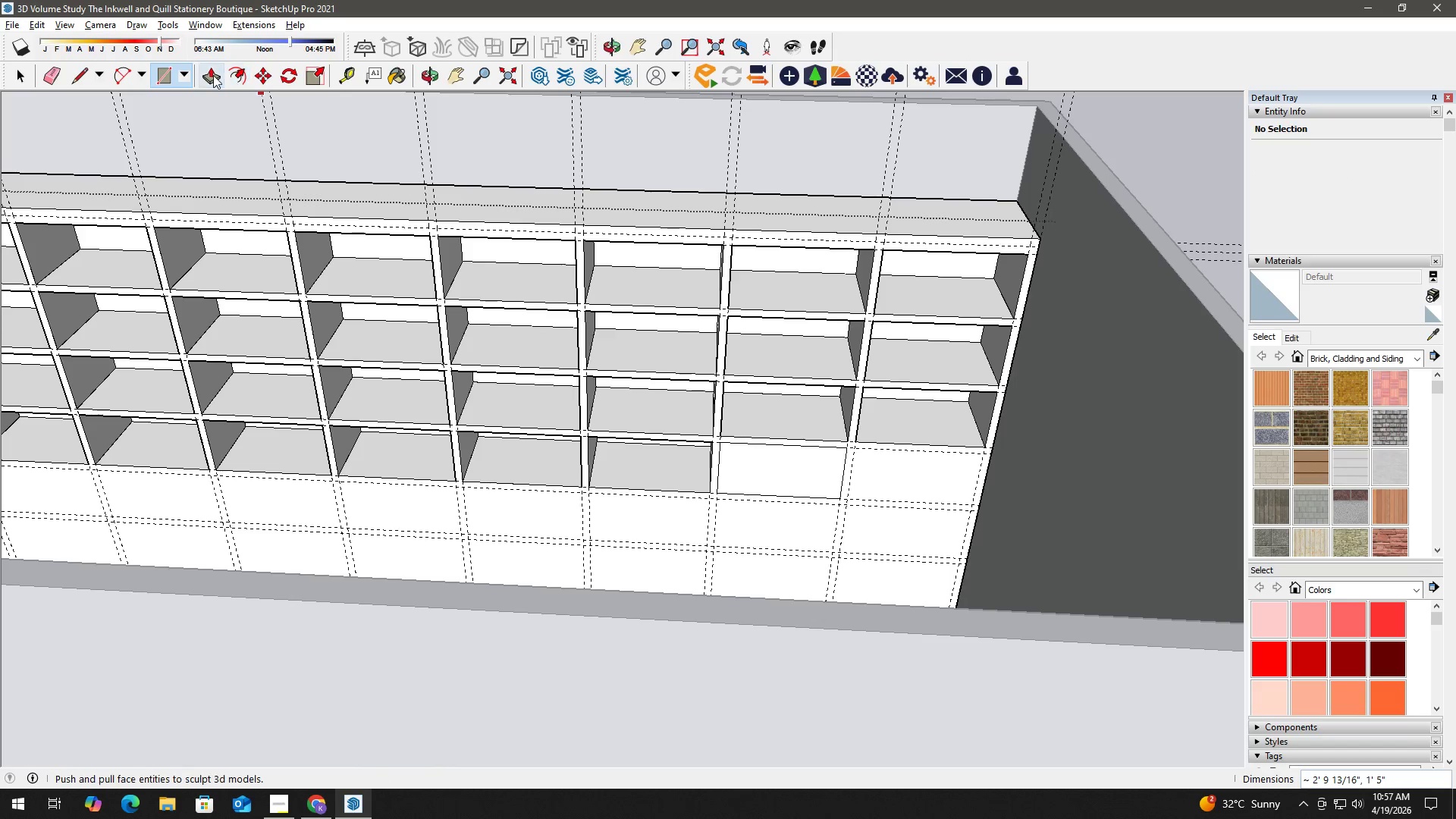 
left_click([213, 75])
 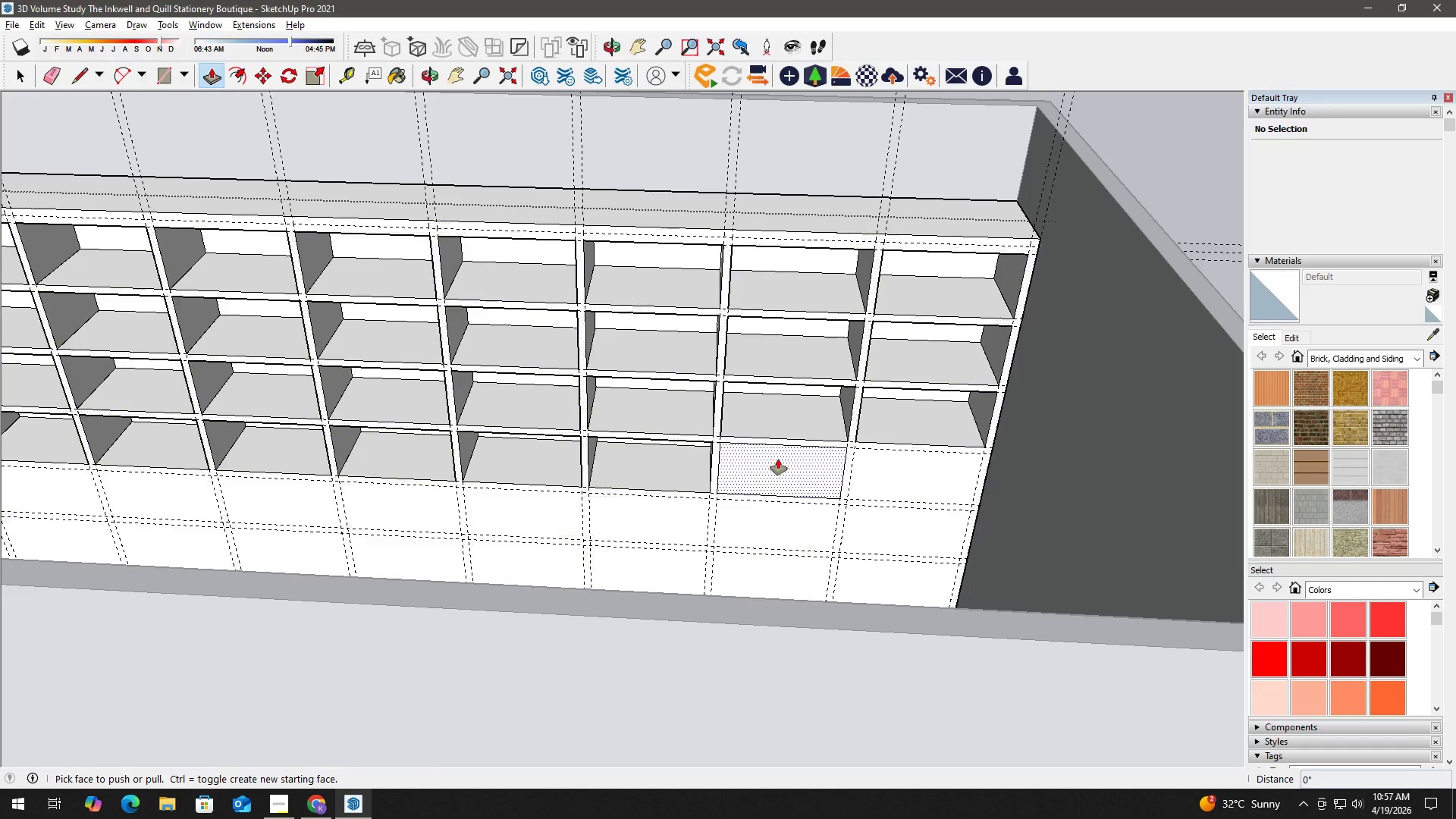 
left_click([787, 471])
 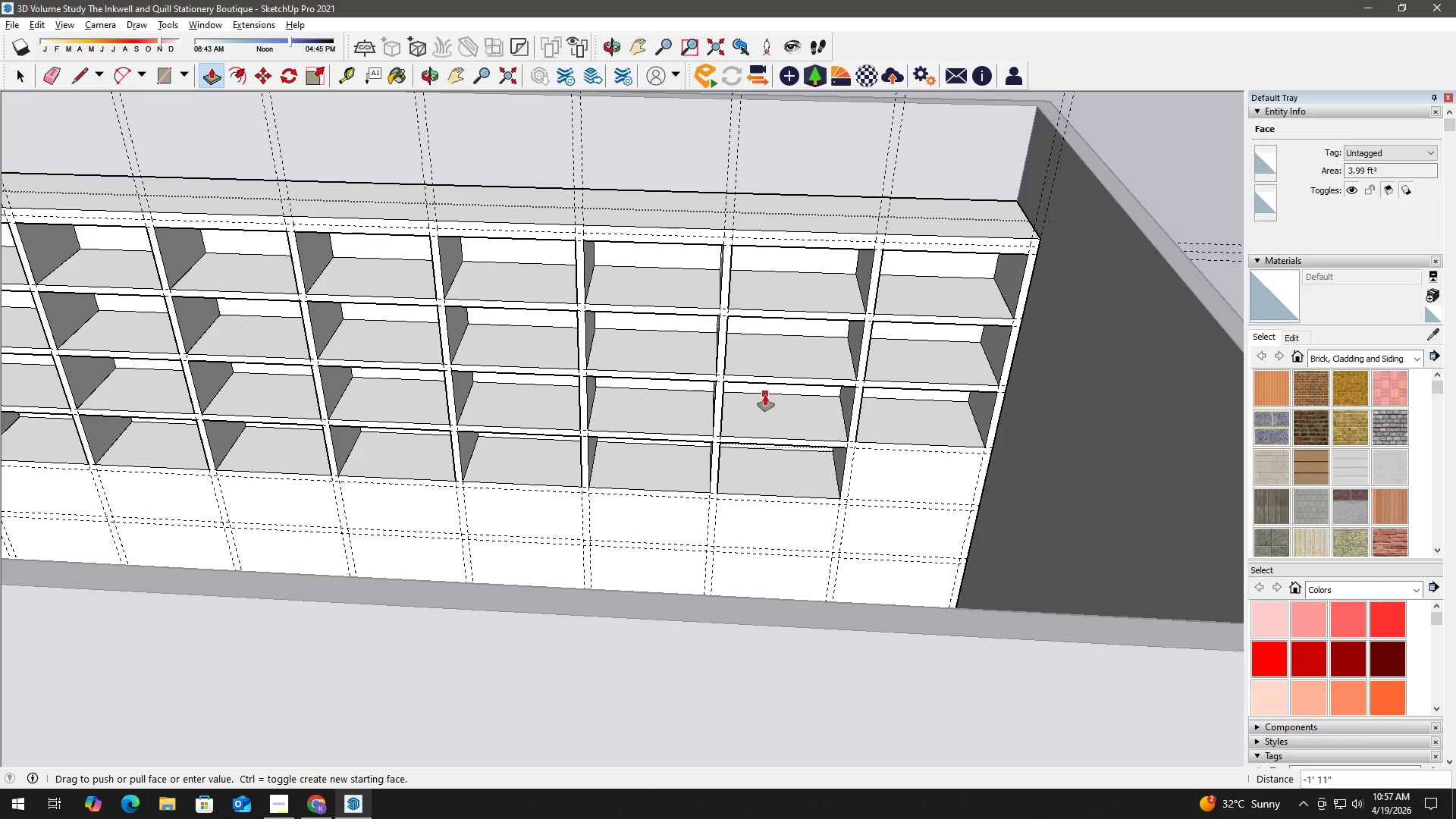 
left_click([765, 395])
 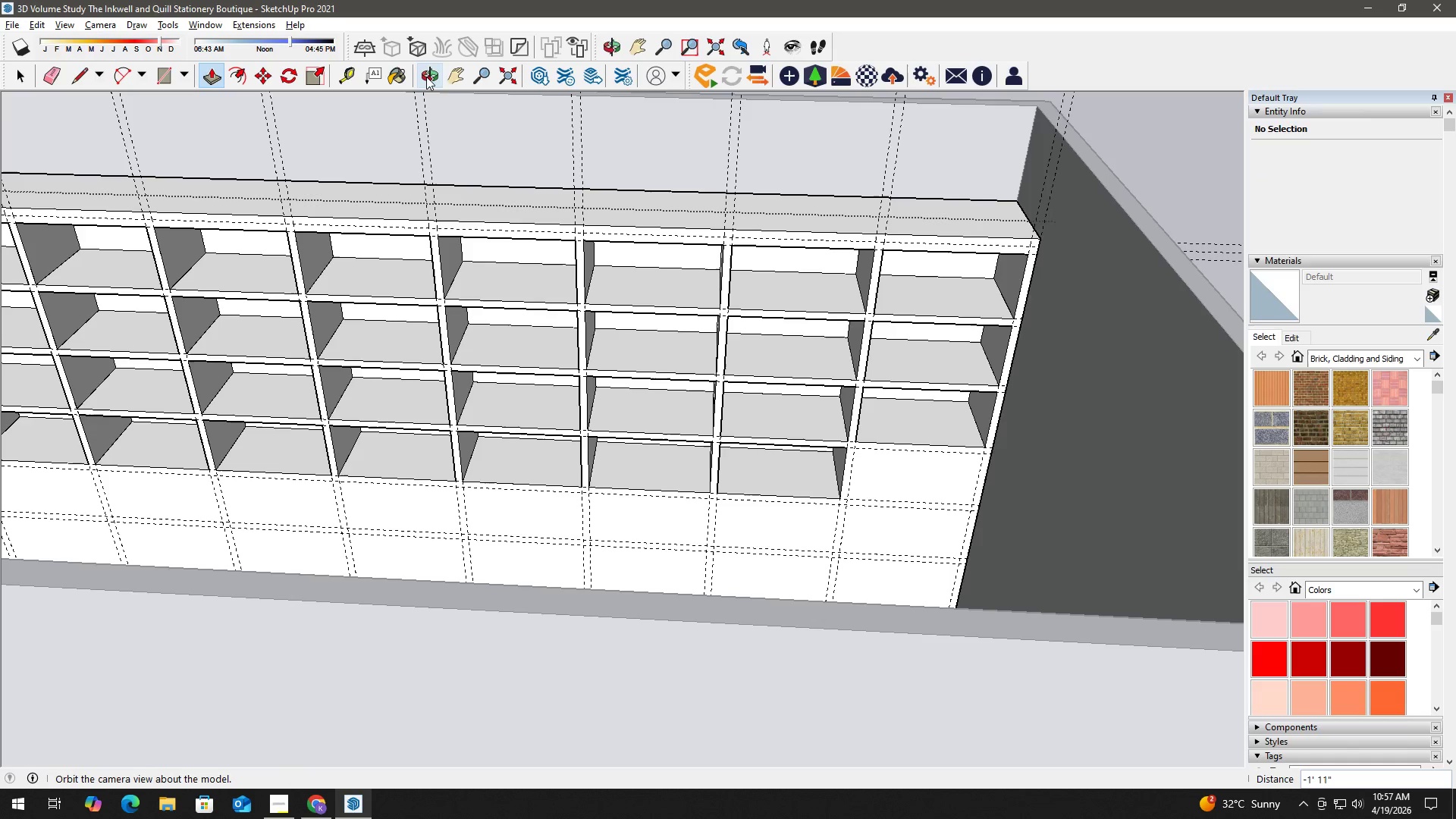 
left_click([451, 76])
 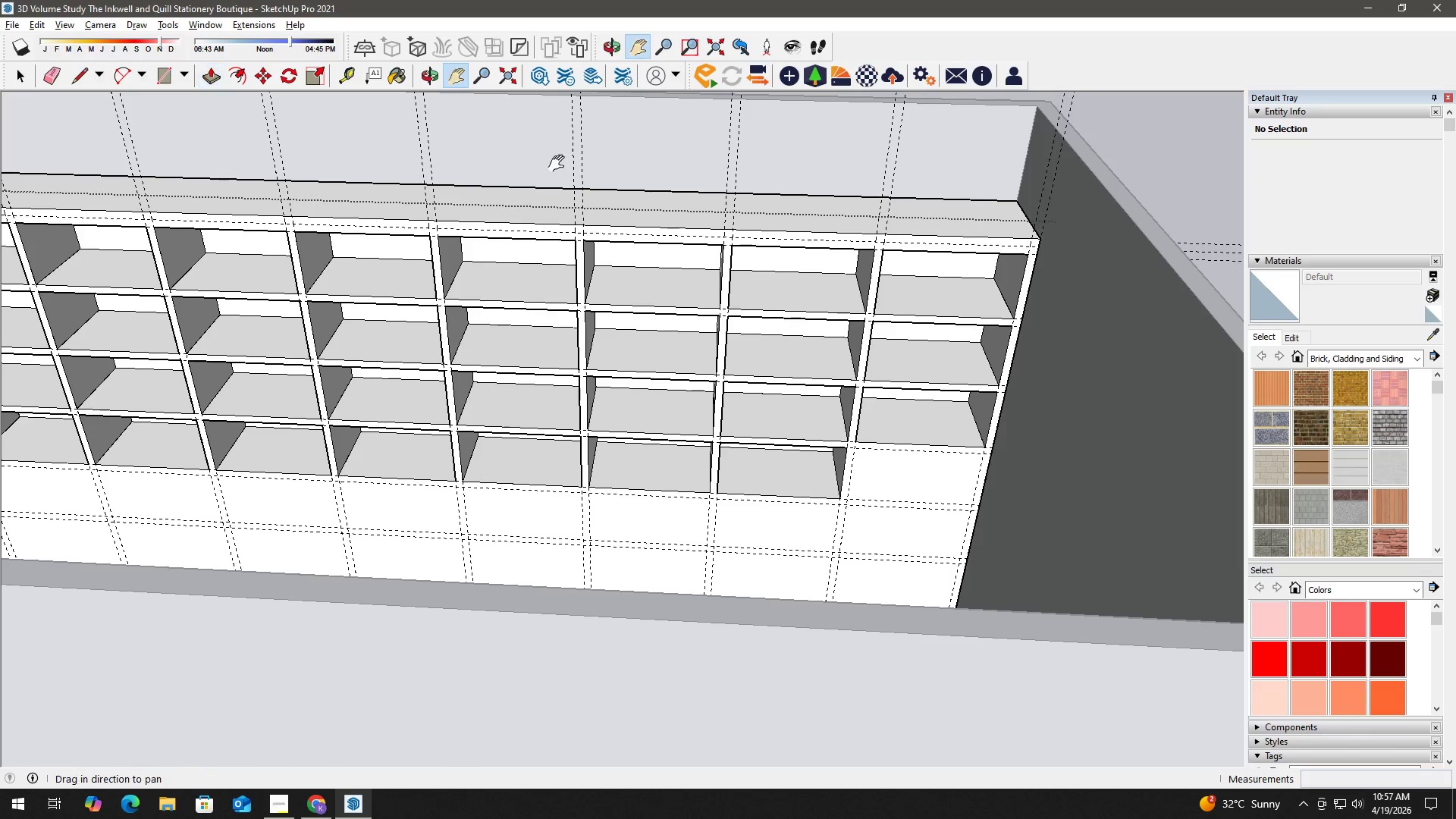 
left_click_drag(start_coordinate=[821, 344], to_coordinate=[596, 334])
 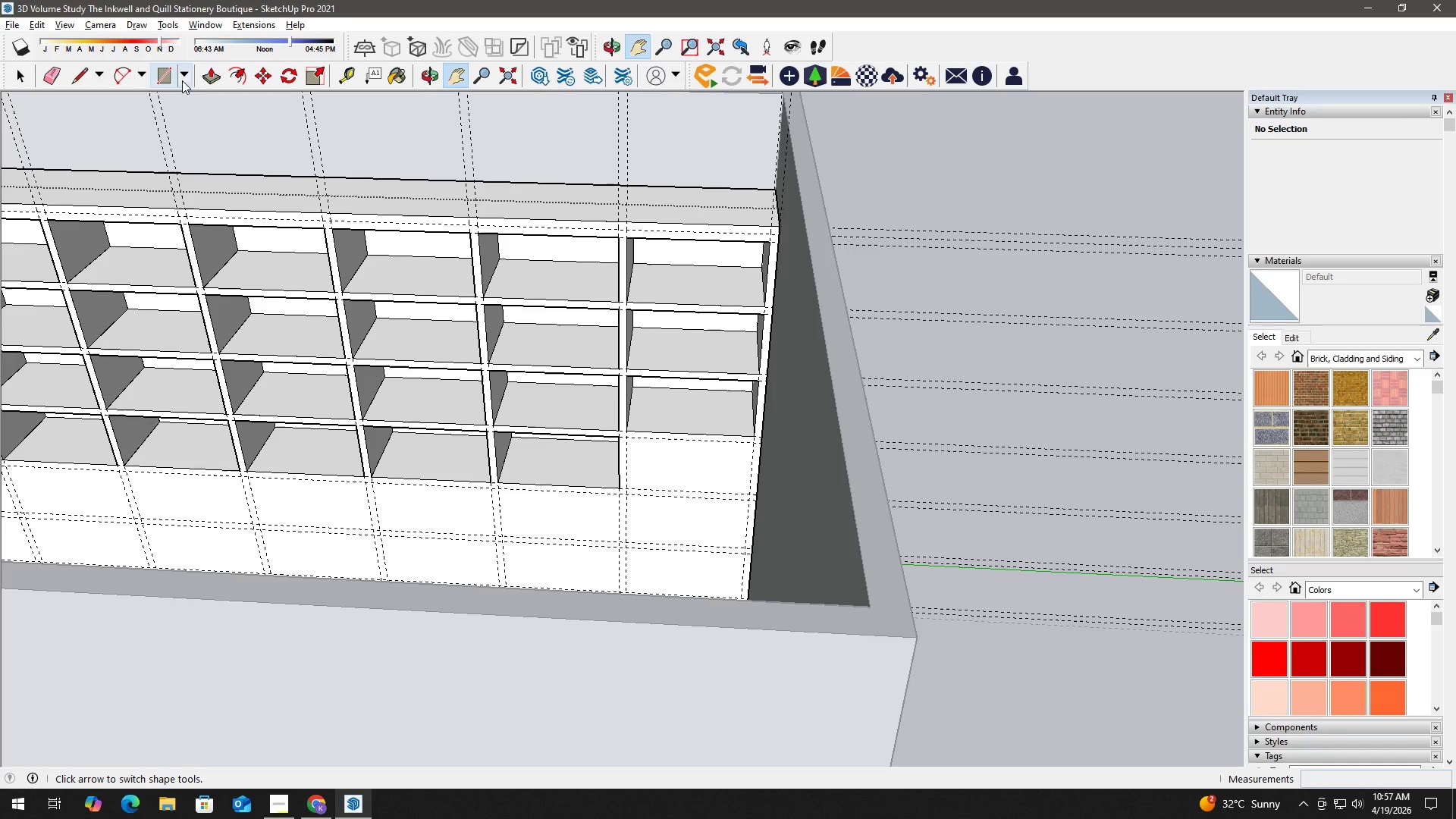 
left_click([167, 77])
 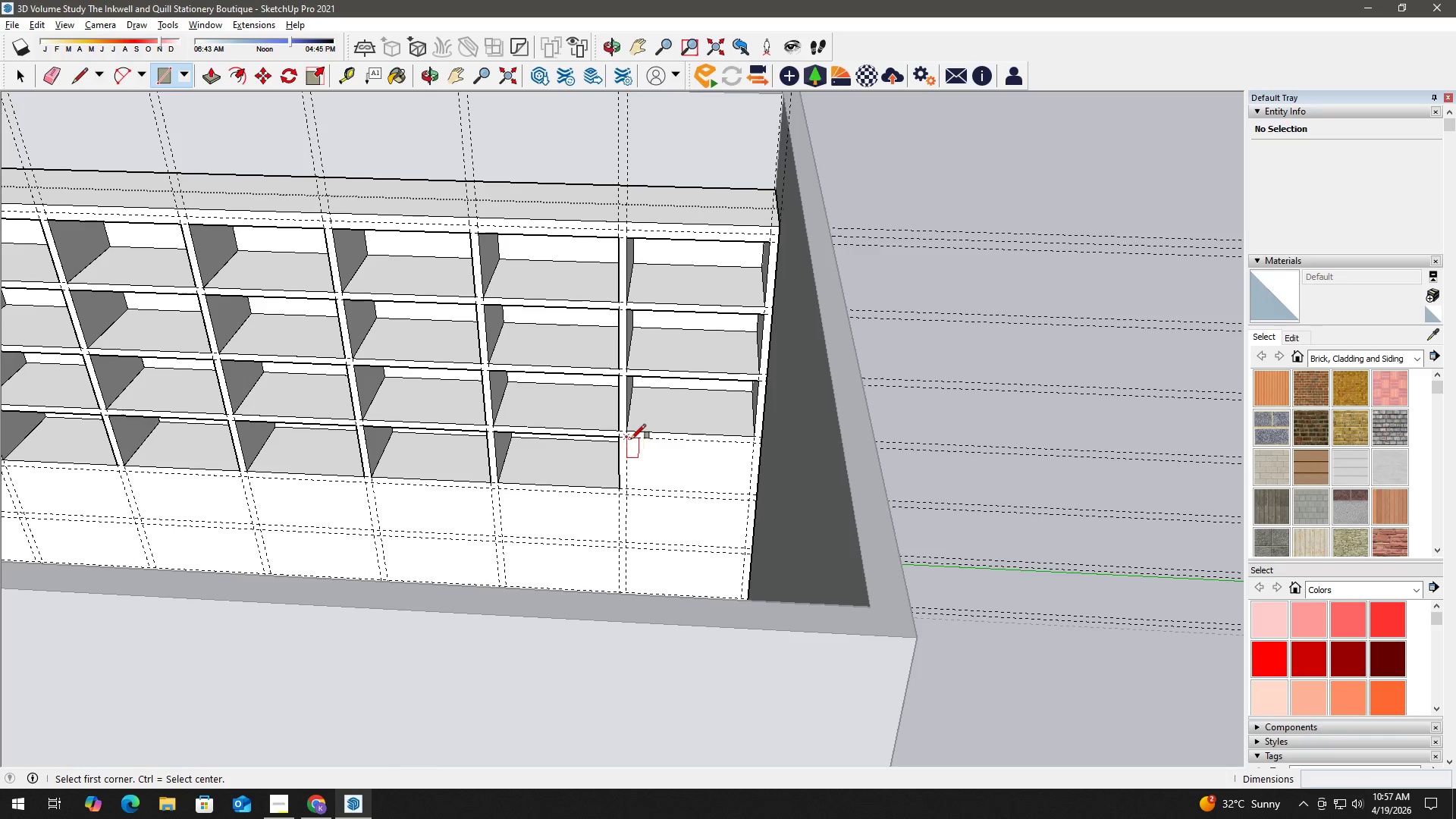 
left_click([628, 439])
 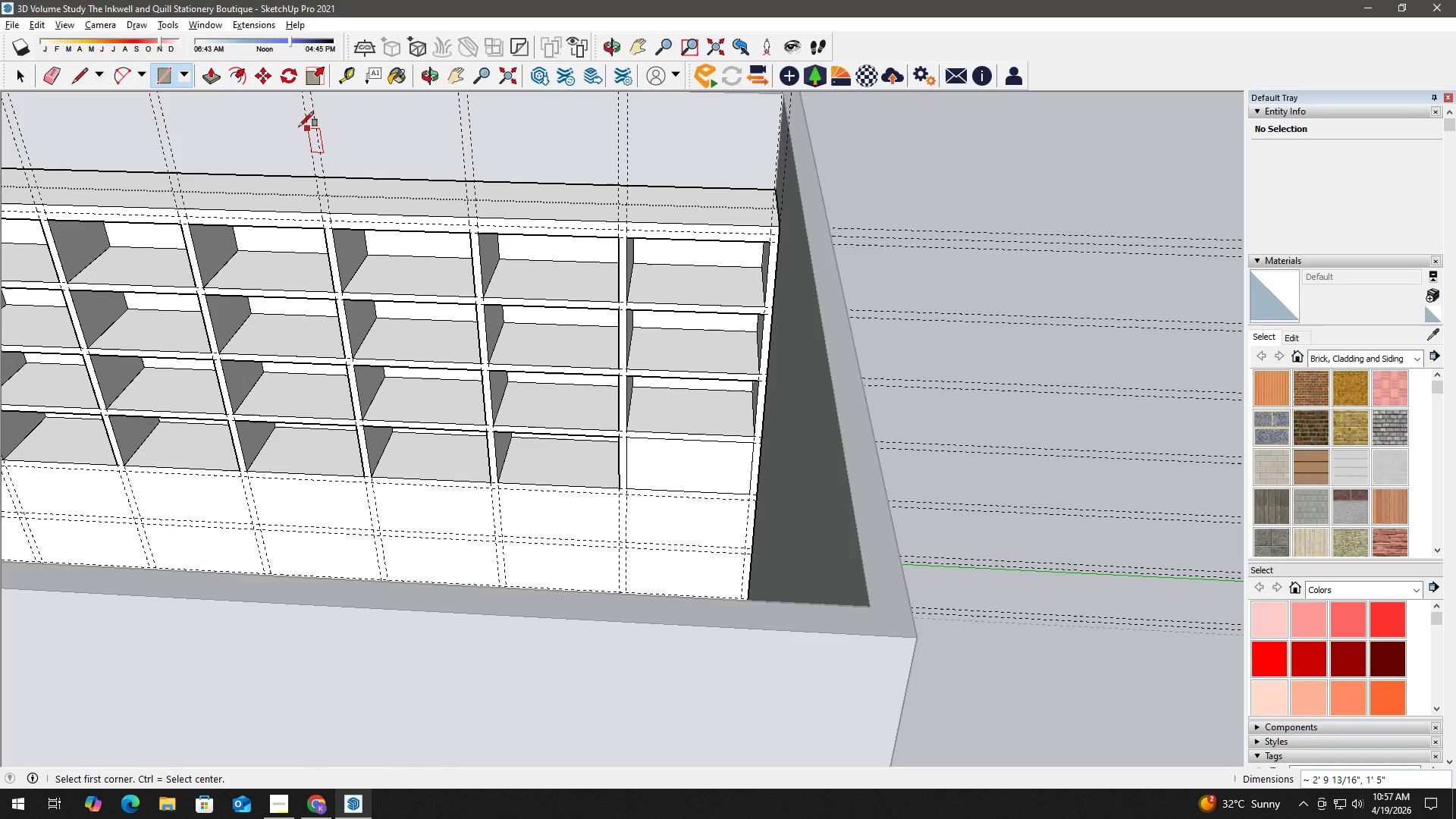 
left_click([208, 79])
 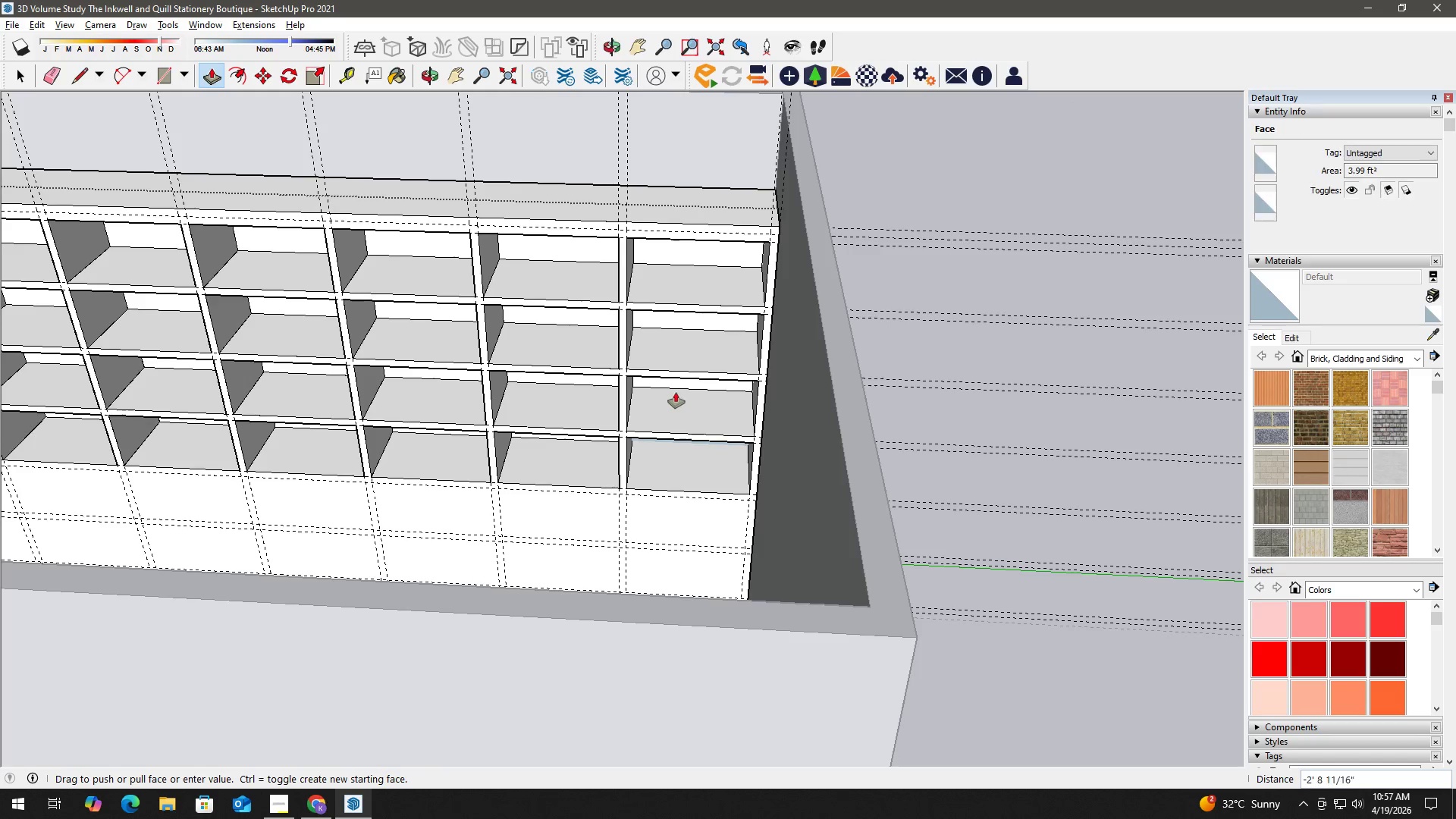 
left_click([676, 387])
 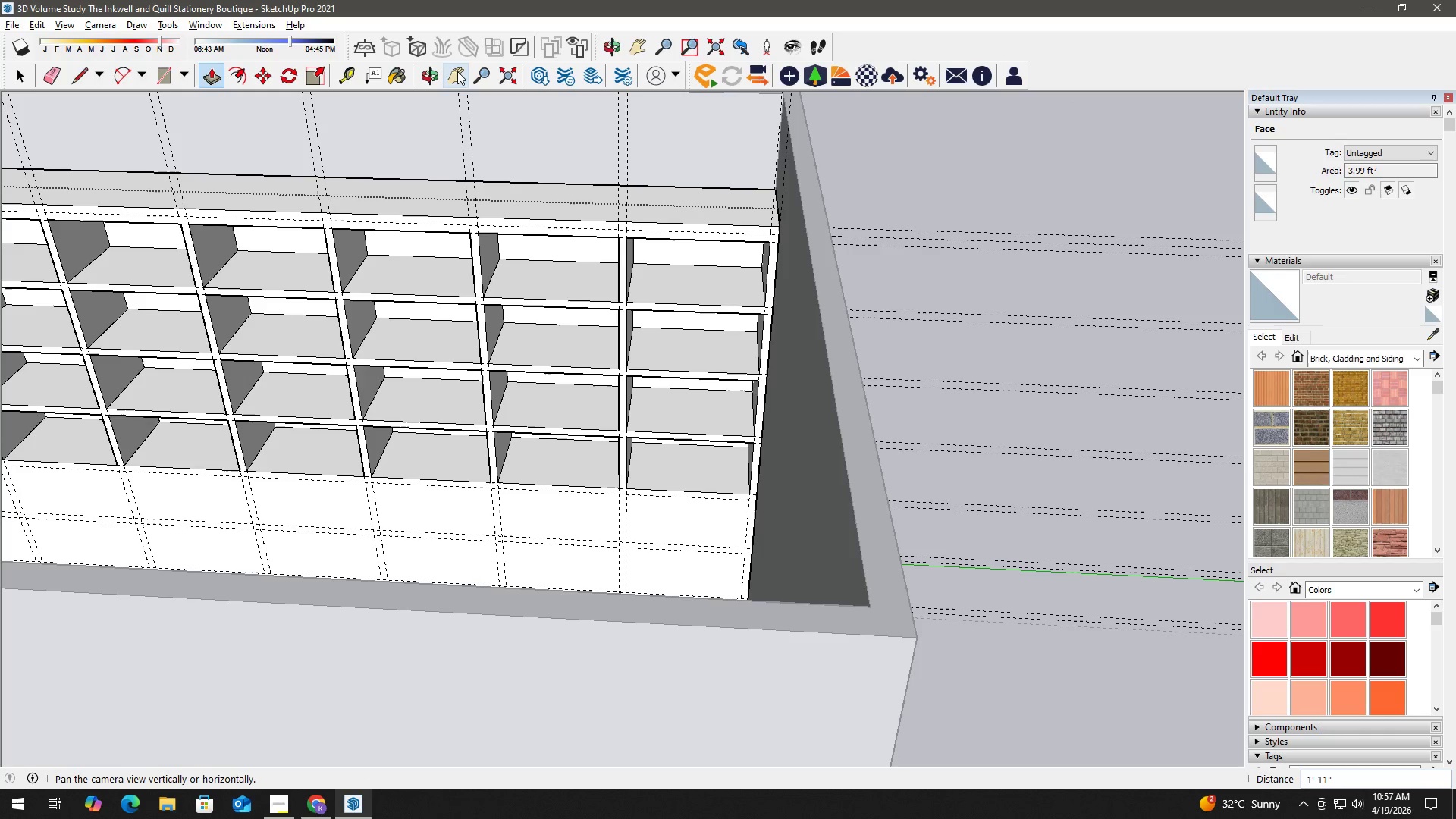 
left_click([458, 71])
 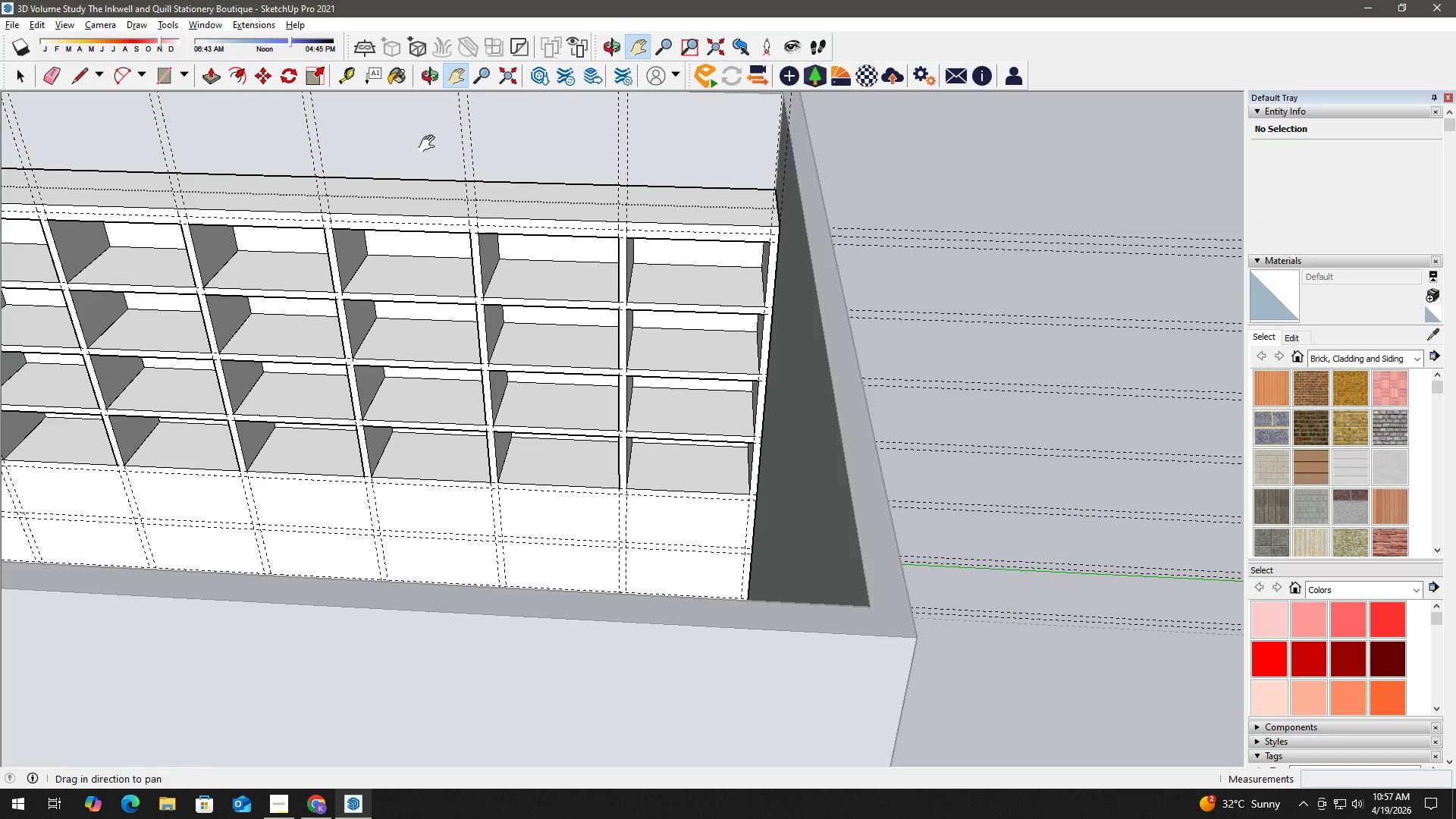 
left_click_drag(start_coordinate=[303, 473], to_coordinate=[756, 372])
 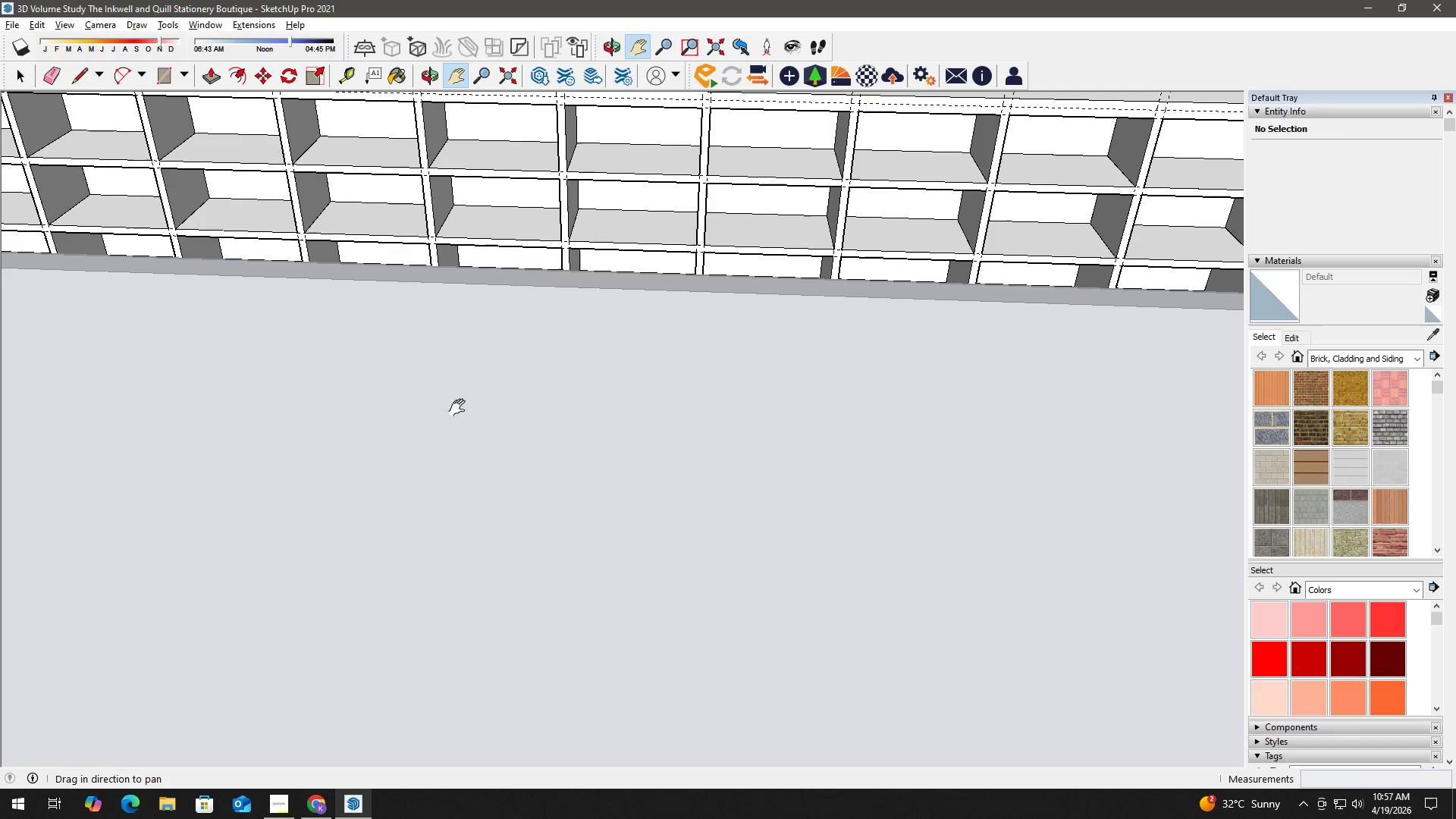 
left_click_drag(start_coordinate=[359, 369], to_coordinate=[494, 522])
 